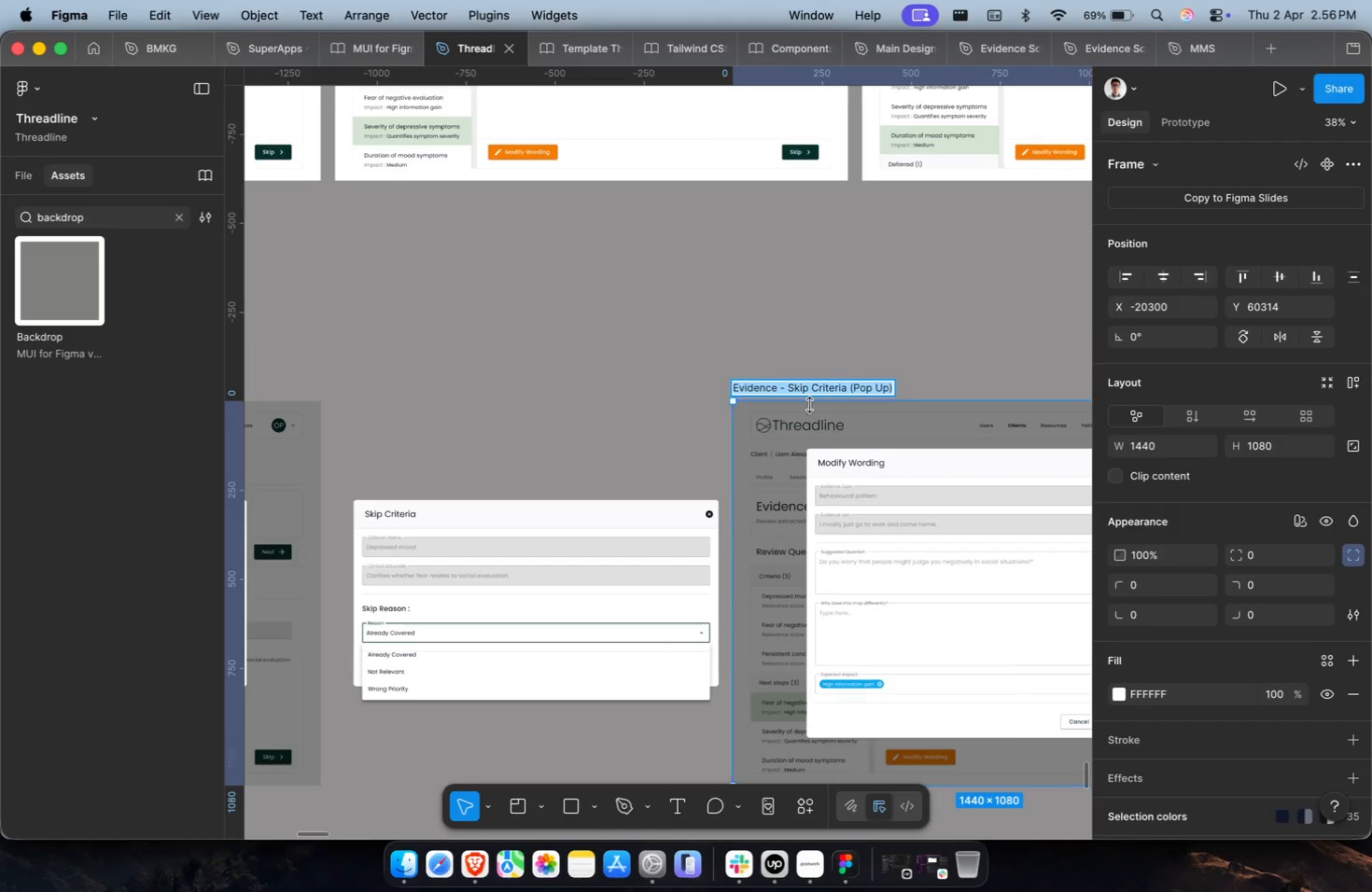 
left_click([795, 396])
 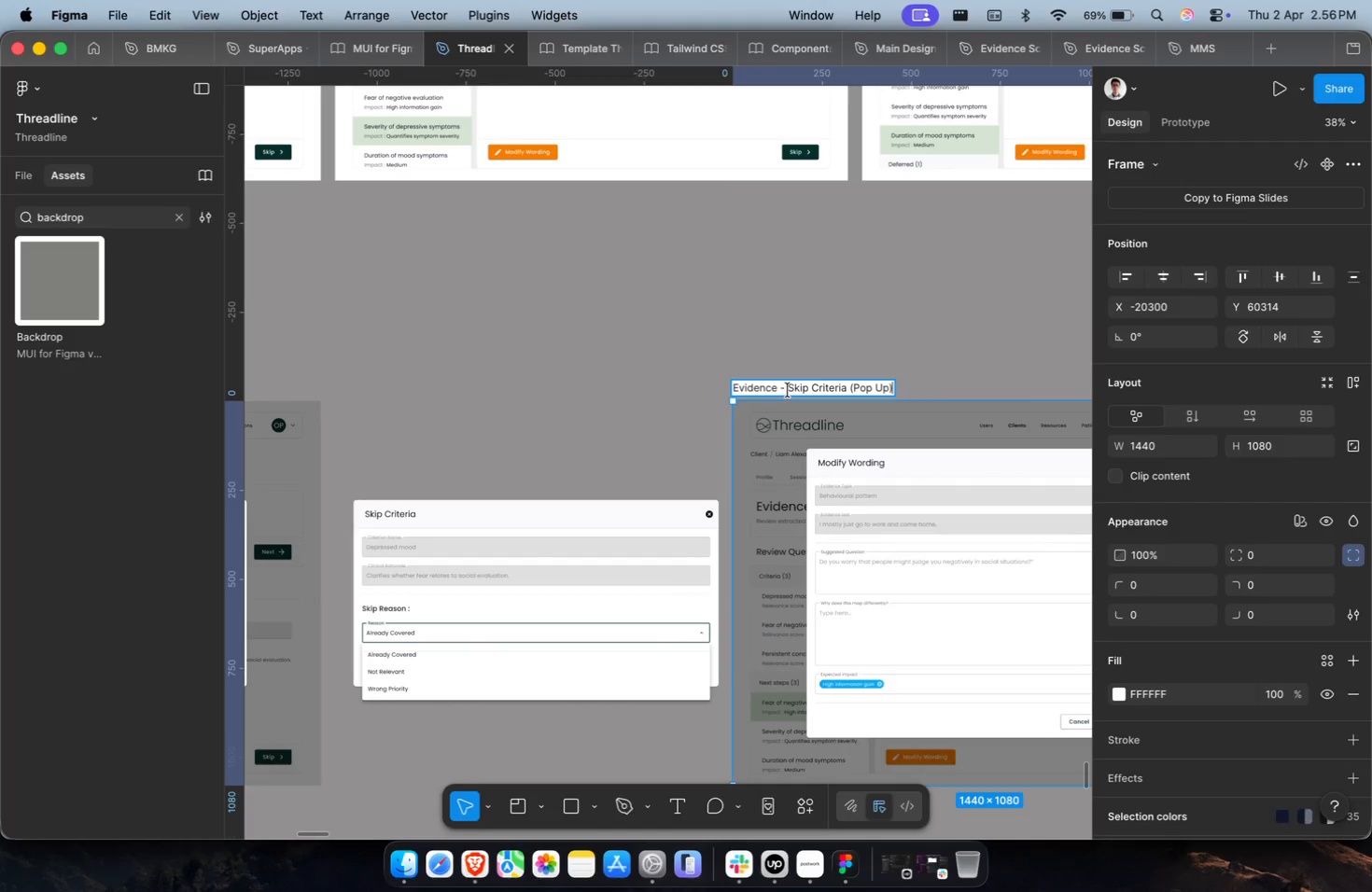 
left_click_drag(start_coordinate=[788, 390], to_coordinate=[847, 389])
 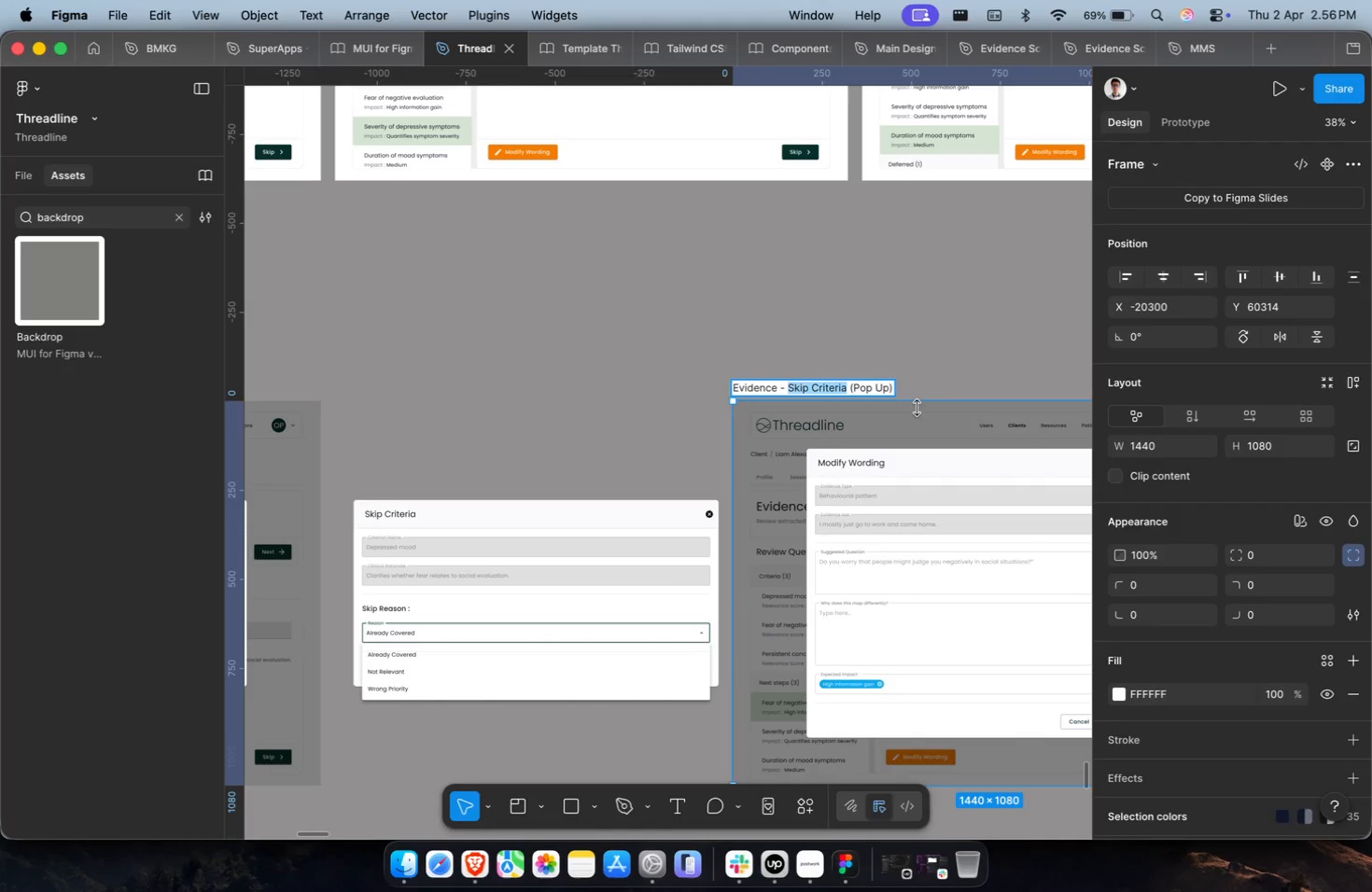 
key(Backspace)
type(Modify Wording')
key(Backspace)
 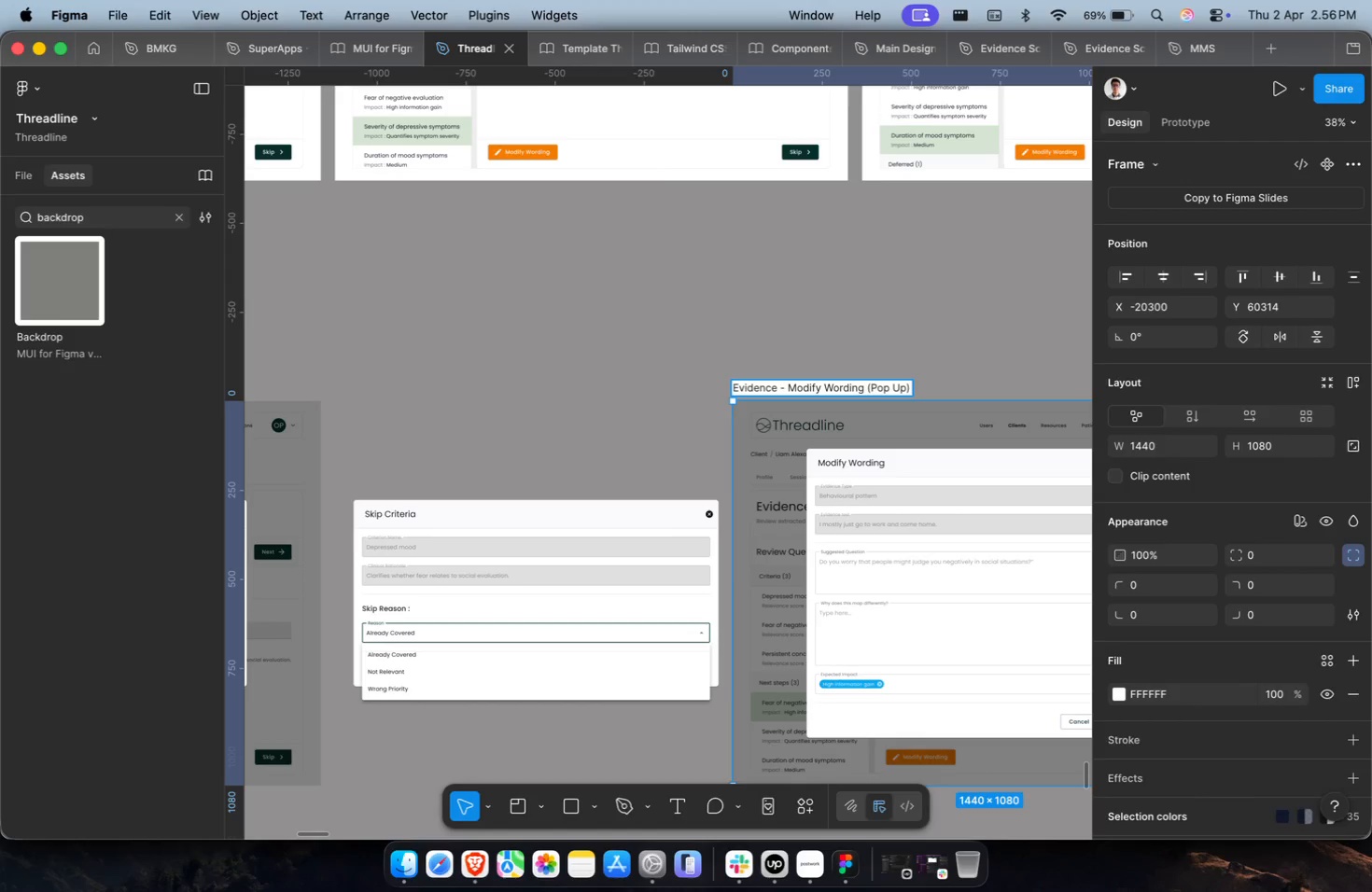 
key(Enter)
 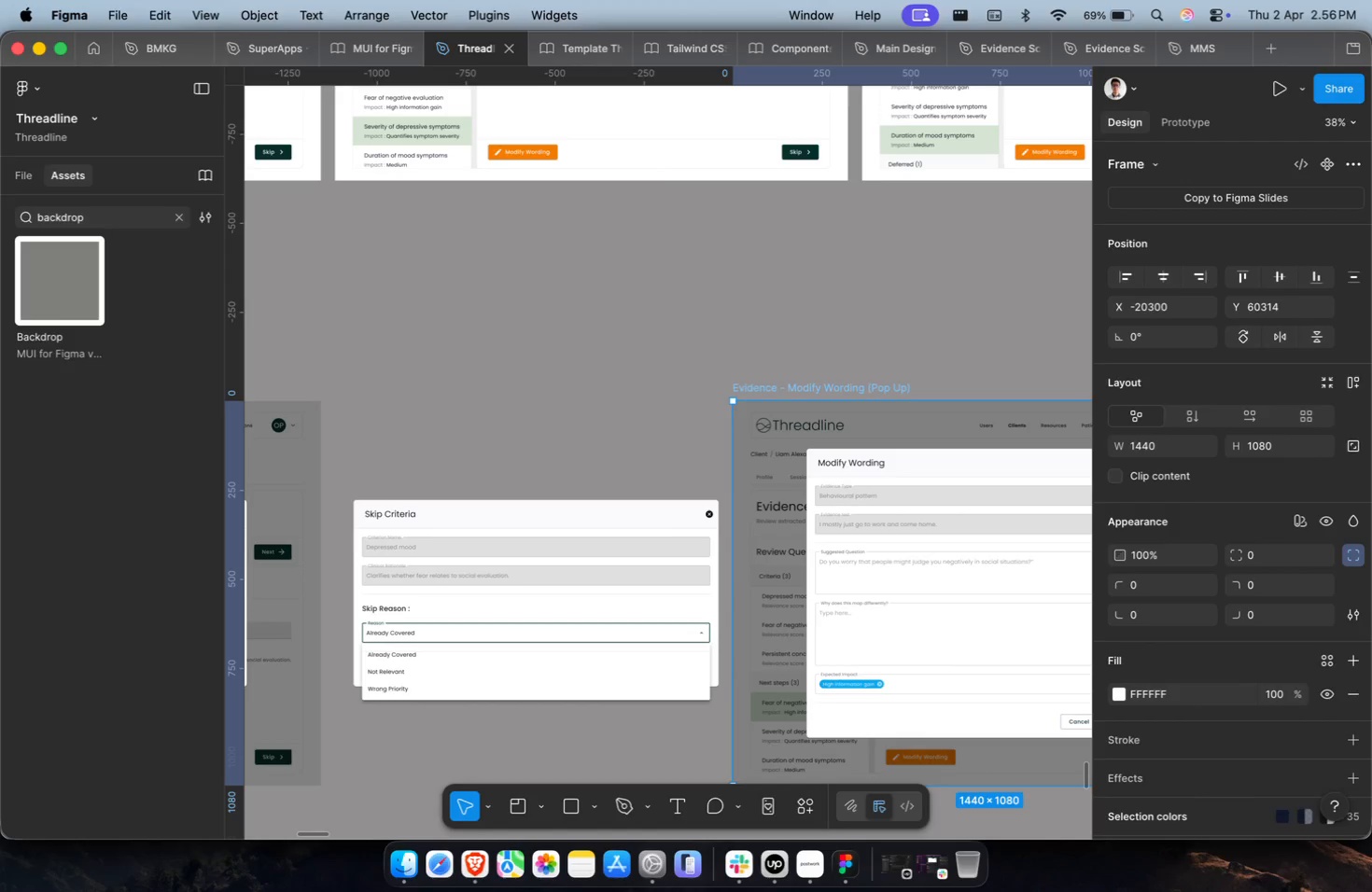 
hold_key(key=CommandLeft, duration=0.71)
scroll: coordinate [917, 407], scroll_direction: down, amount: 2.0
 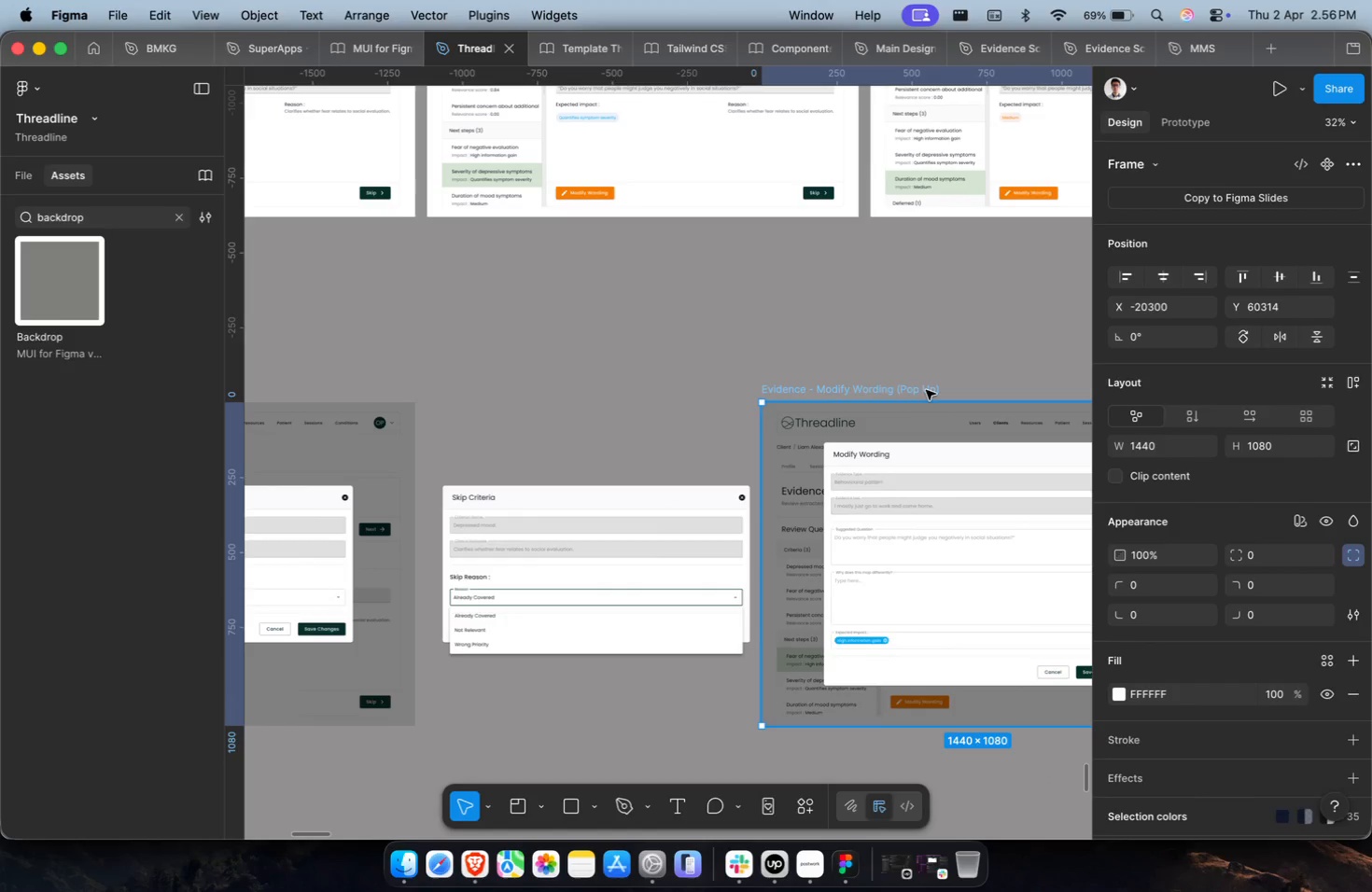 
left_click_drag(start_coordinate=[923, 389], to_coordinate=[941, 386])
 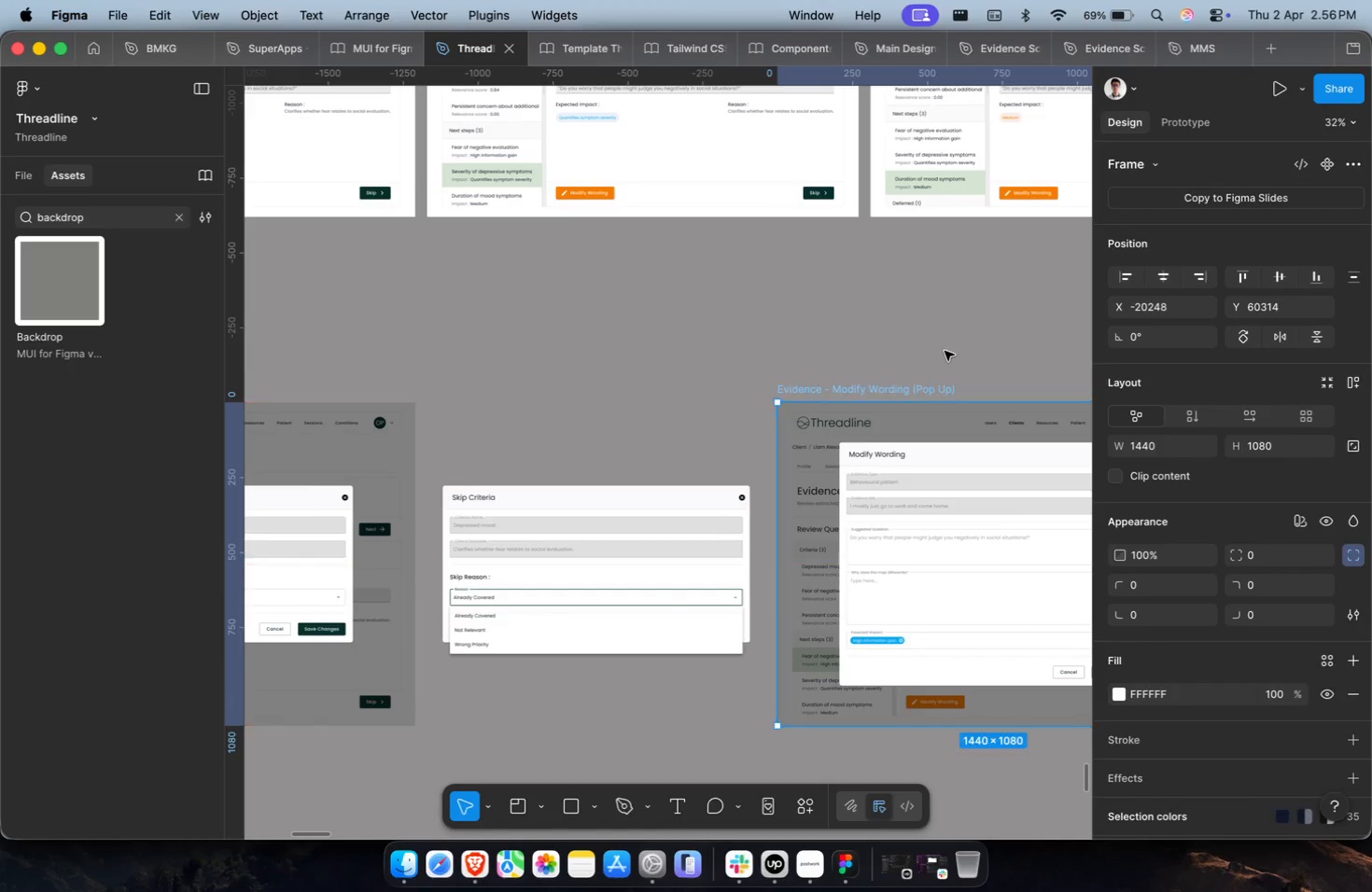 
left_click([946, 348])
 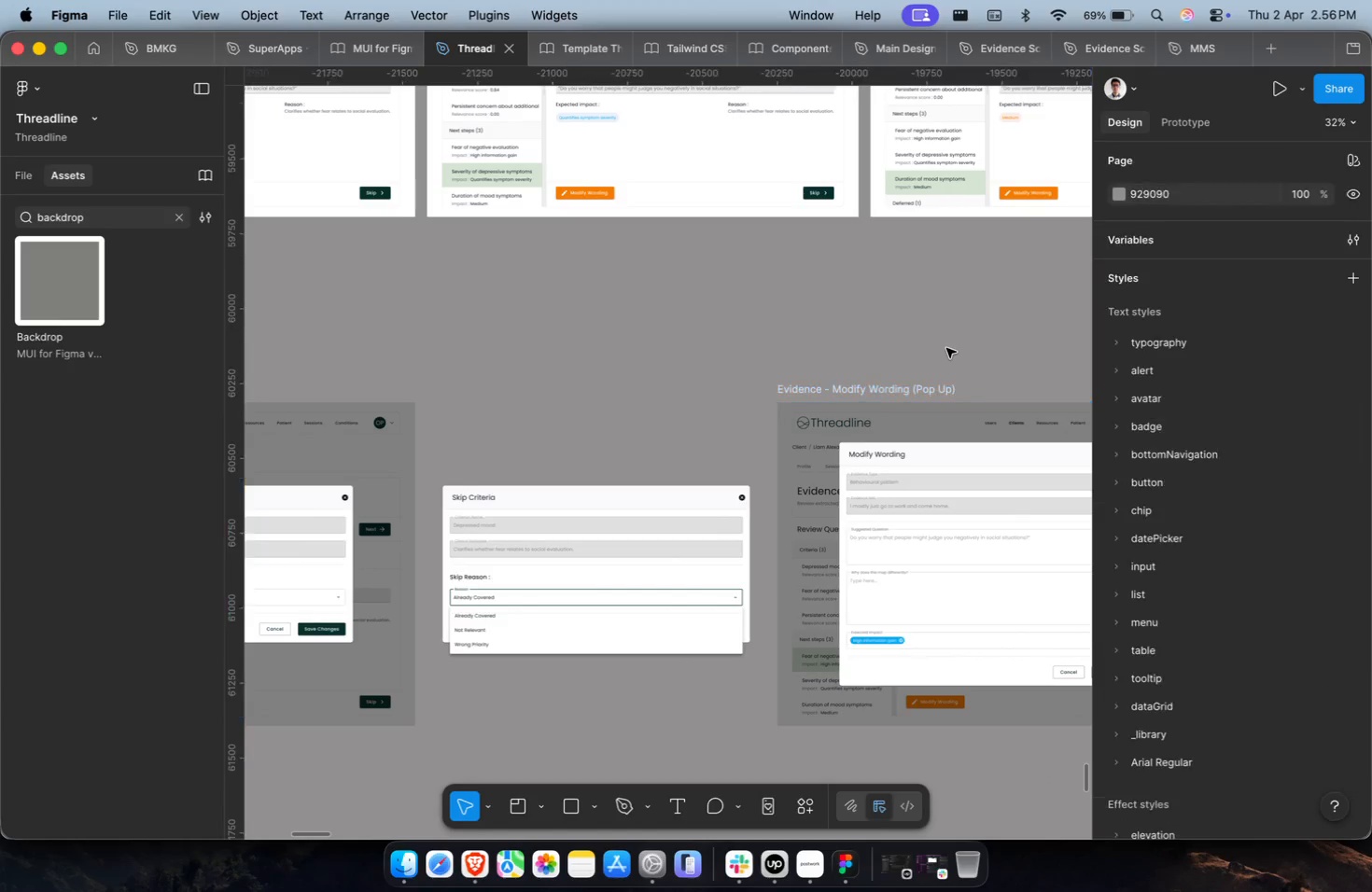 
hold_key(key=CommandLeft, duration=0.64)
scroll: coordinate [946, 348], scroll_direction: down, amount: 4.0
 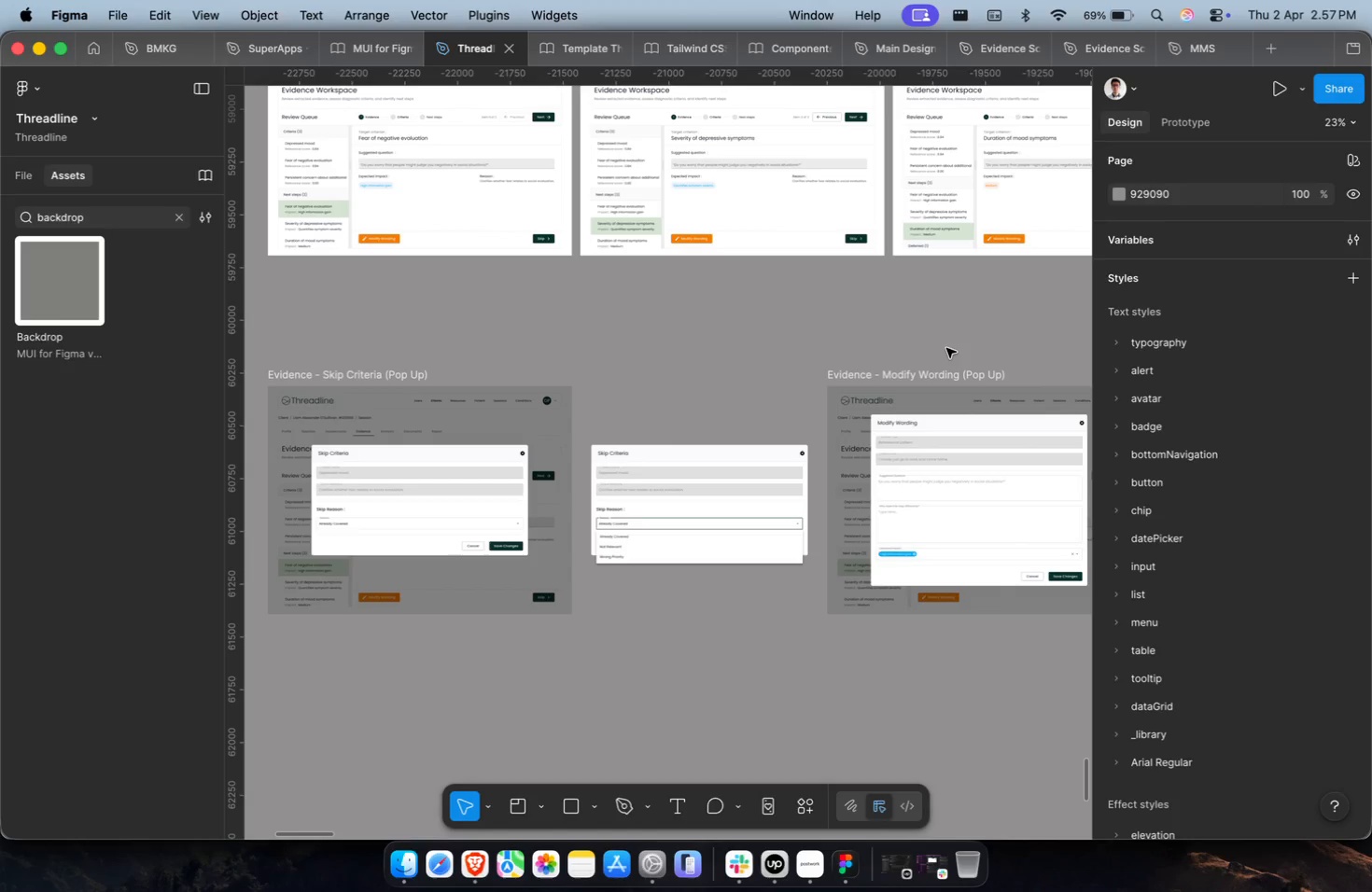 
wait(22.73)
 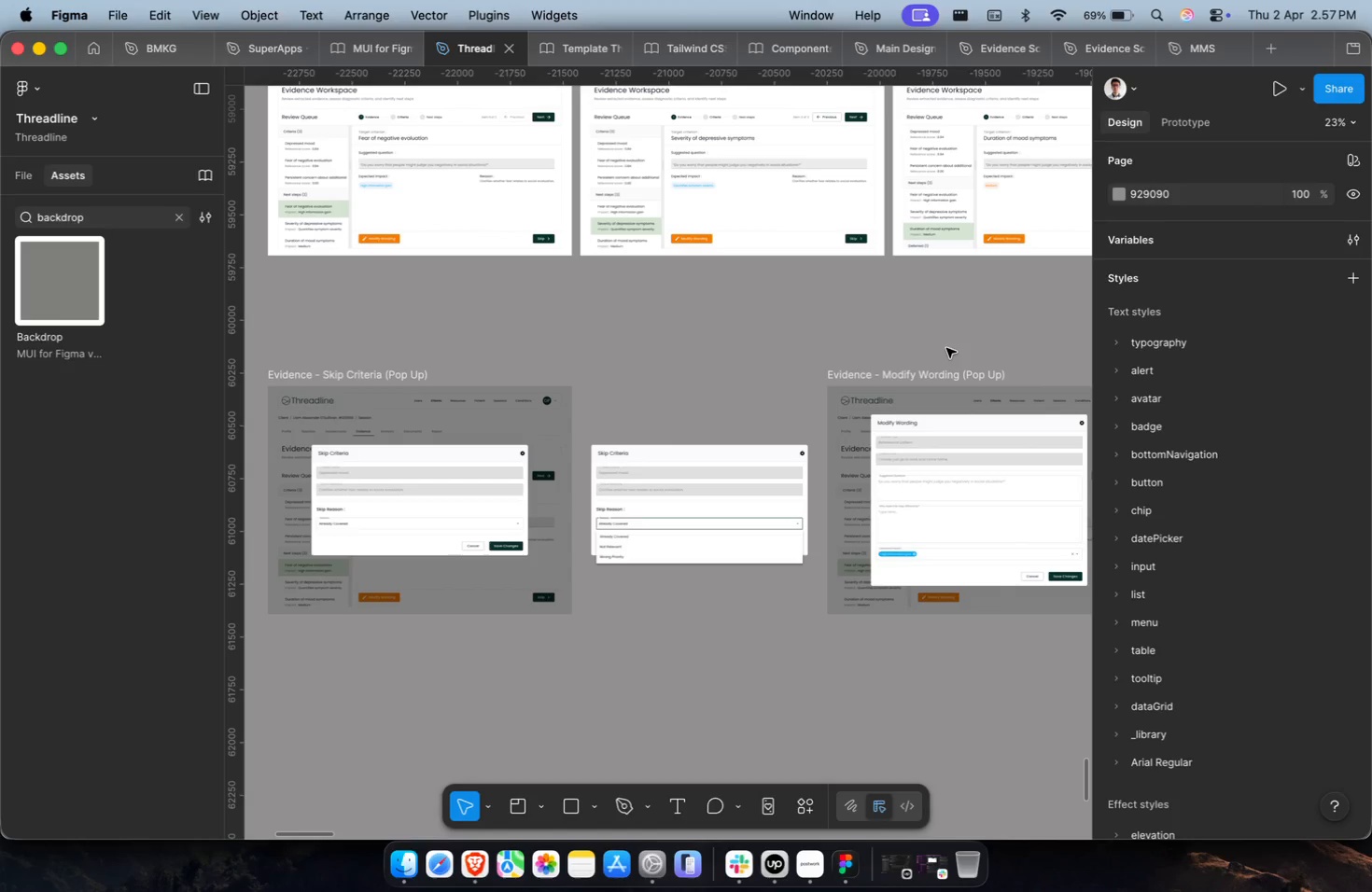 
key(Meta+CommandLeft)
 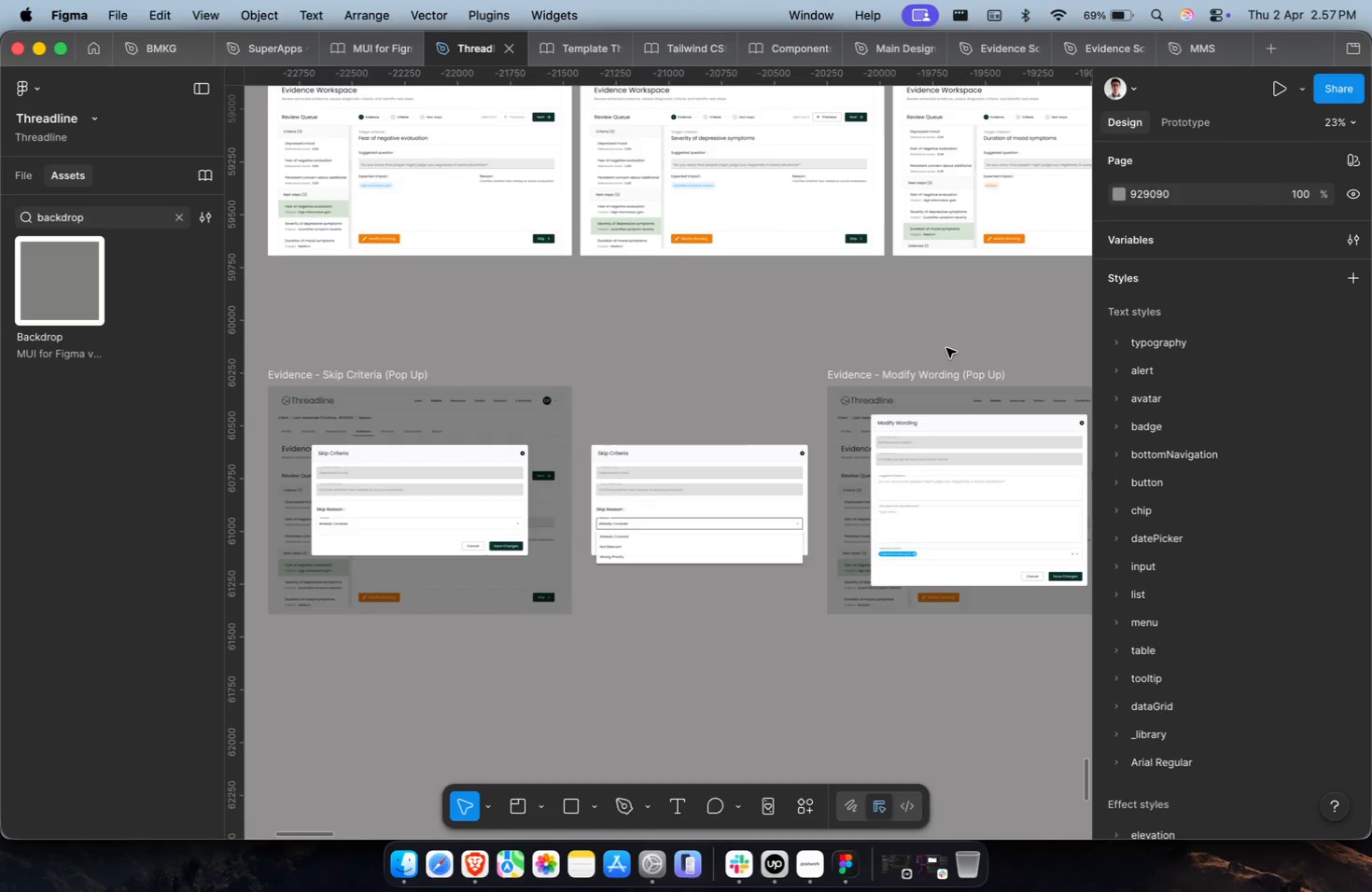 
key(Shift+ShiftLeft)
 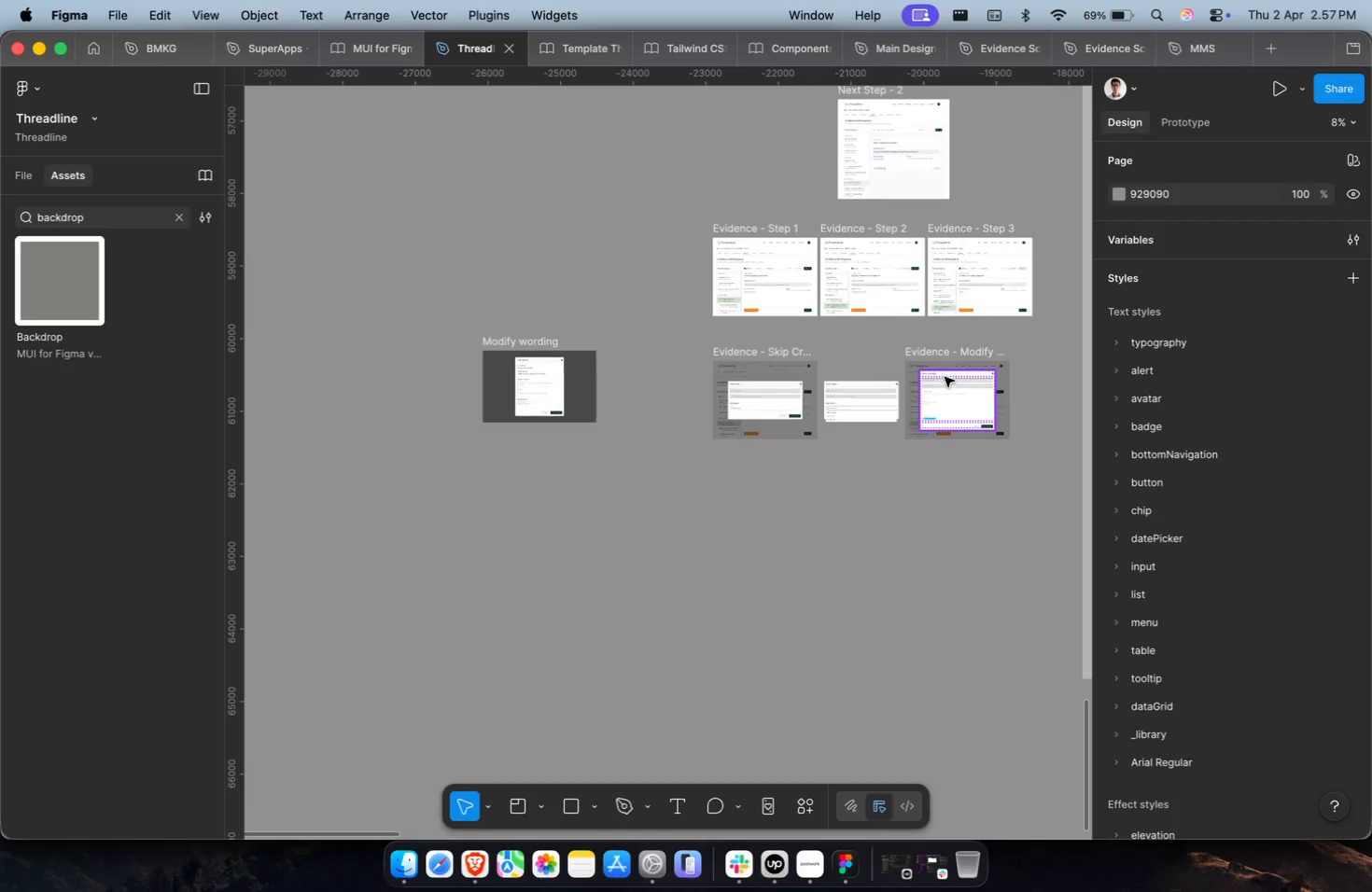 
scroll: coordinate [946, 348], scroll_direction: down, amount: 19.0
 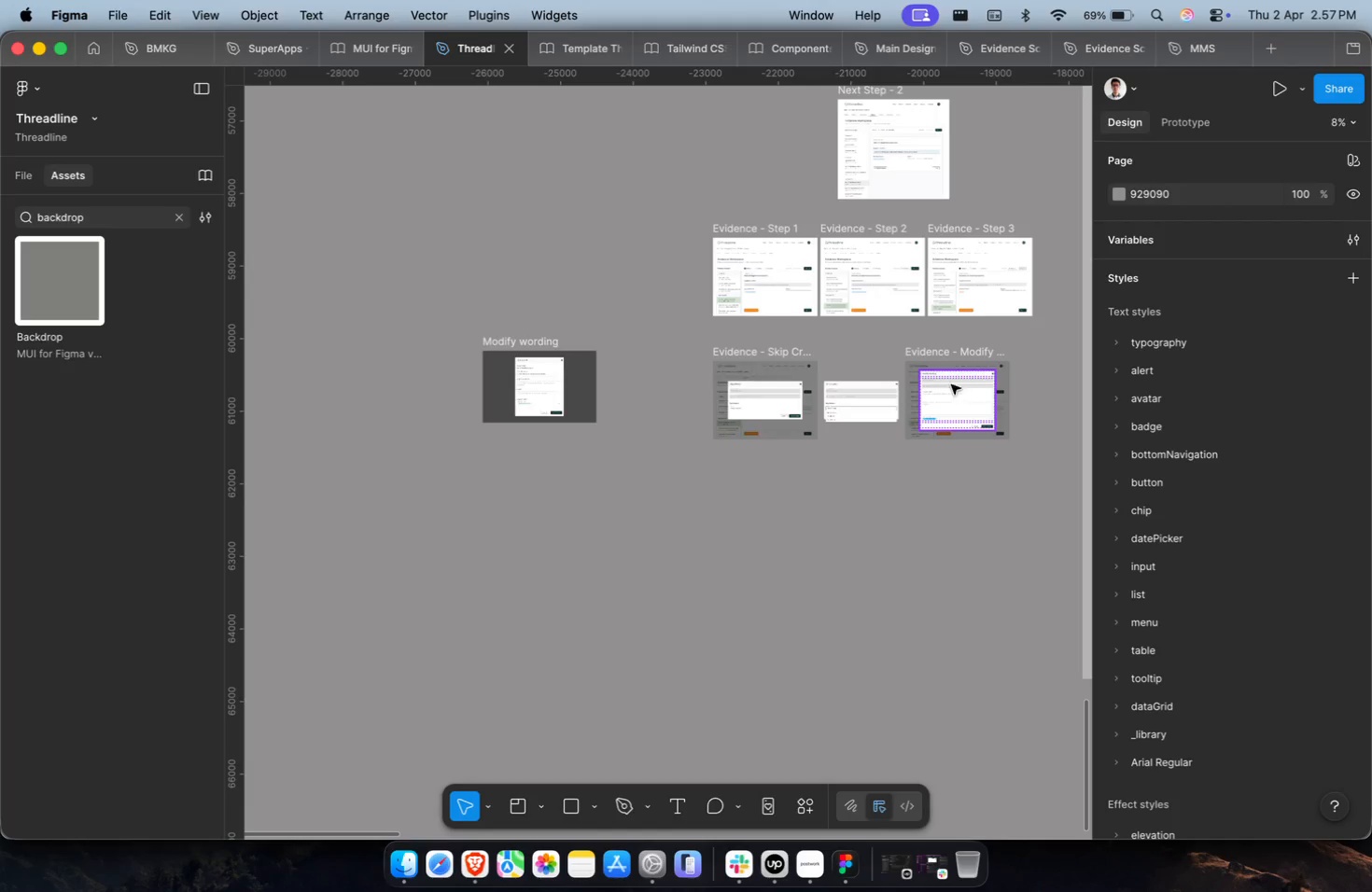 
scroll: coordinate [887, 344], scroll_direction: up, amount: 1.0
 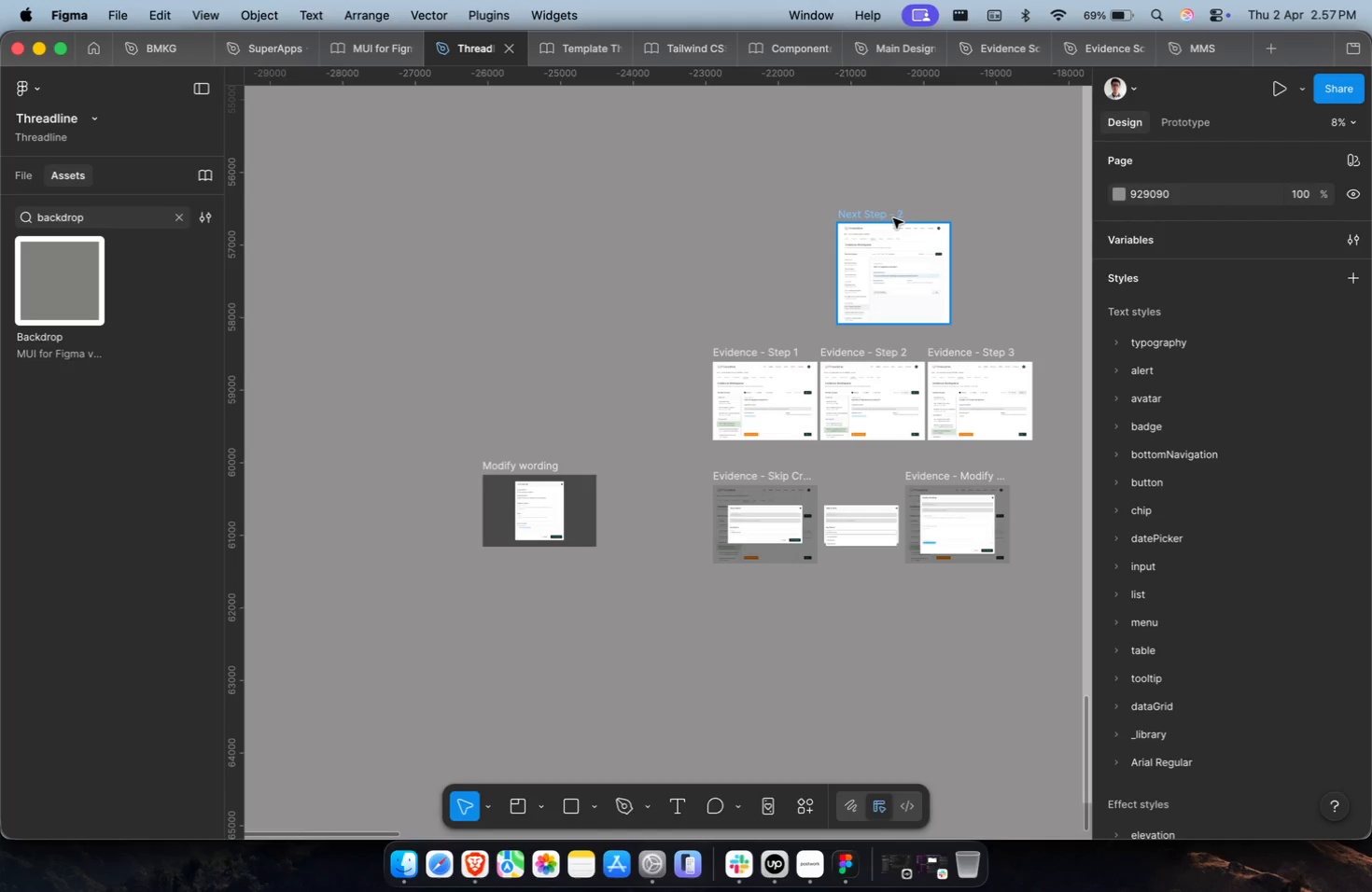 
left_click_drag(start_coordinate=[892, 217], to_coordinate=[534, 328])
 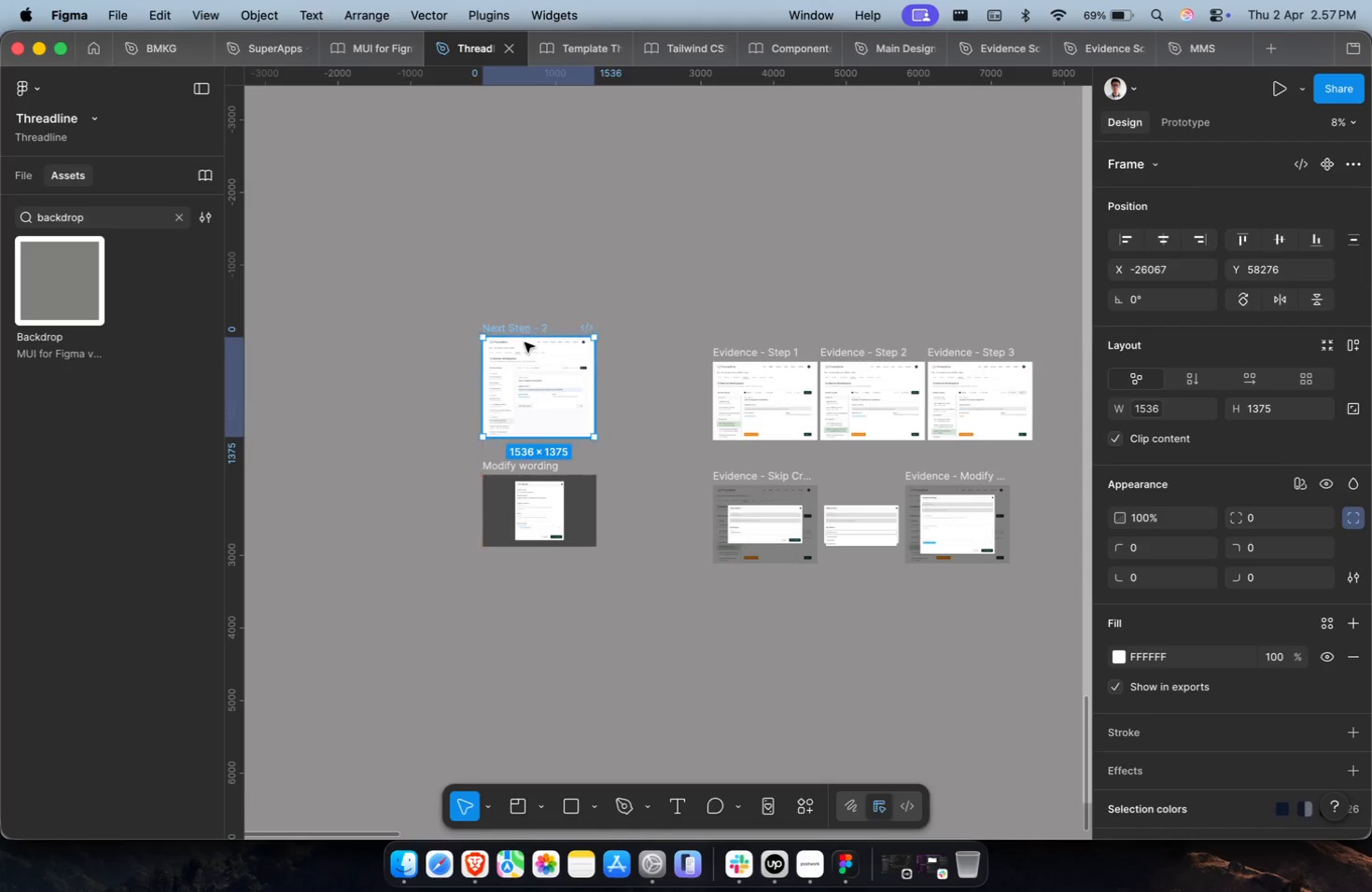 
hold_key(key=CommandLeft, duration=0.34)
scroll: coordinate [500, 425], scroll_direction: up, amount: 9.0
 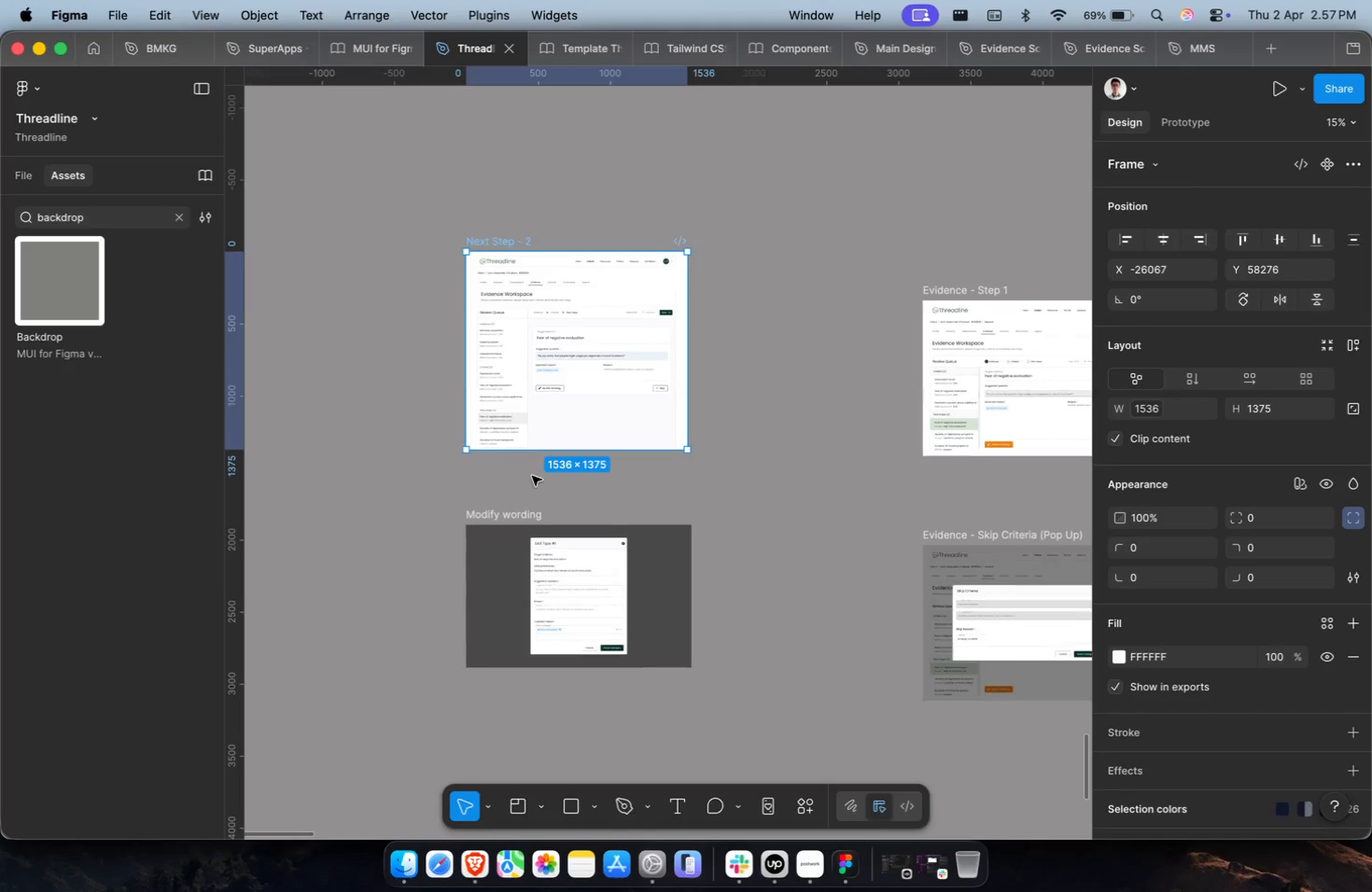 
hold_key(key=ShiftLeft, duration=0.79)
left_click([519, 509])
 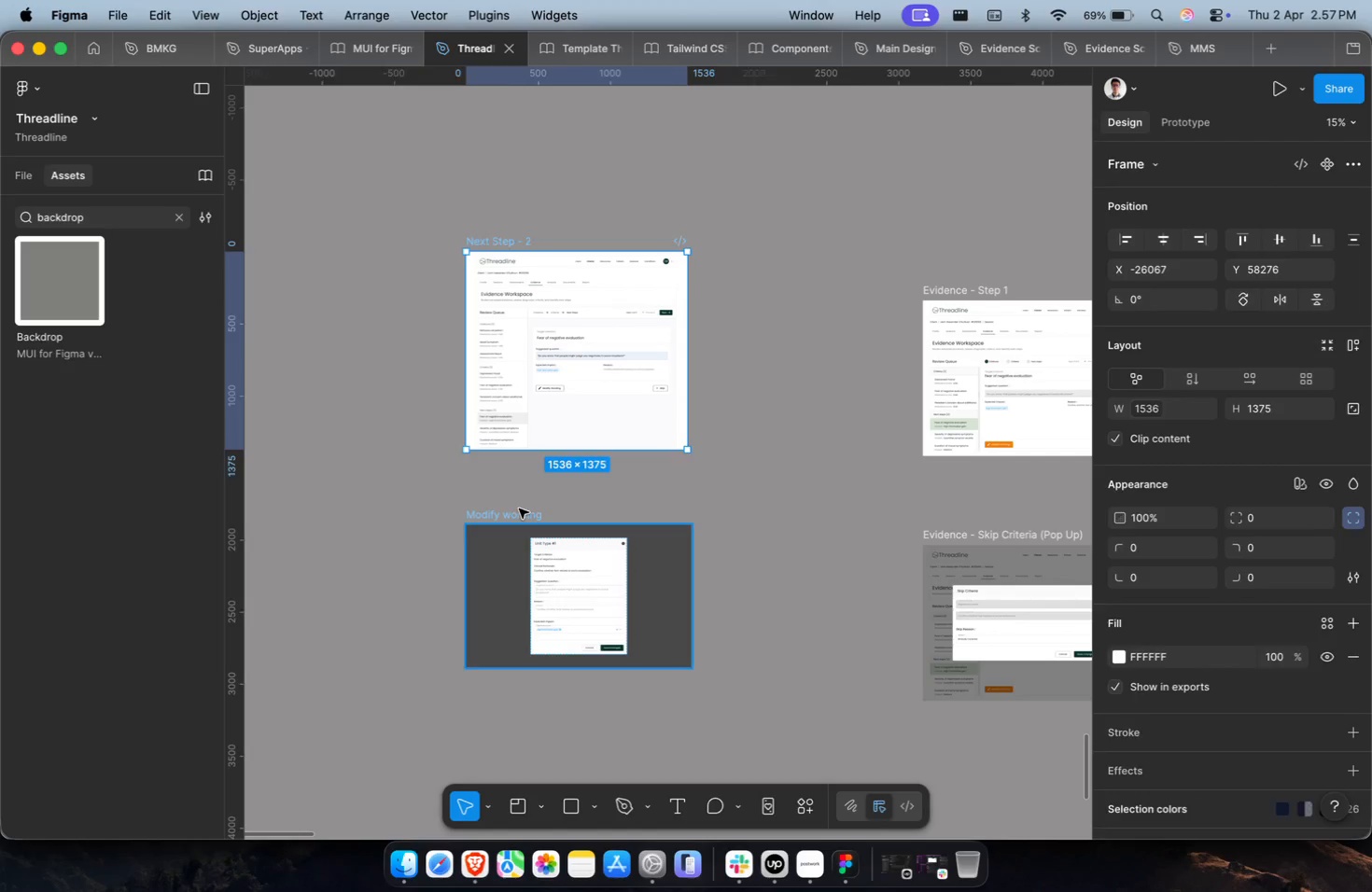 
hold_key(key=CommandLeft, duration=0.44)
scroll: coordinate [572, 402], scroll_direction: up, amount: 9.0
 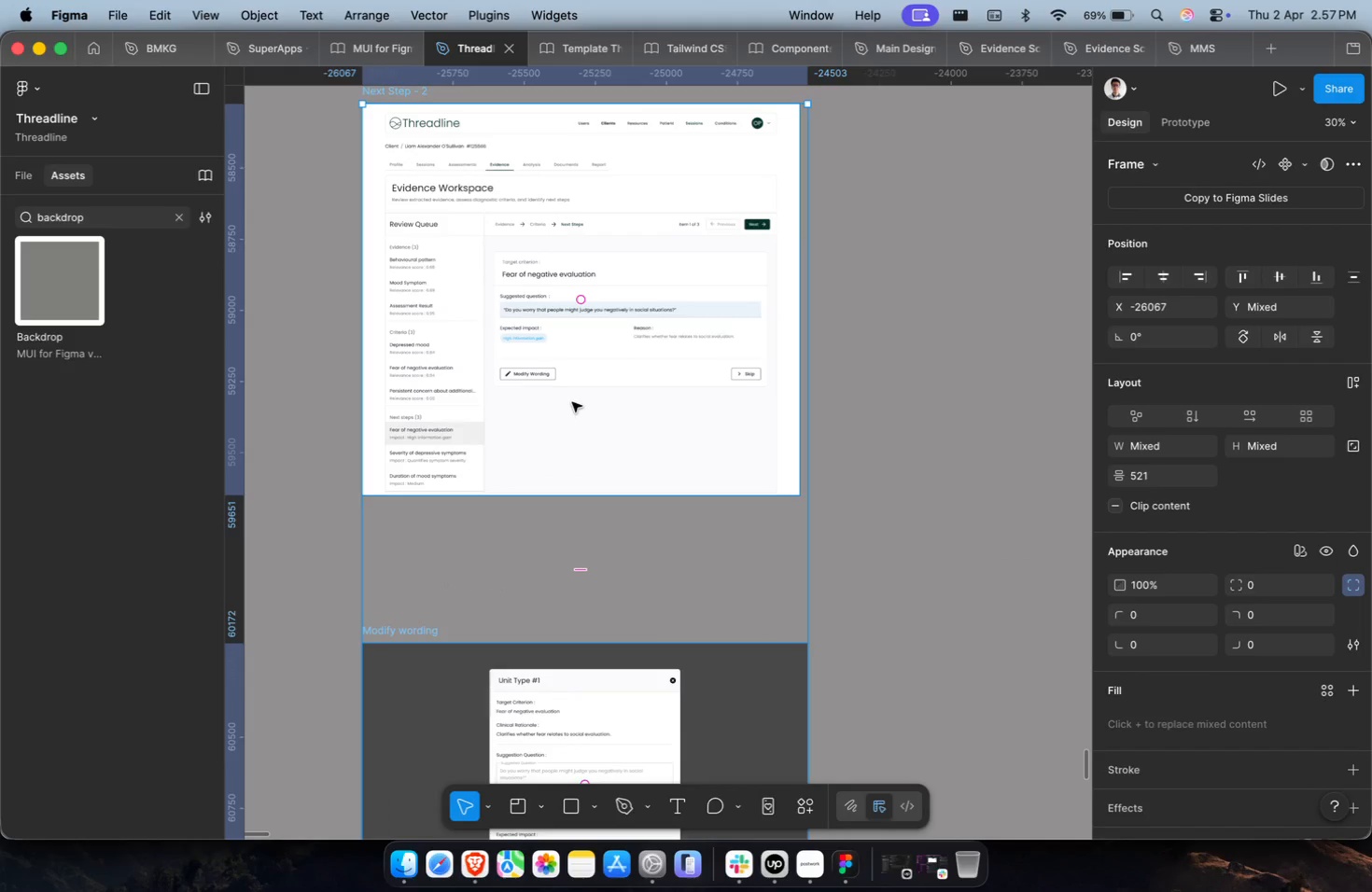 
key(Backspace)
 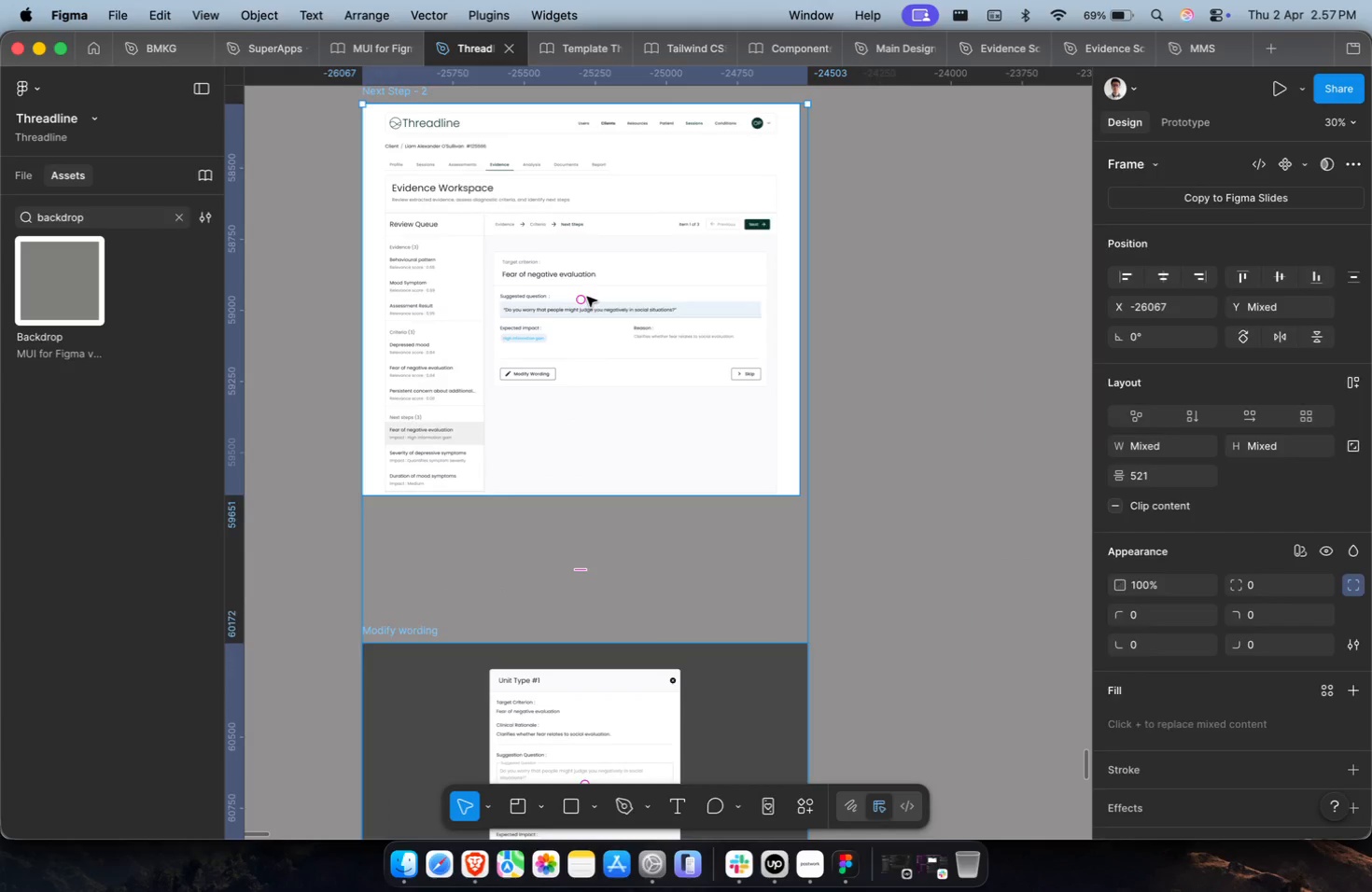 
hold_key(key=CommandLeft, duration=0.5)
 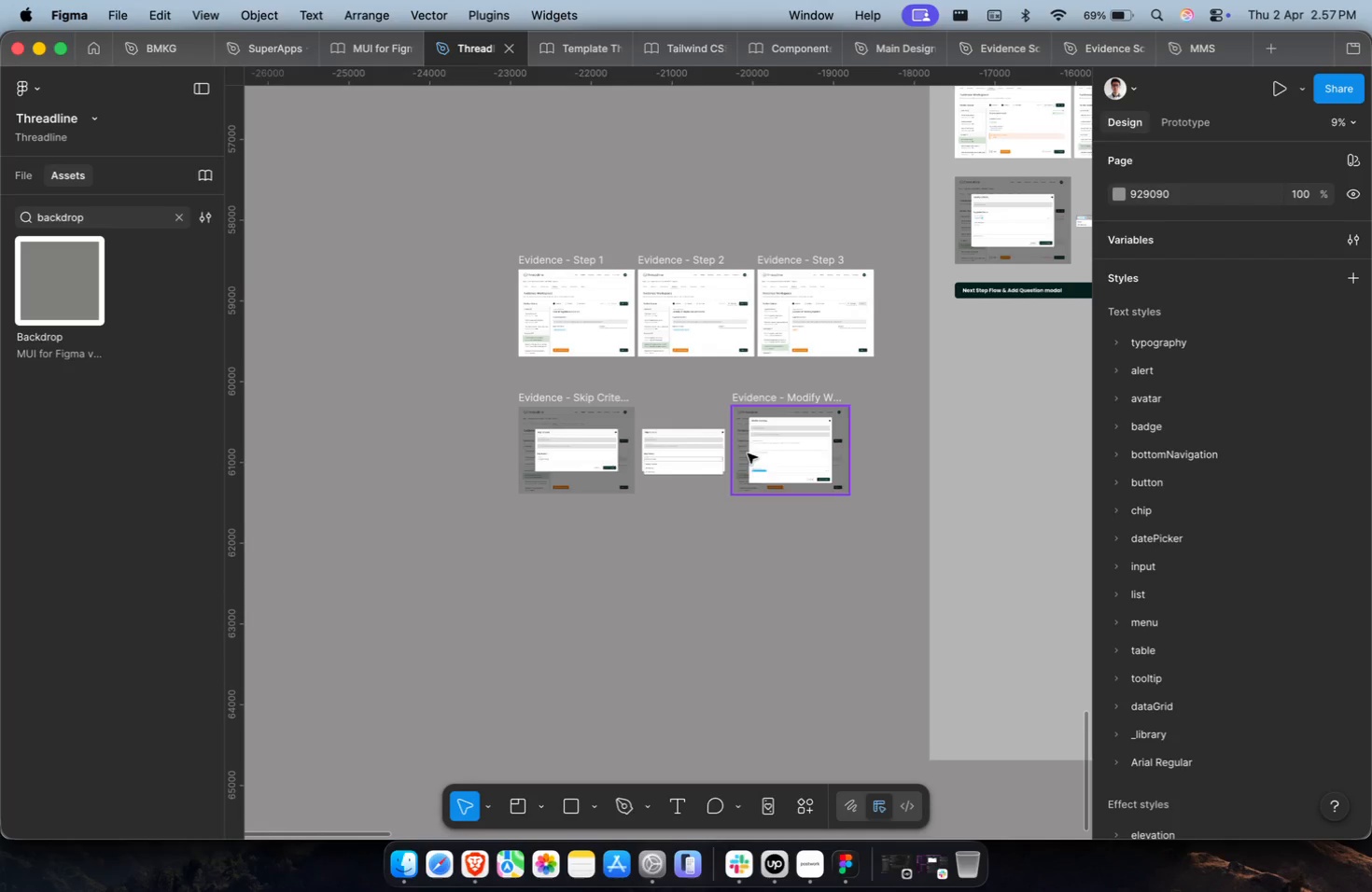 
key(Shift+ShiftLeft)
 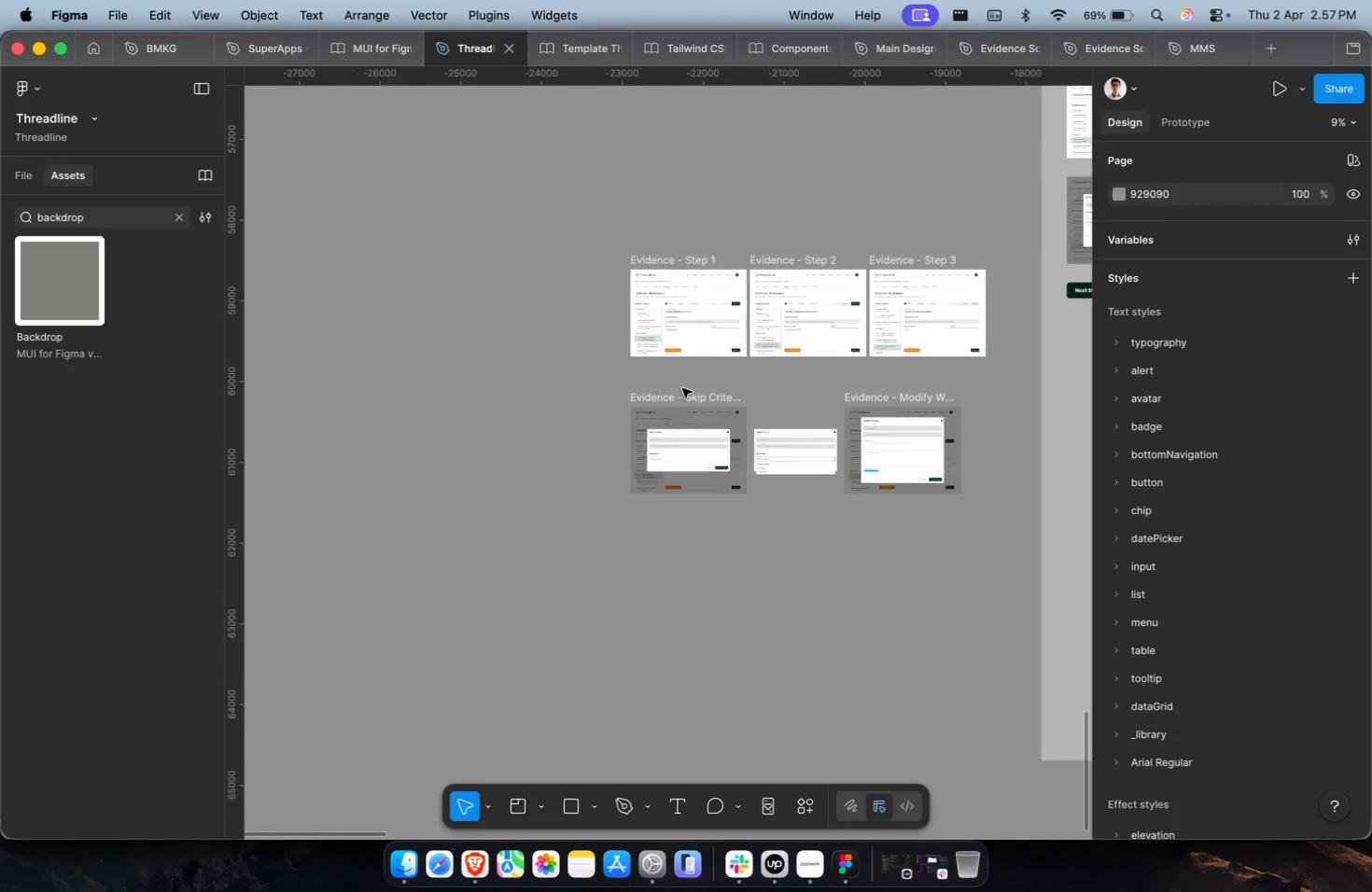 
hold_key(key=CommandLeft, duration=0.76)
scroll: coordinate [672, 454], scroll_direction: none, amount: 0.0
 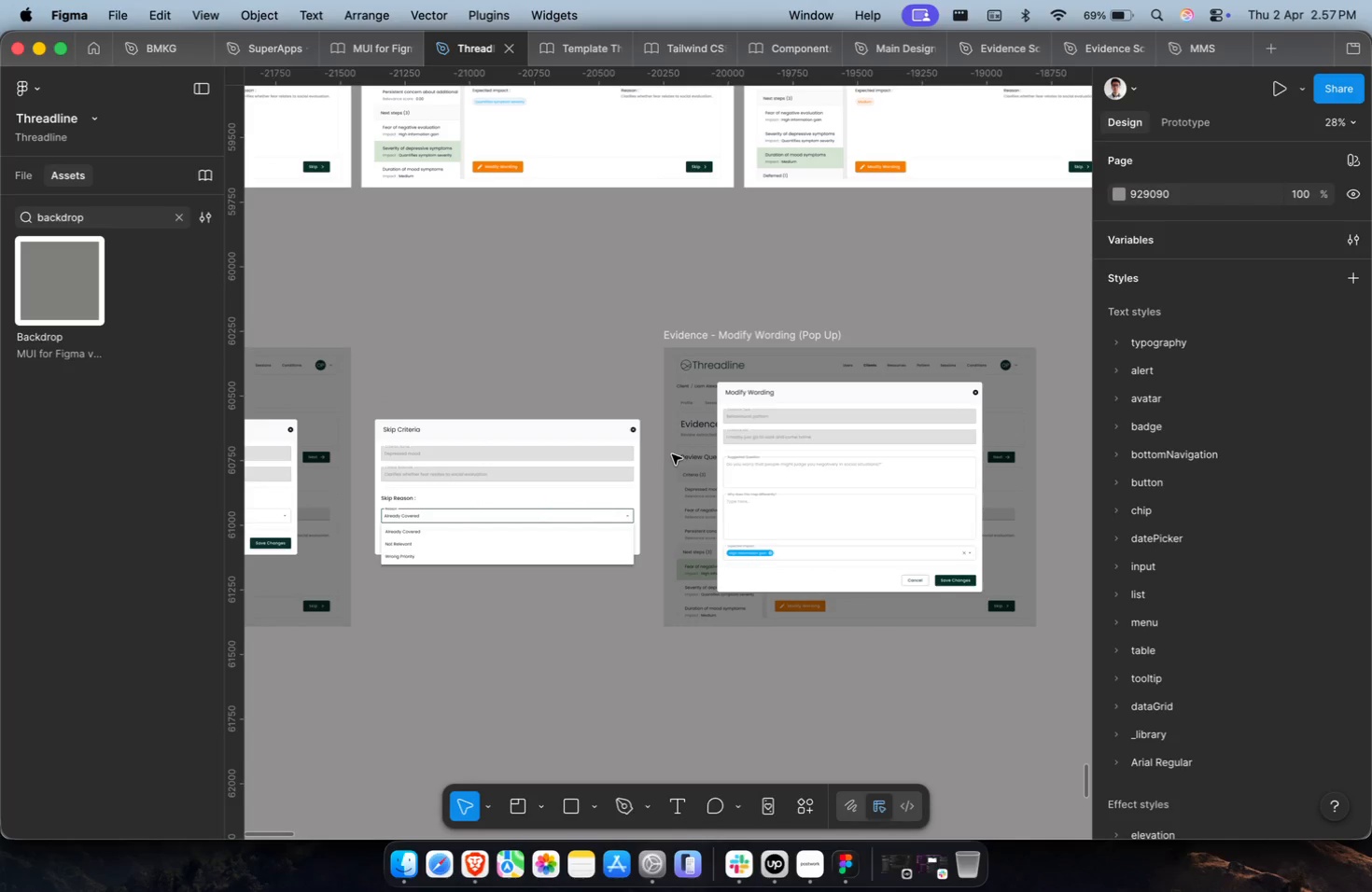 
hold_key(key=CommandLeft, duration=0.34)
scroll: coordinate [672, 454], scroll_direction: down, amount: 9.0
 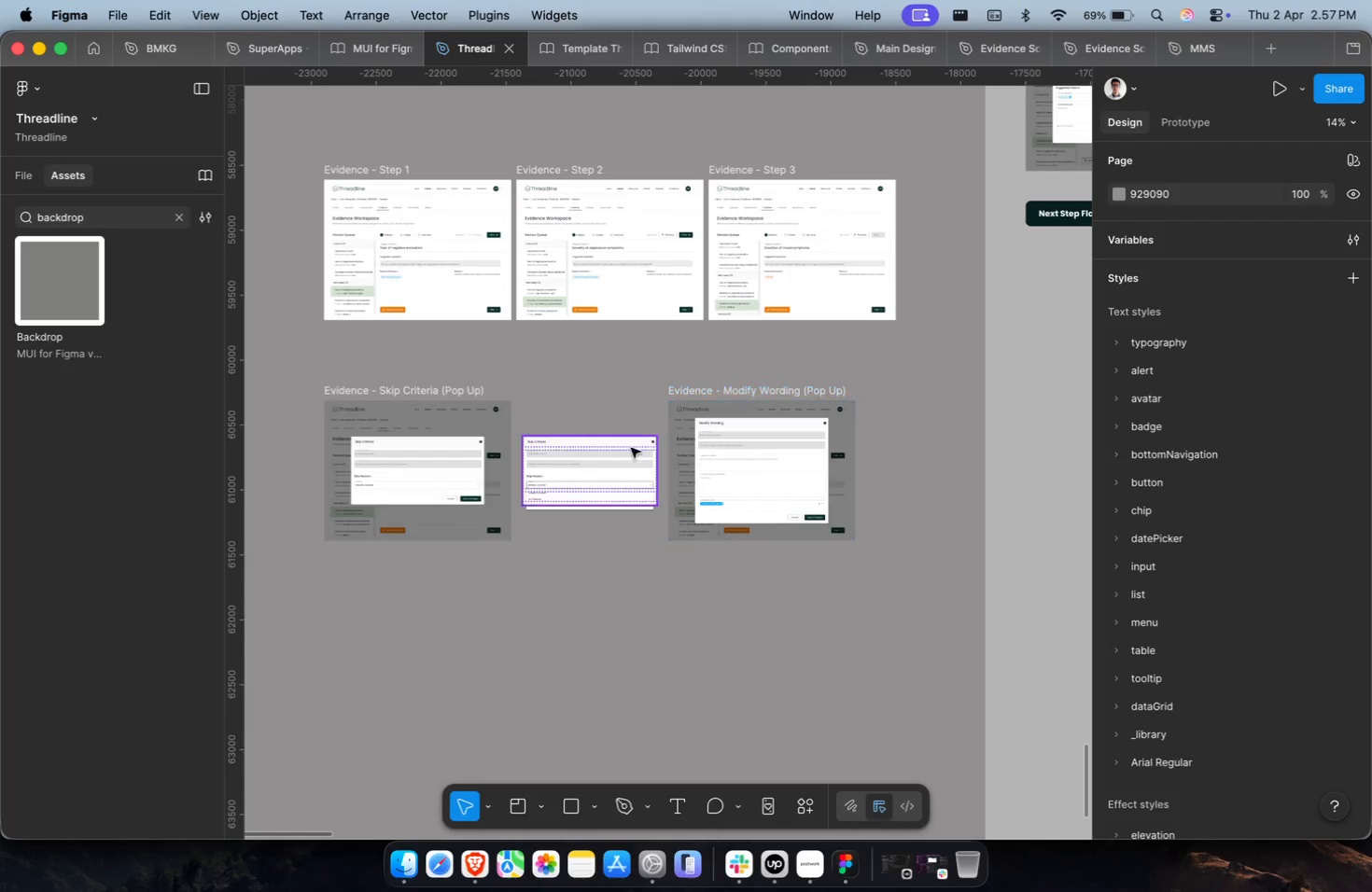 
key(Meta+CommandLeft)
 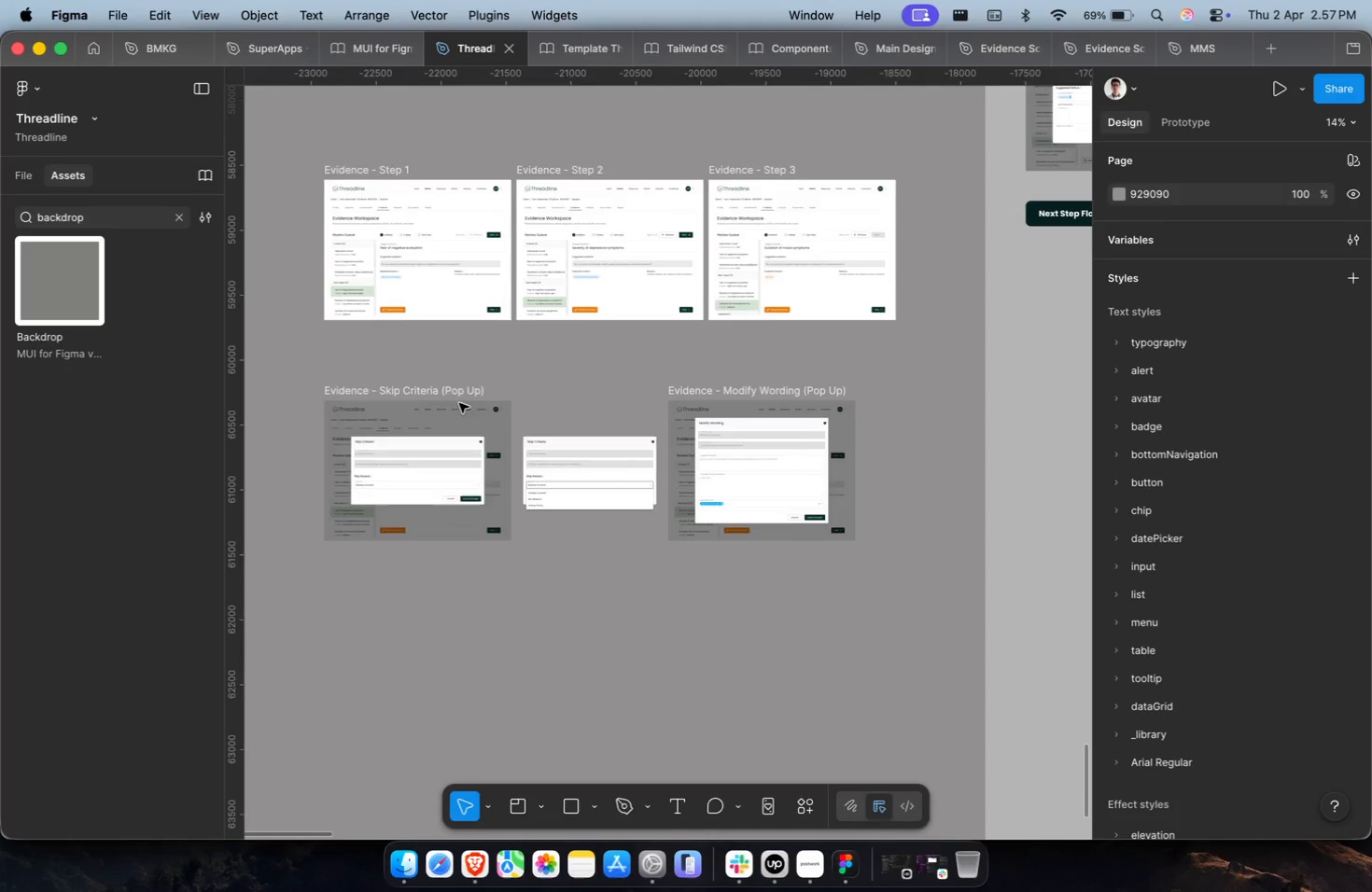 
scroll: coordinate [459, 403], scroll_direction: down, amount: 2.0
 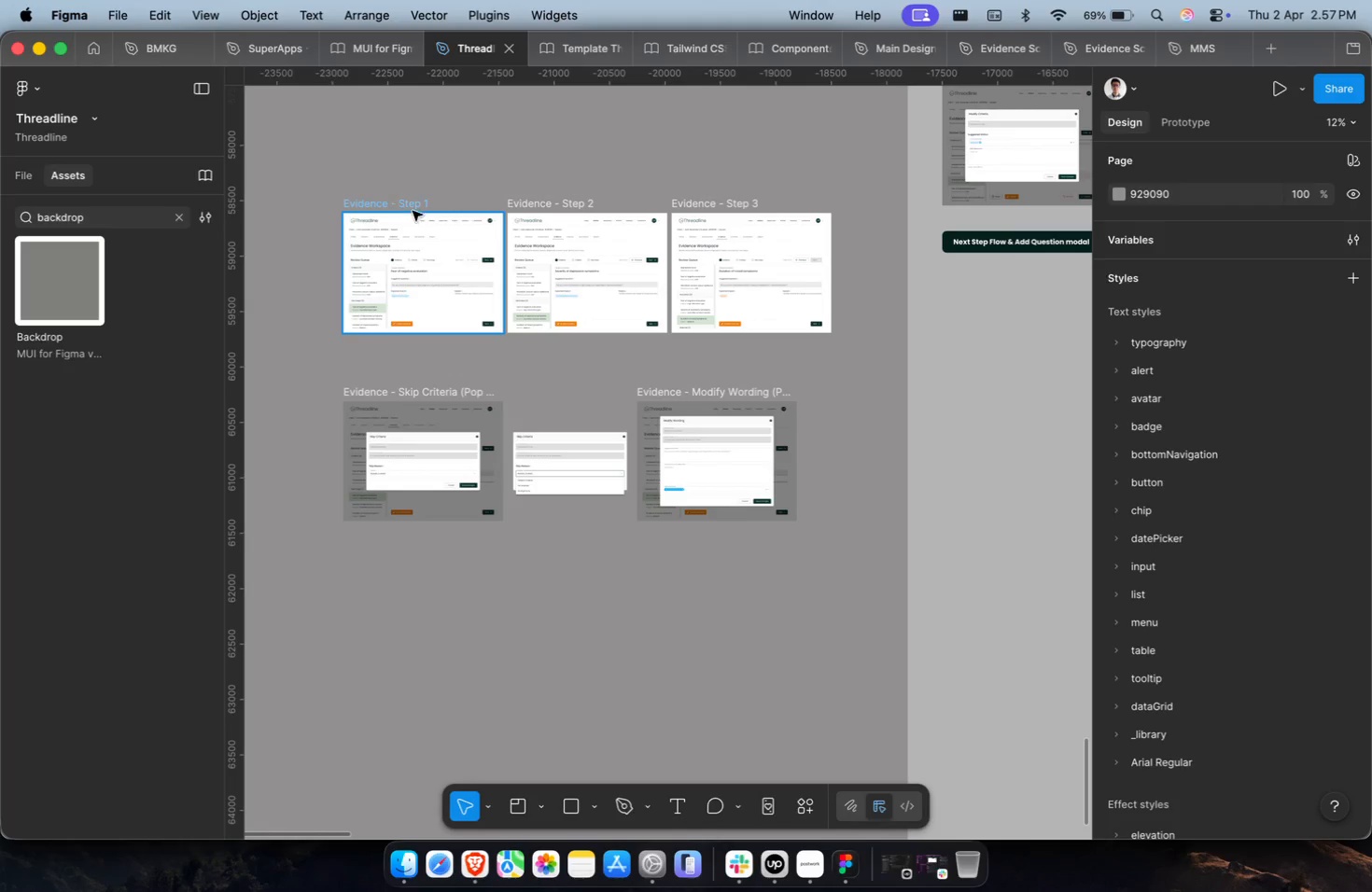 
scroll: coordinate [453, 230], scroll_direction: up, amount: 2.0
 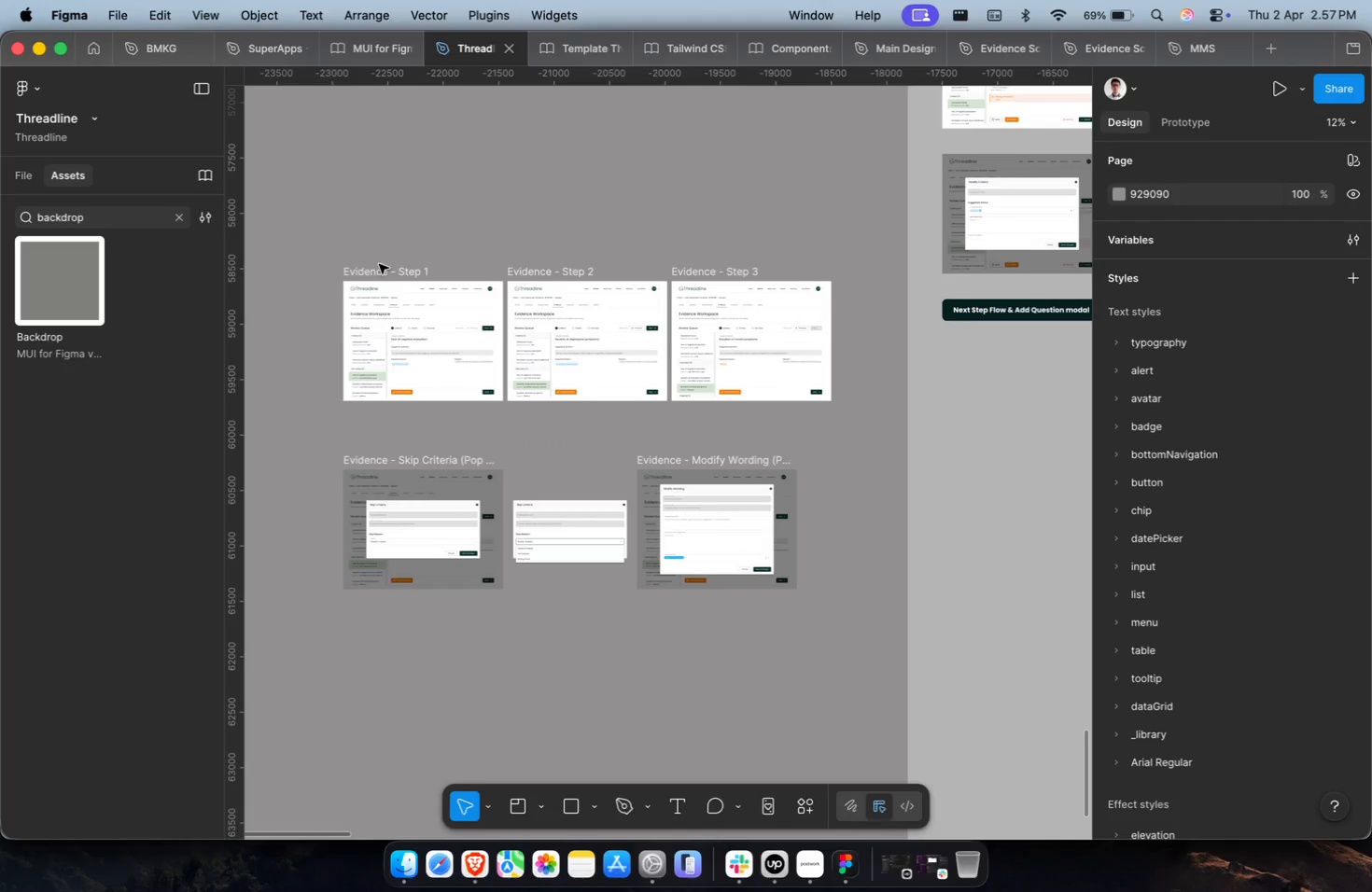 
double_click([381, 272])
 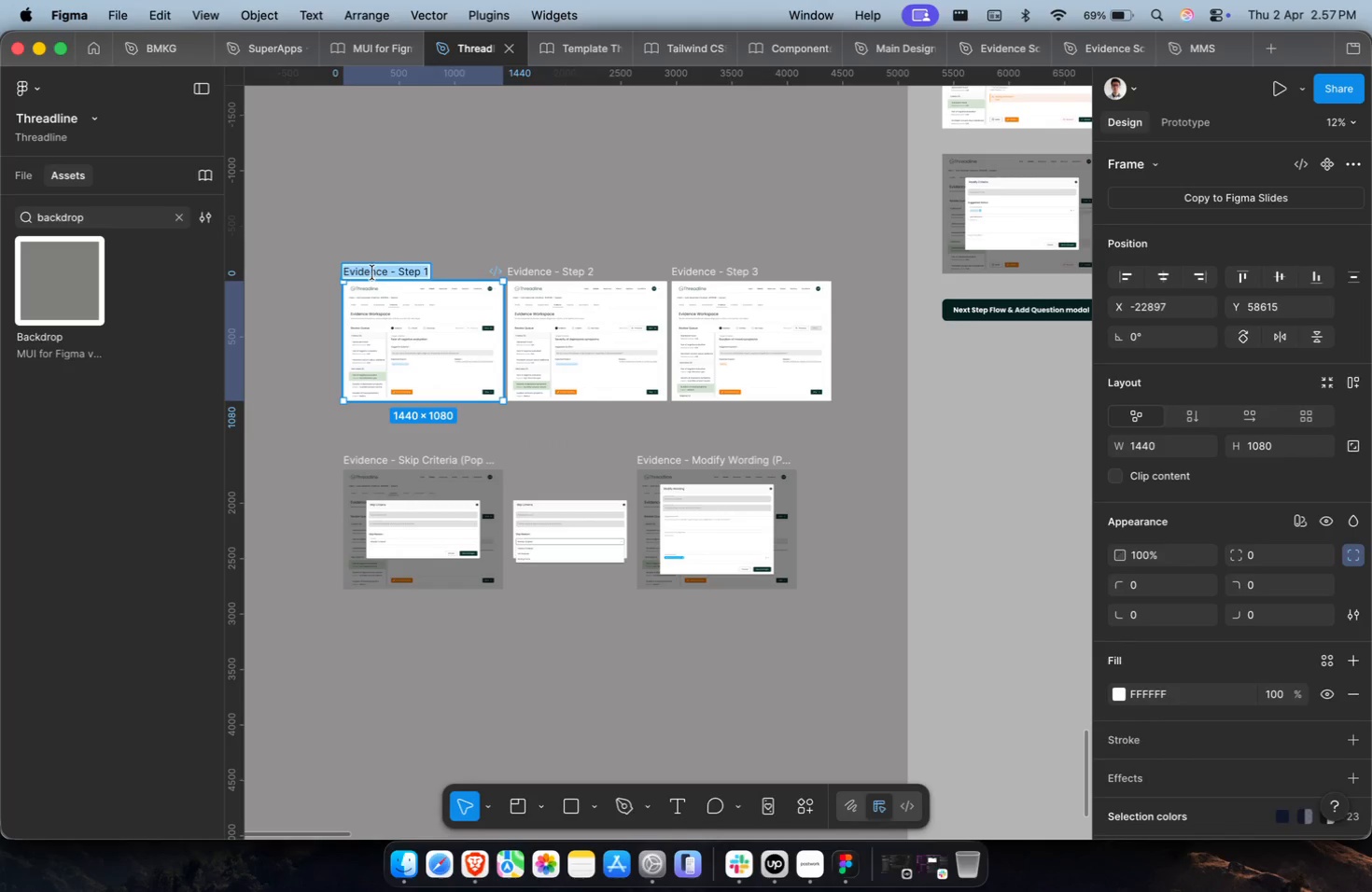 
triple_click([371, 272])
 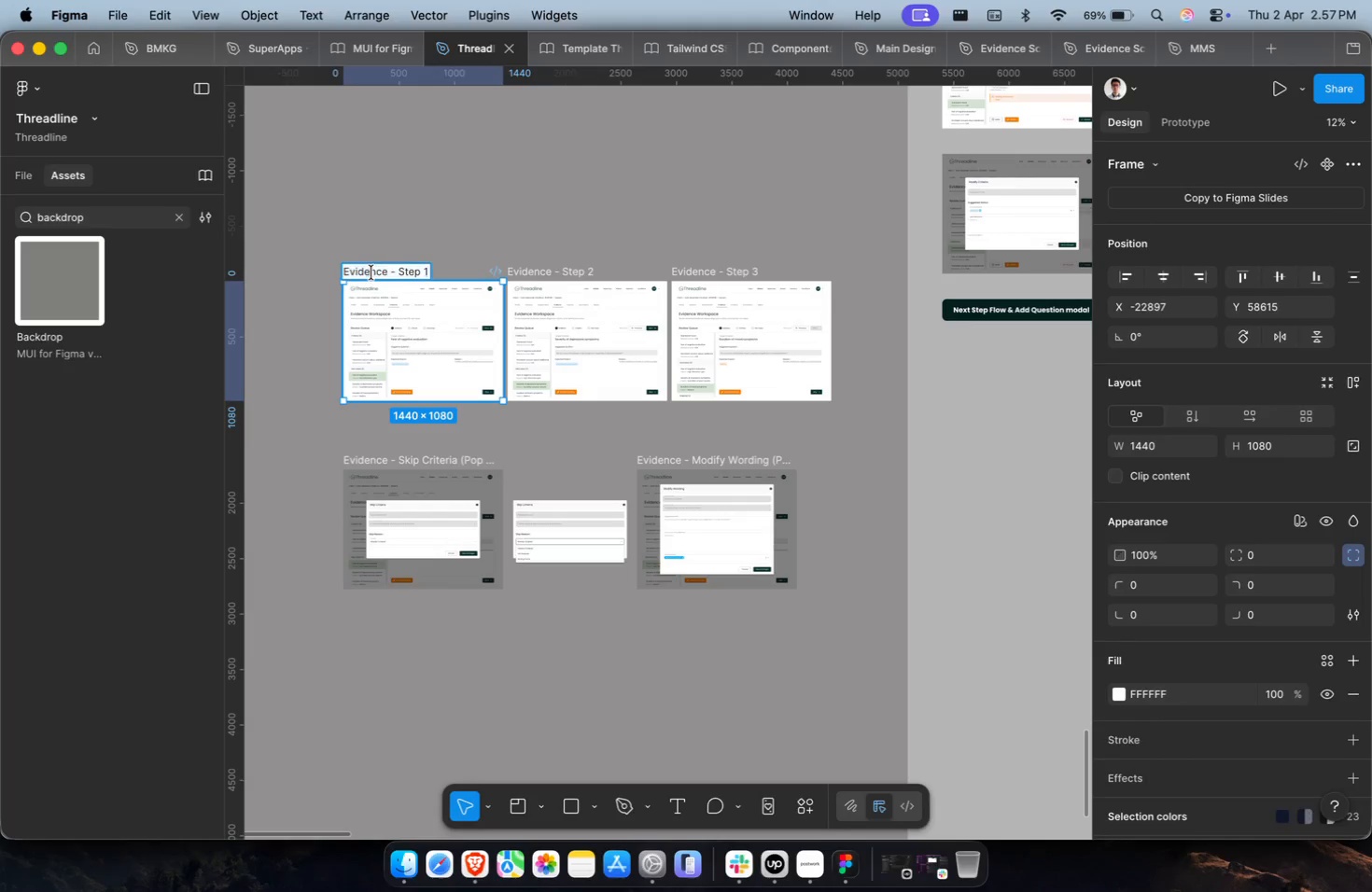 
triple_click([371, 272])
 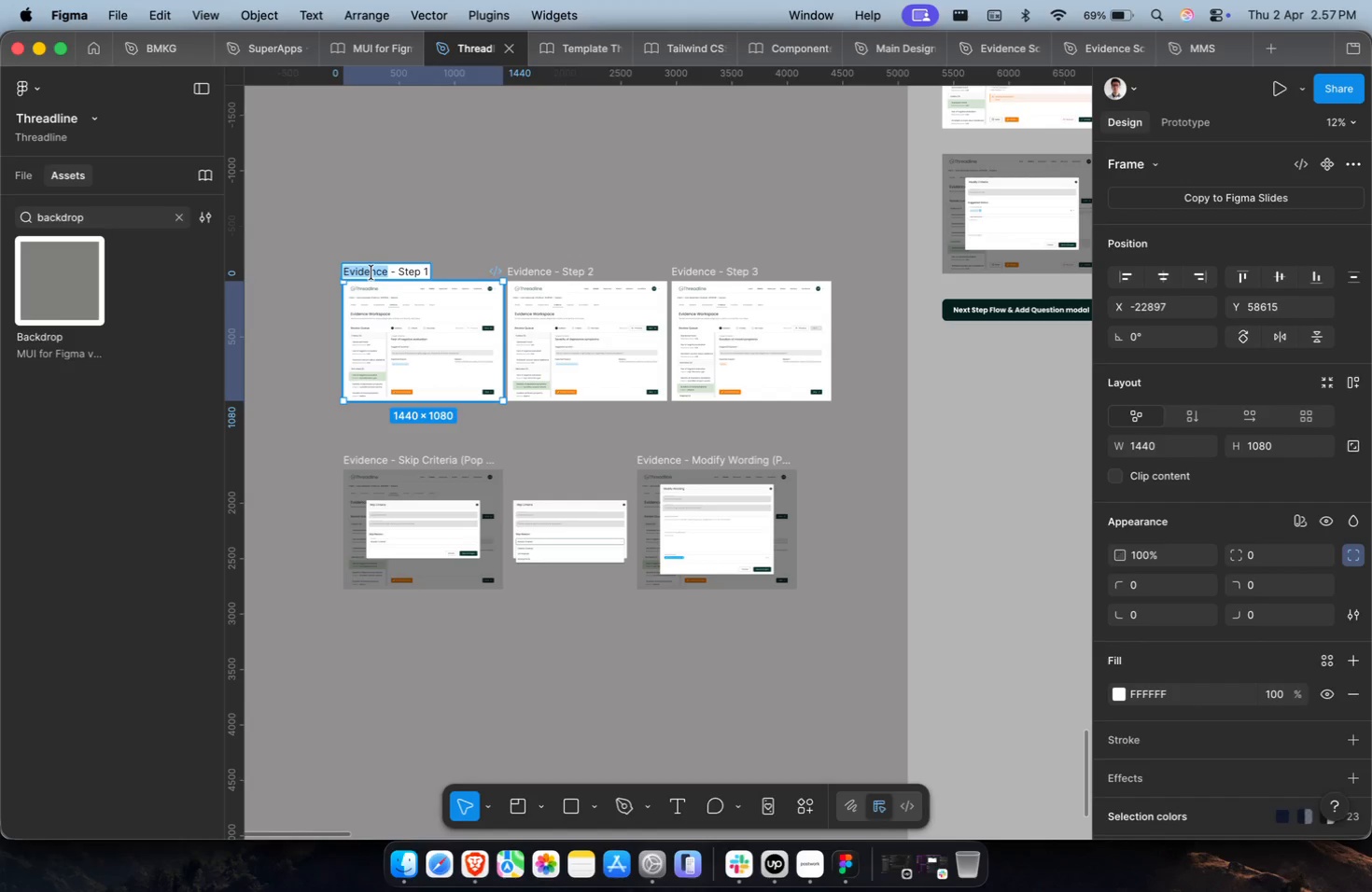 
type(Next Steps)
 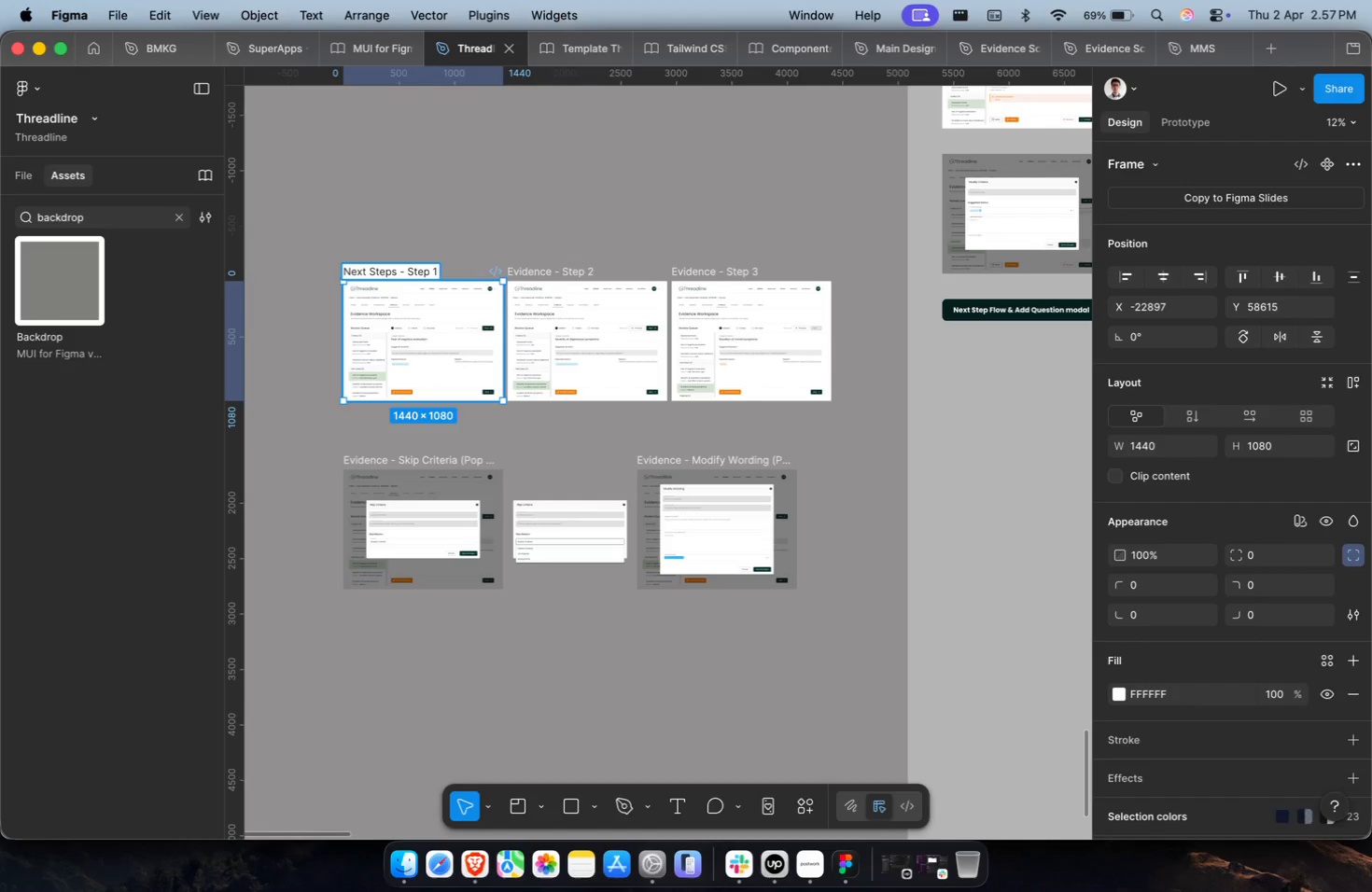 
key(Alt+Shift+ArrowLeft)
 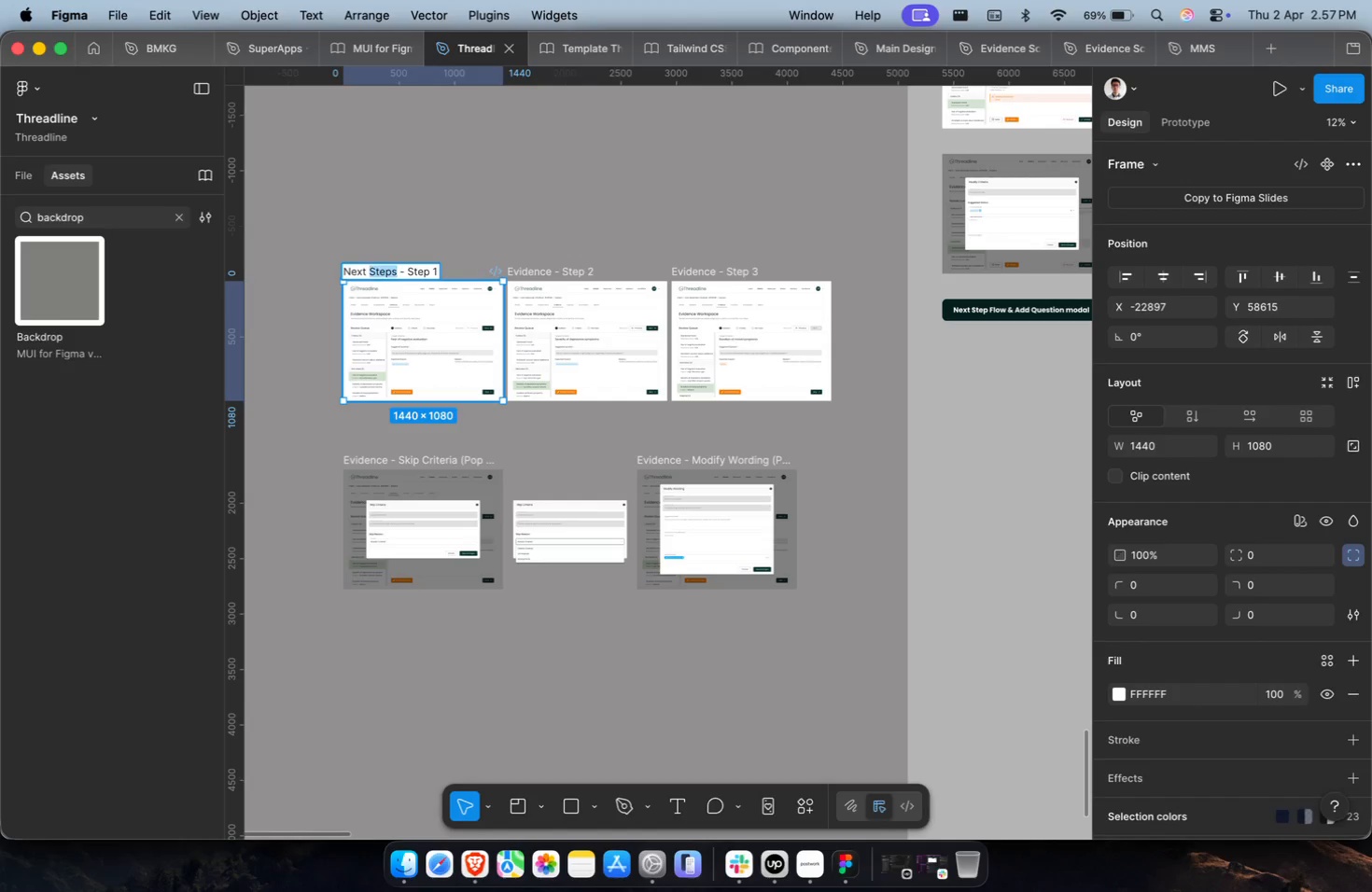 
key(Alt+Shift+ArrowLeft)
 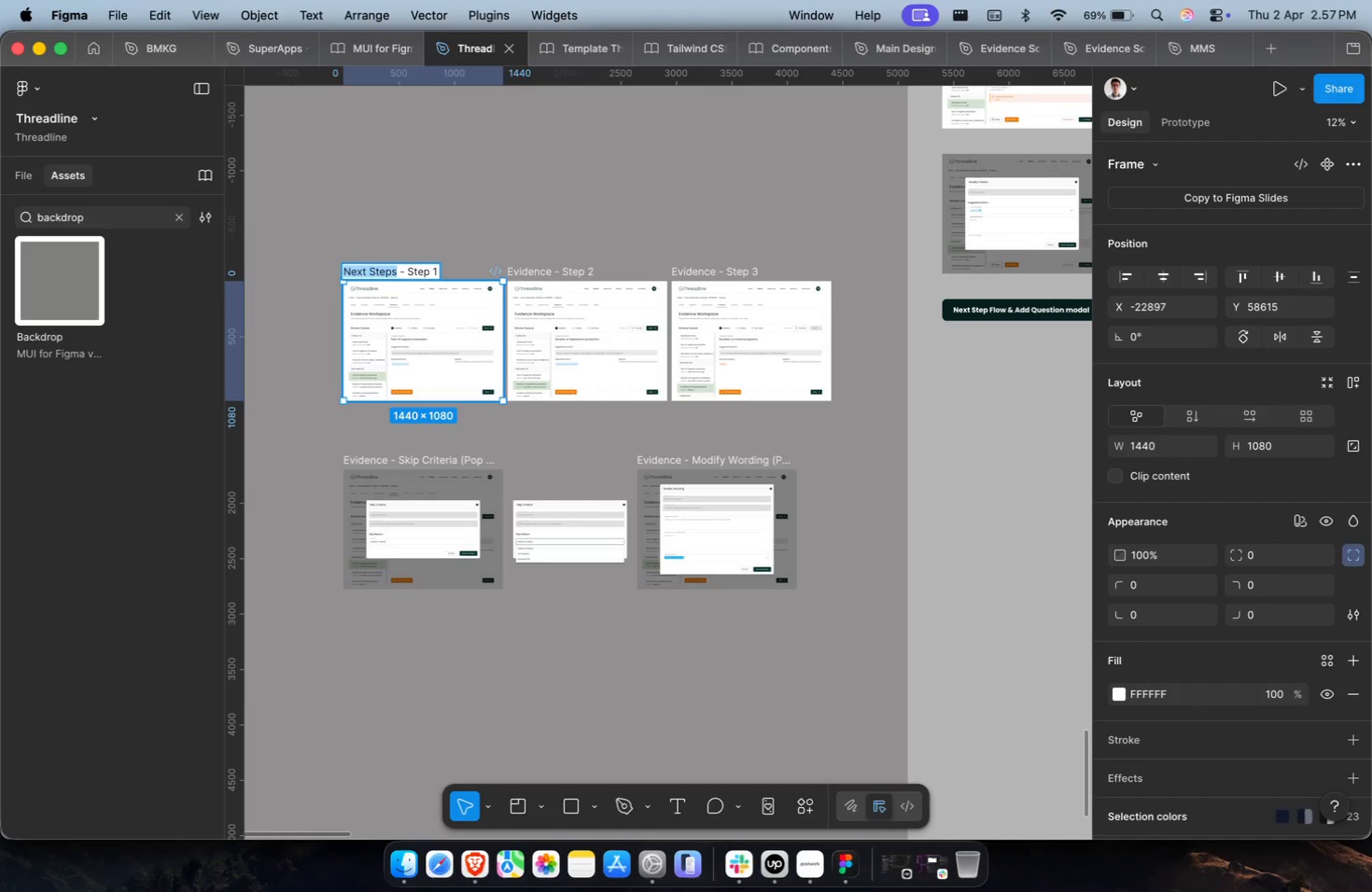 
key(Meta+CommandLeft)
 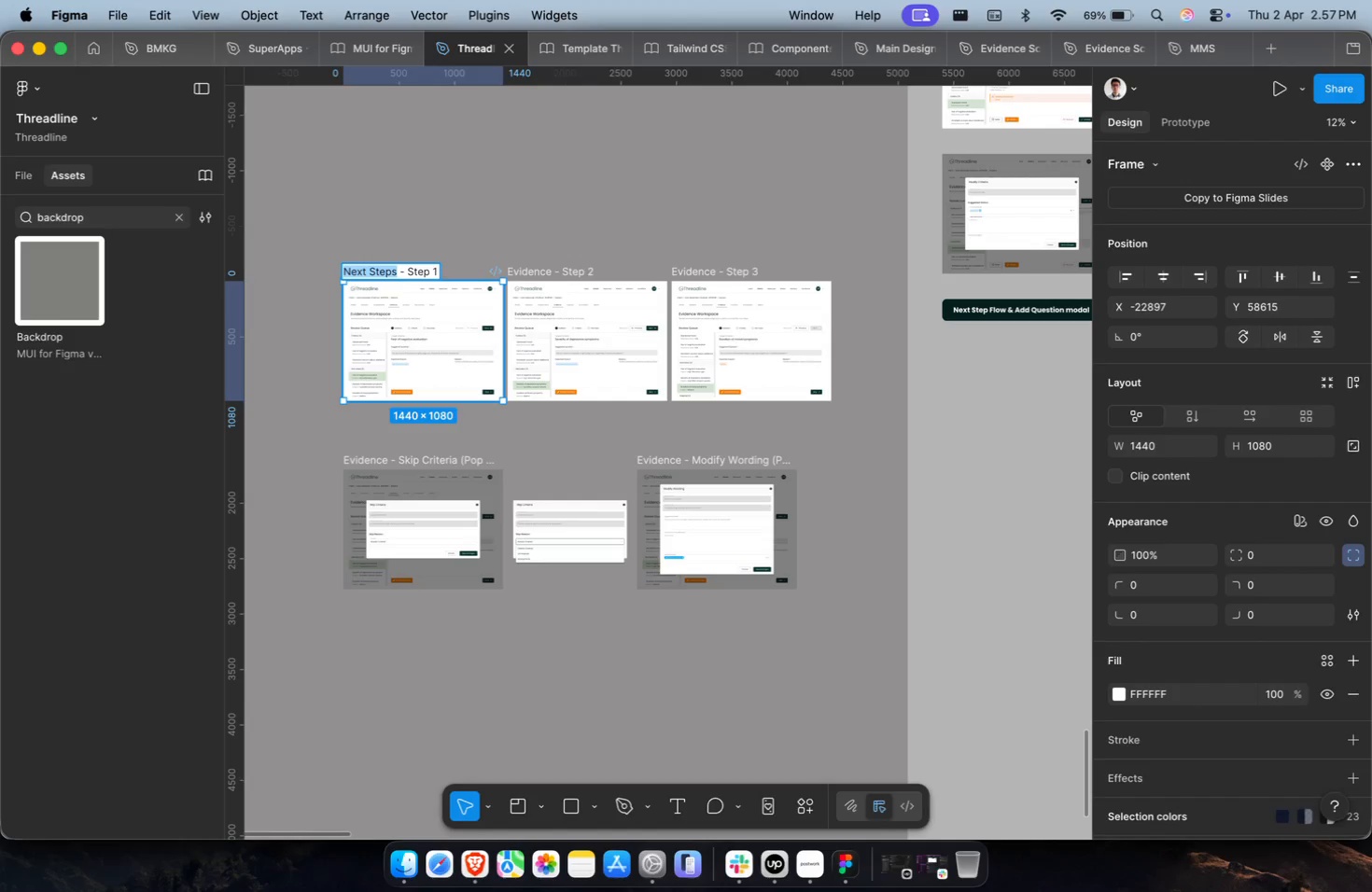 
key(Enter)
 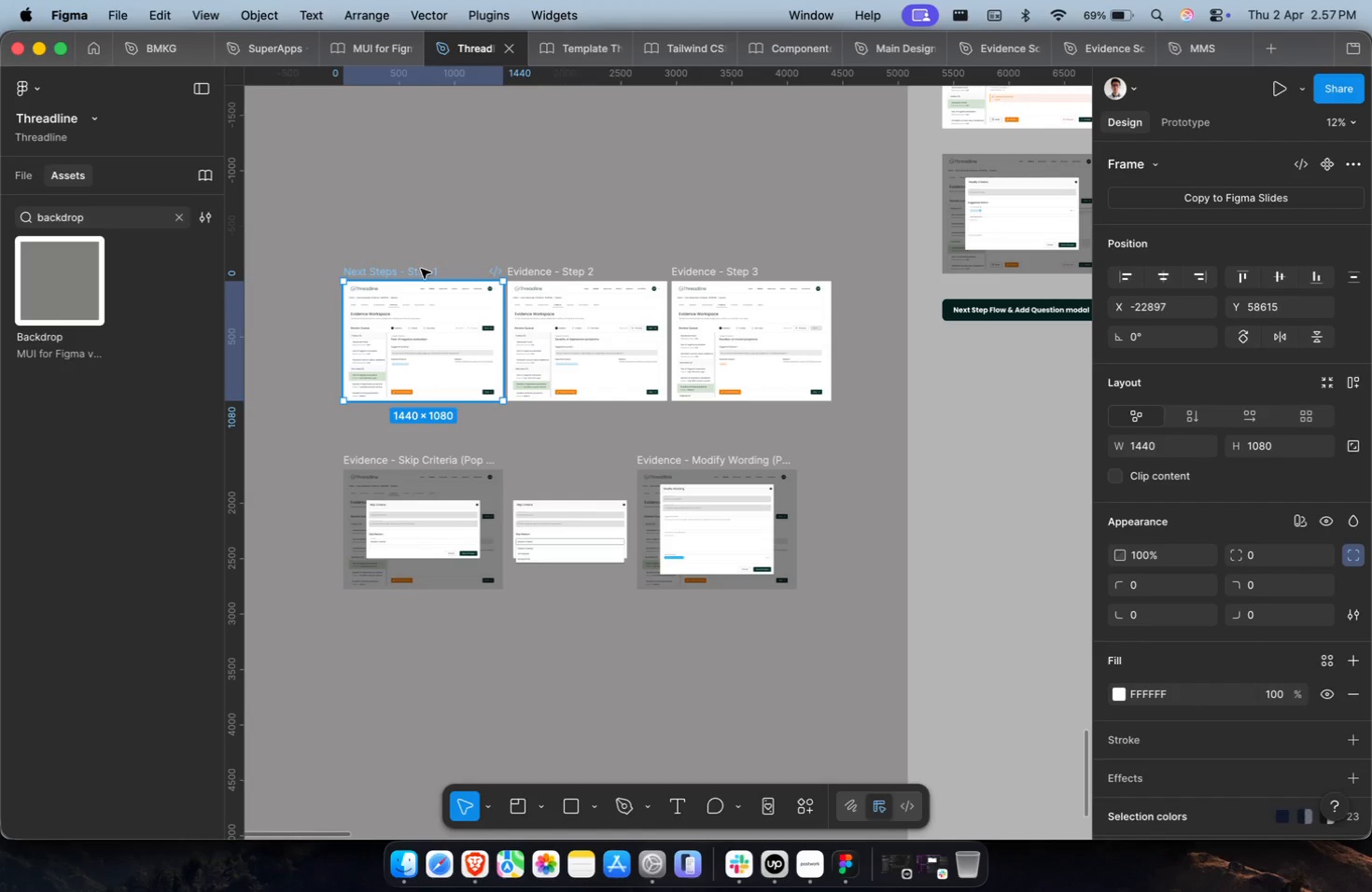 
double_click([368, 272])
 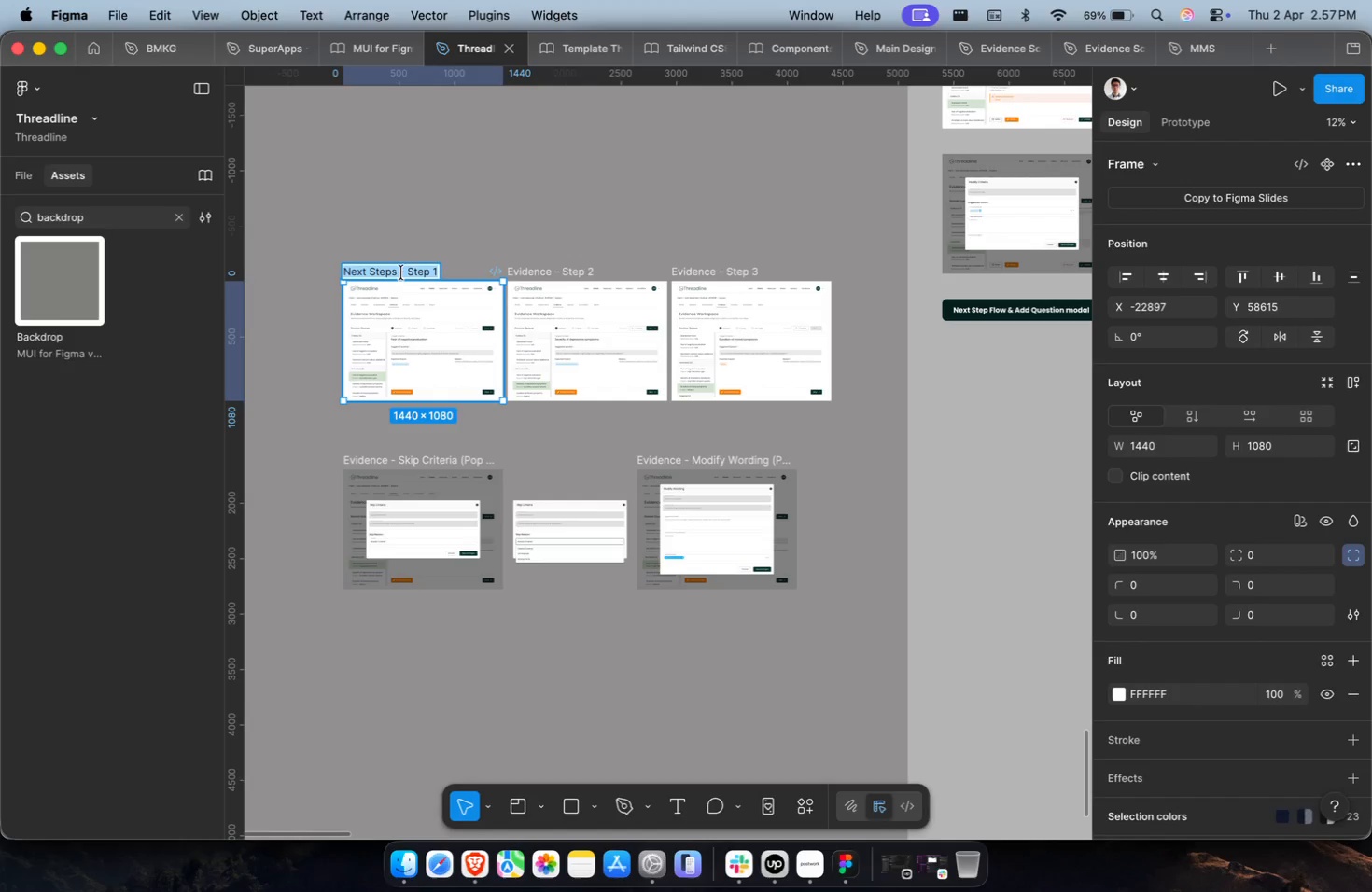 
triple_click([399, 273])
 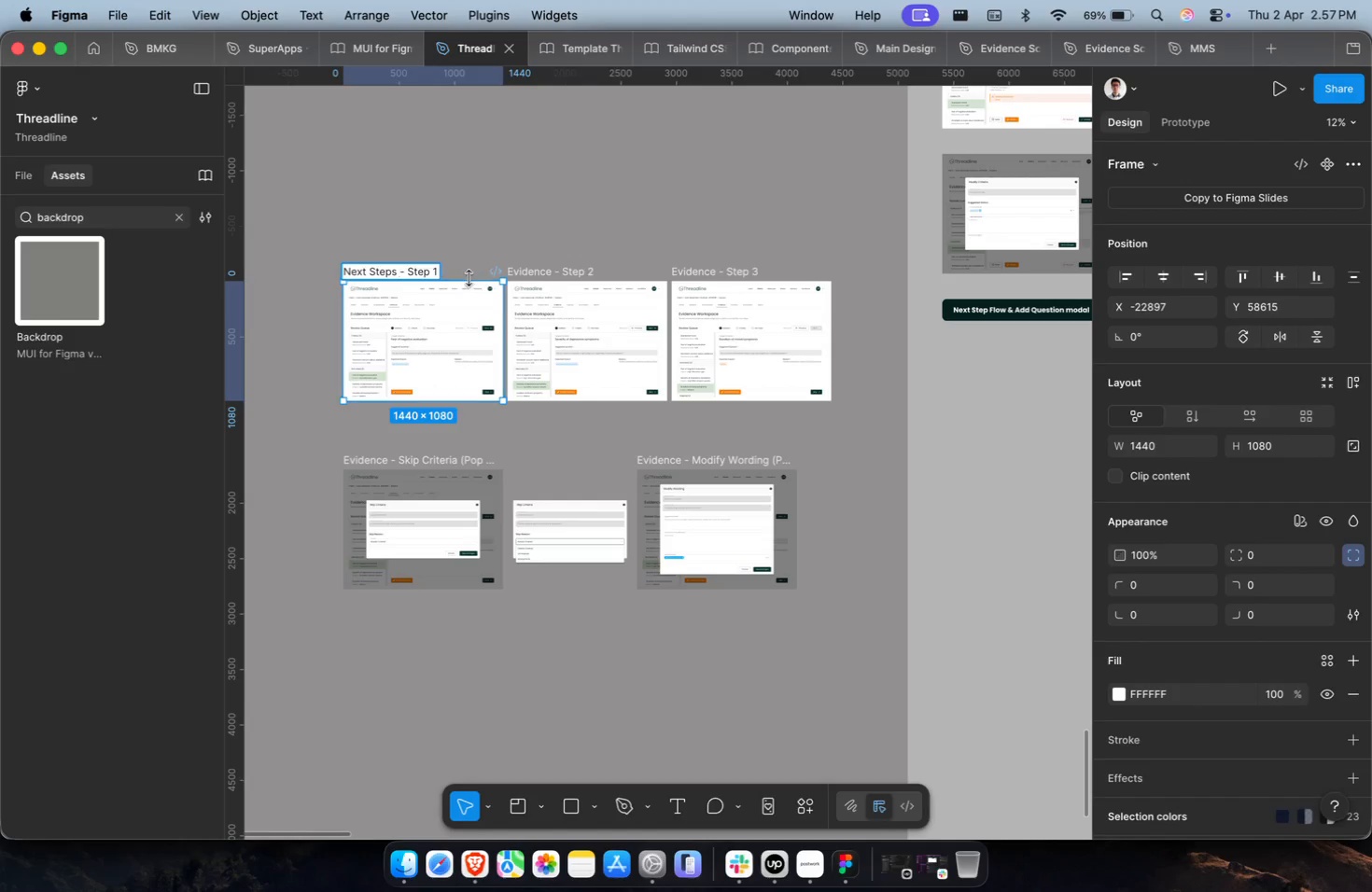 
key(ArrowLeft)
 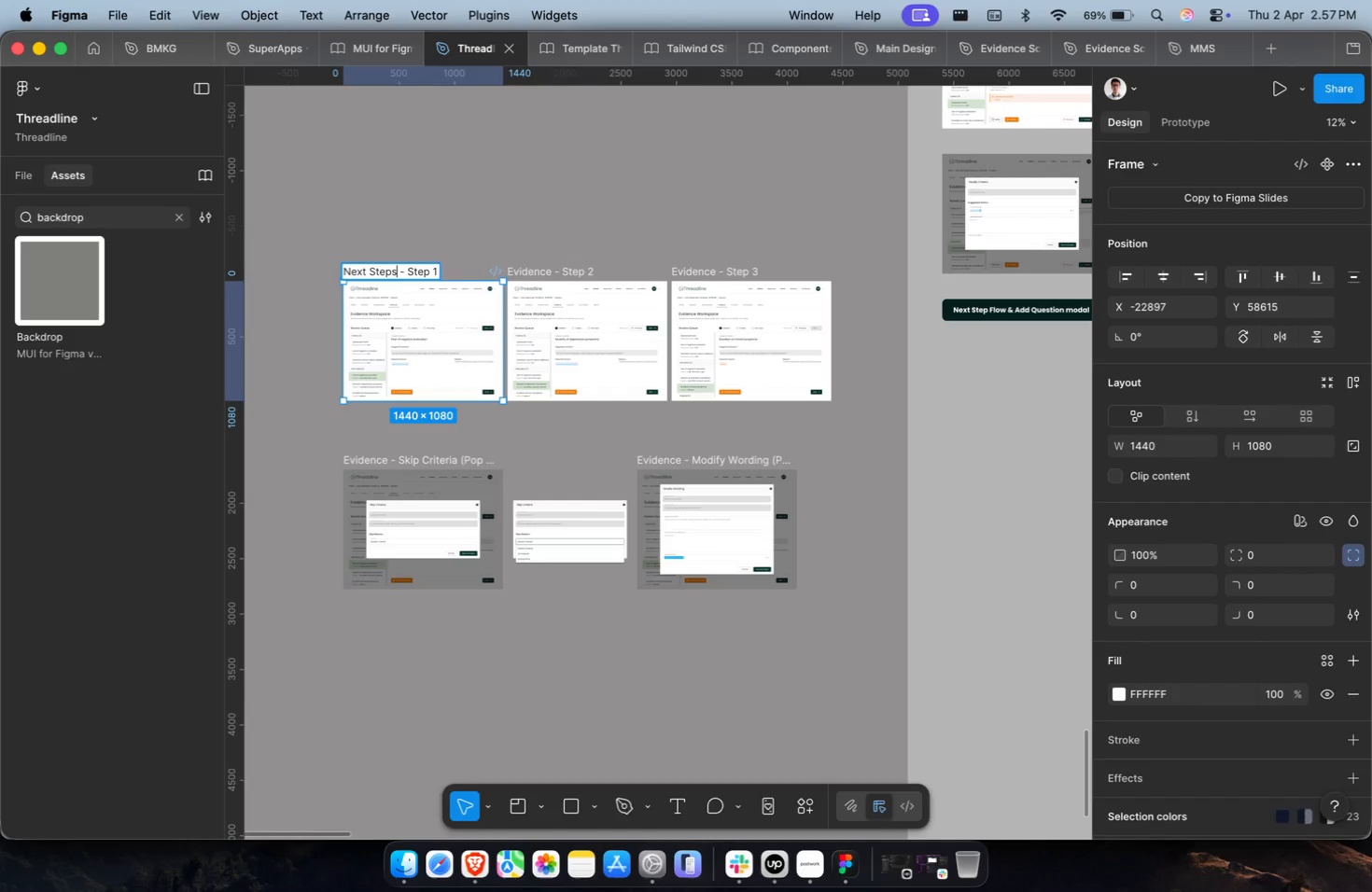 
key(Alt+Shift+ArrowLeft)
 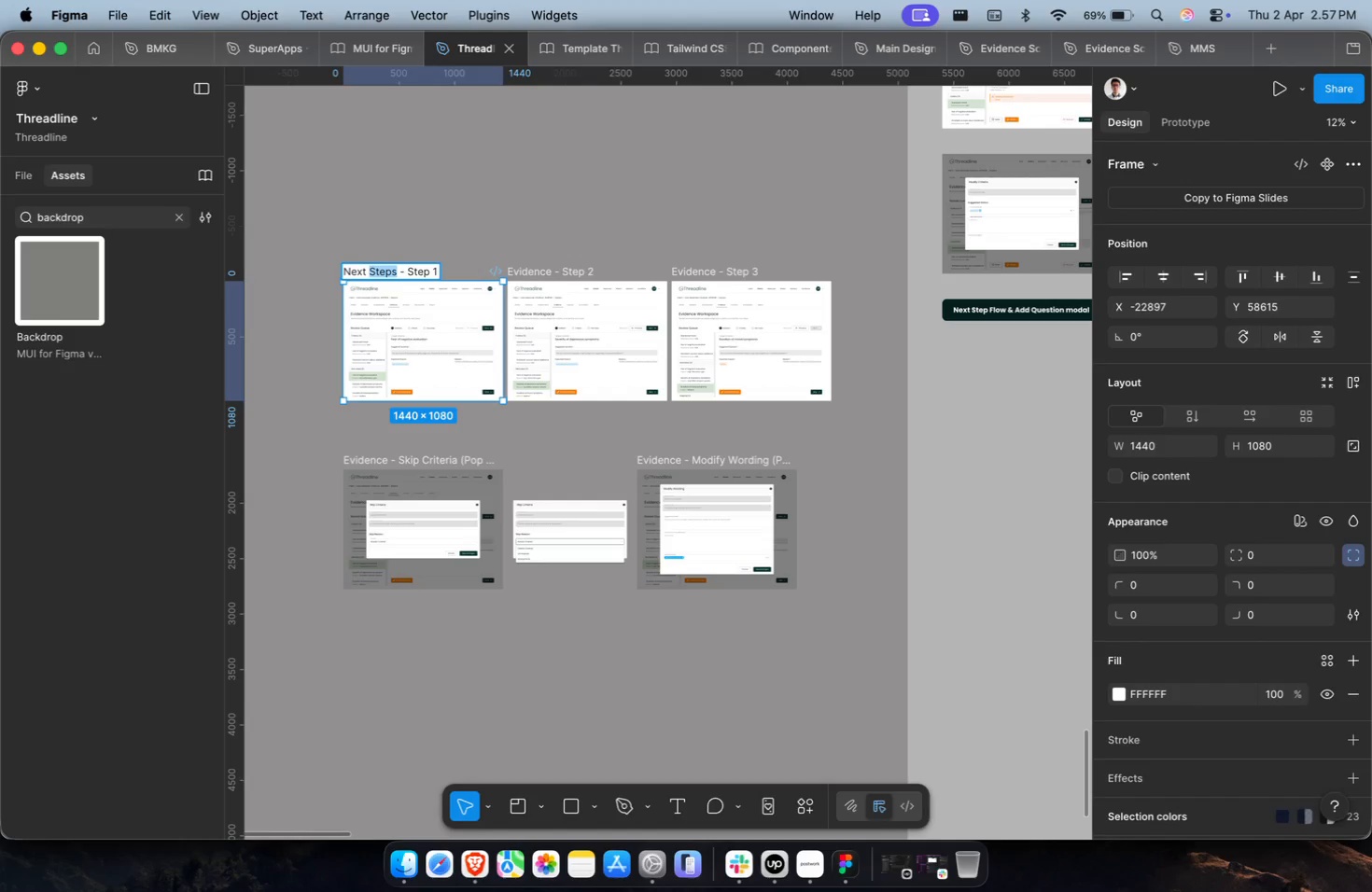 
key(Alt+Shift+ArrowLeft)
 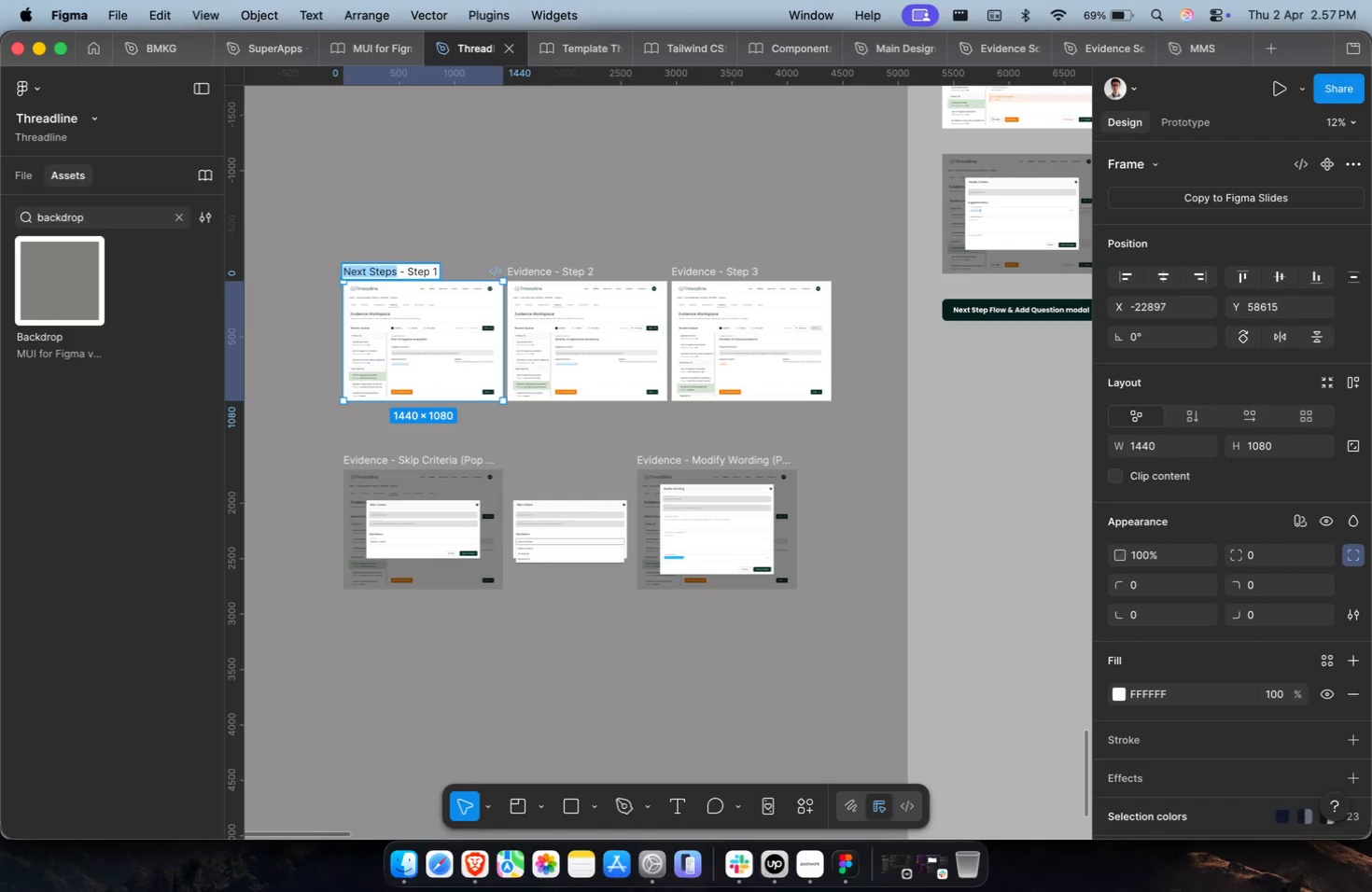 
key(Meta+C)
 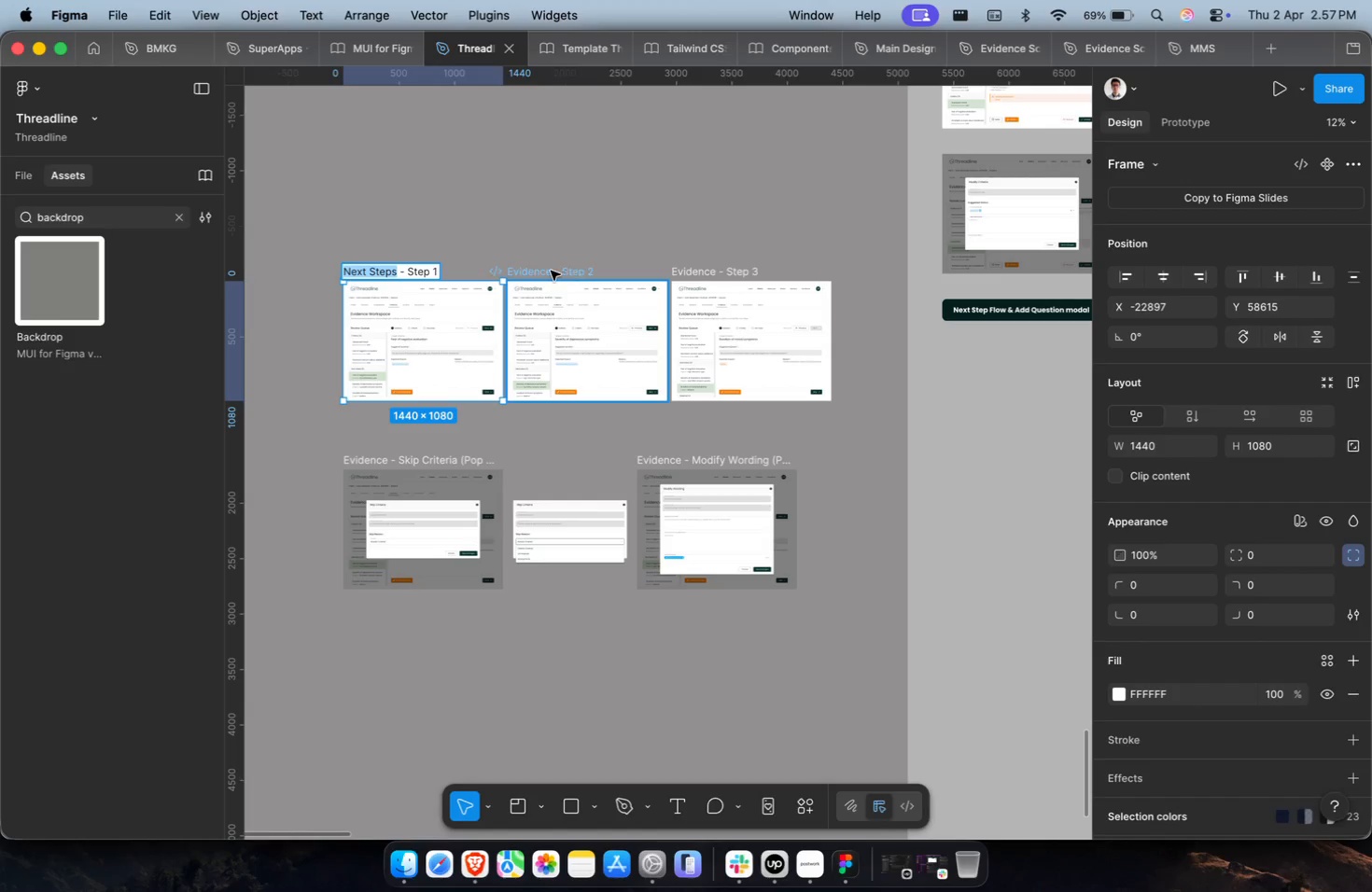 
double_click([549, 271])
 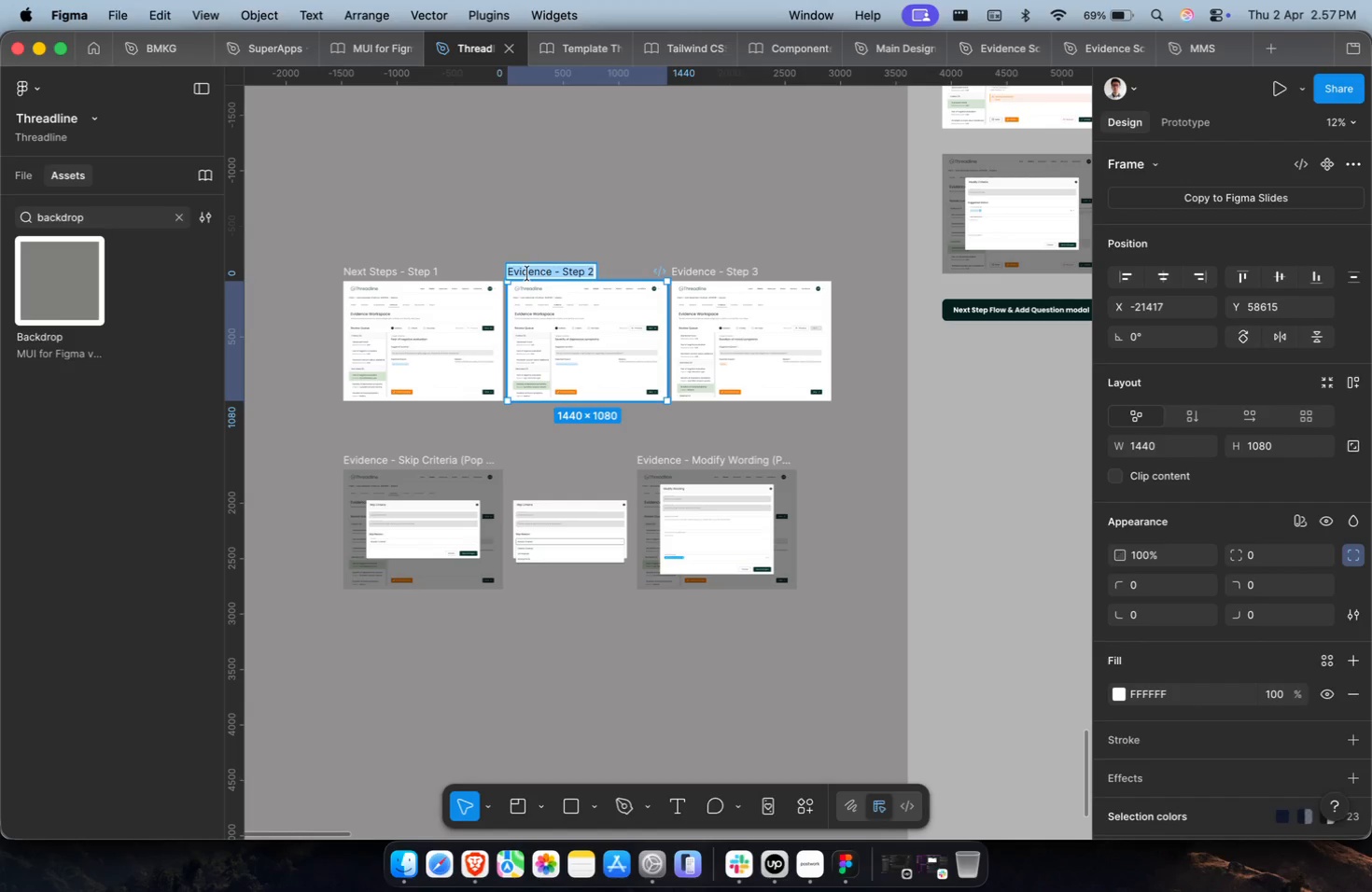 
triple_click([527, 273])
 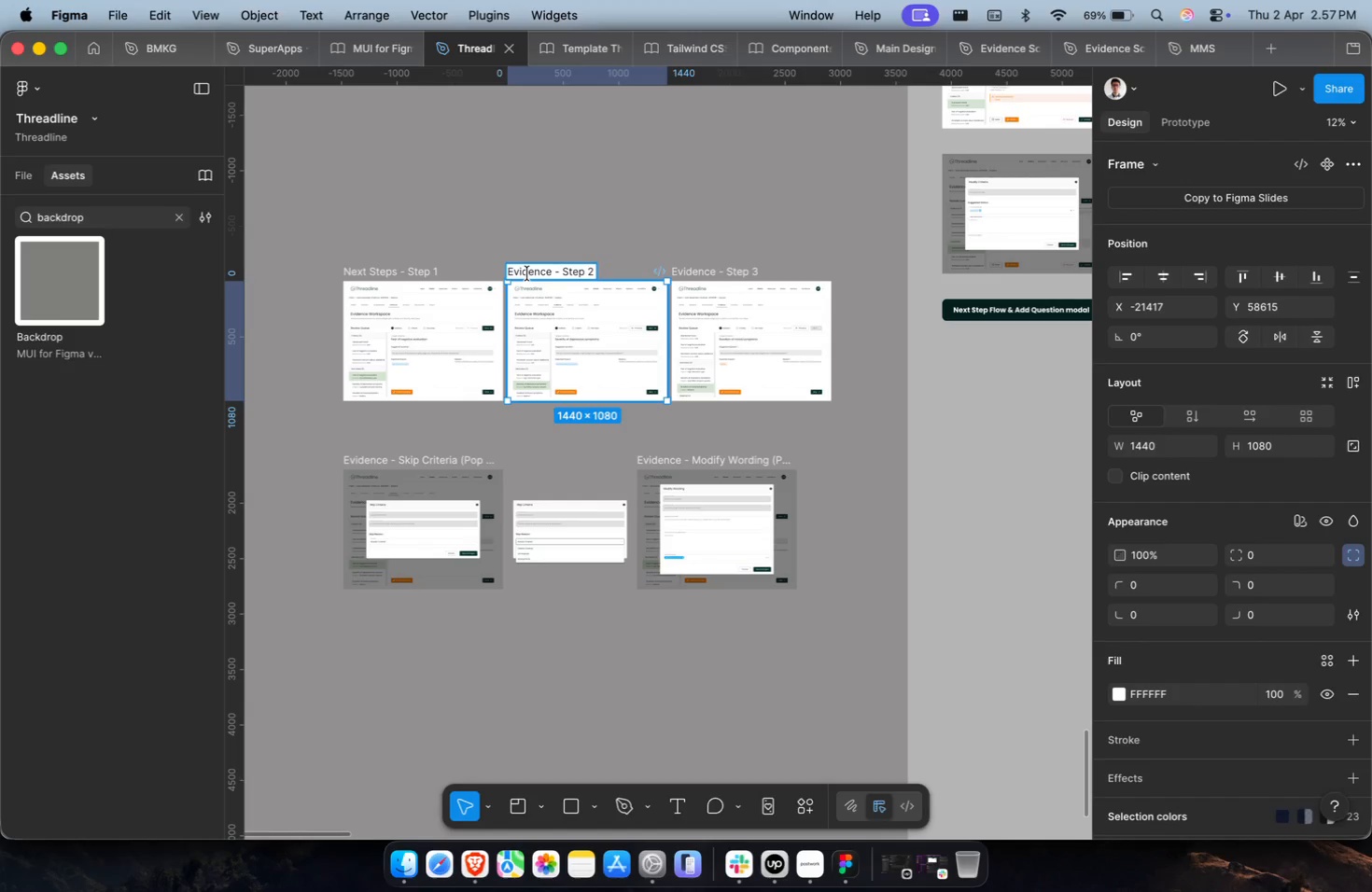 
triple_click([527, 273])
 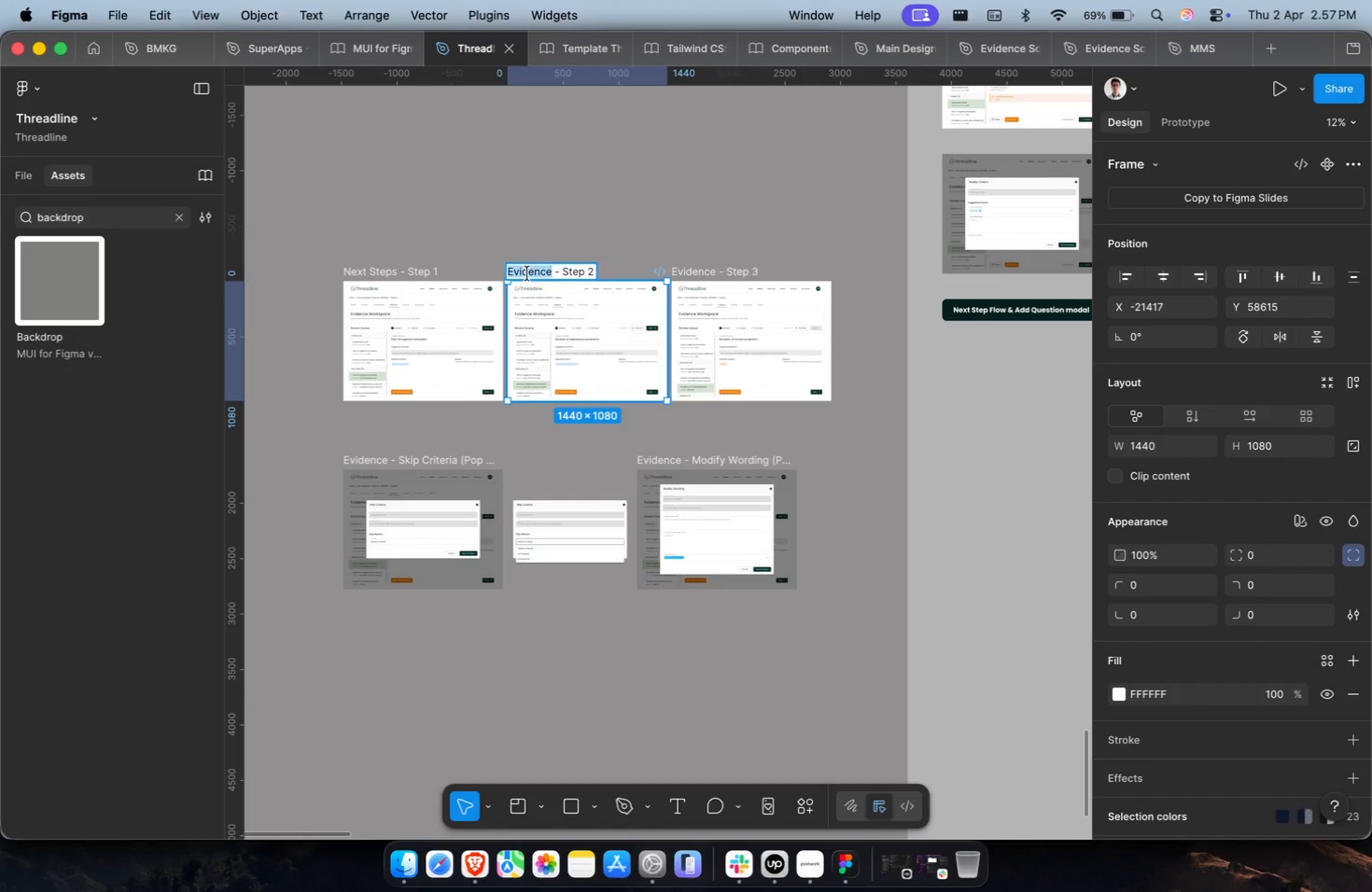 
key(Meta+Shift+V)
 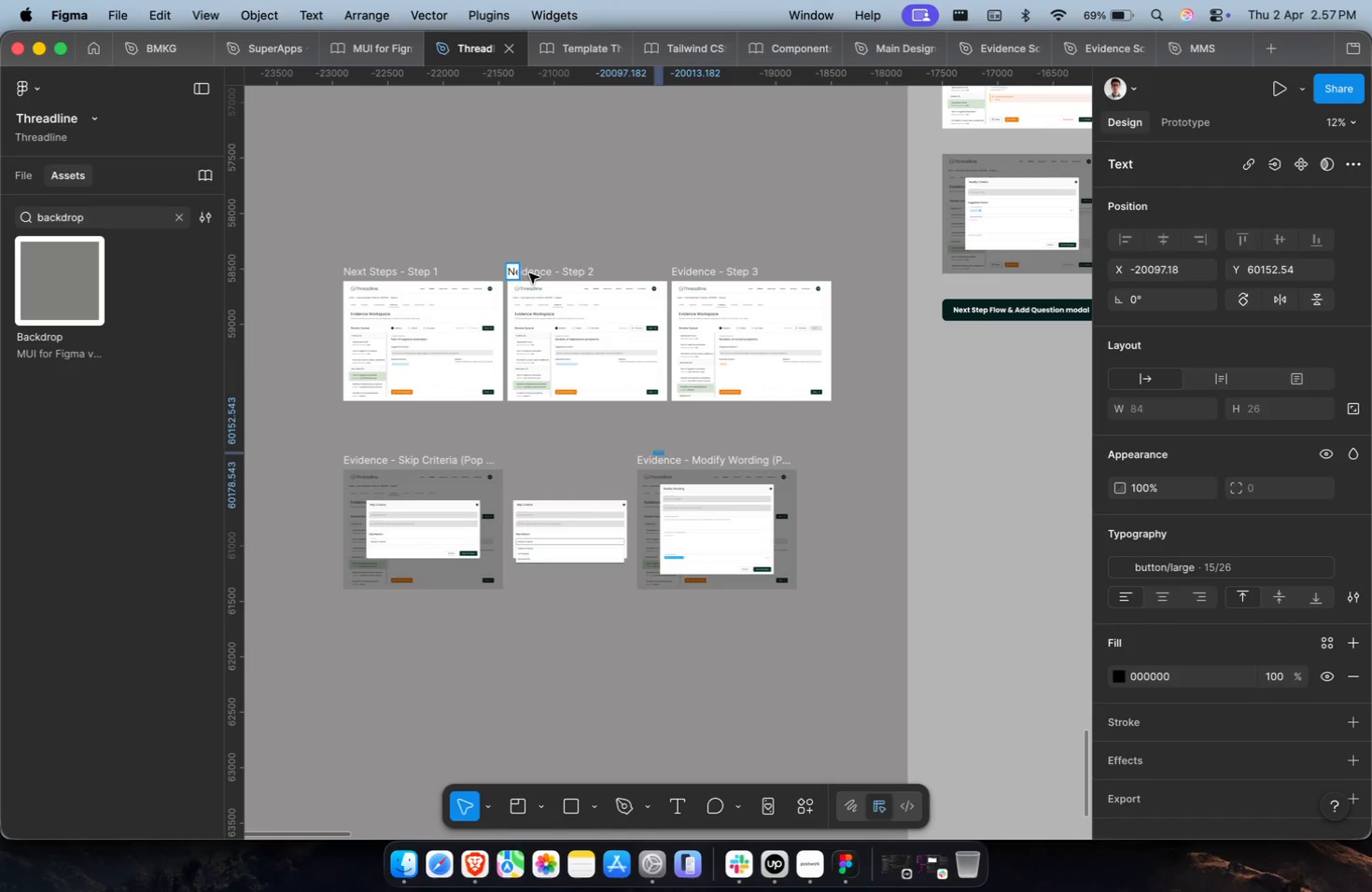 
key(Meta+Z)
 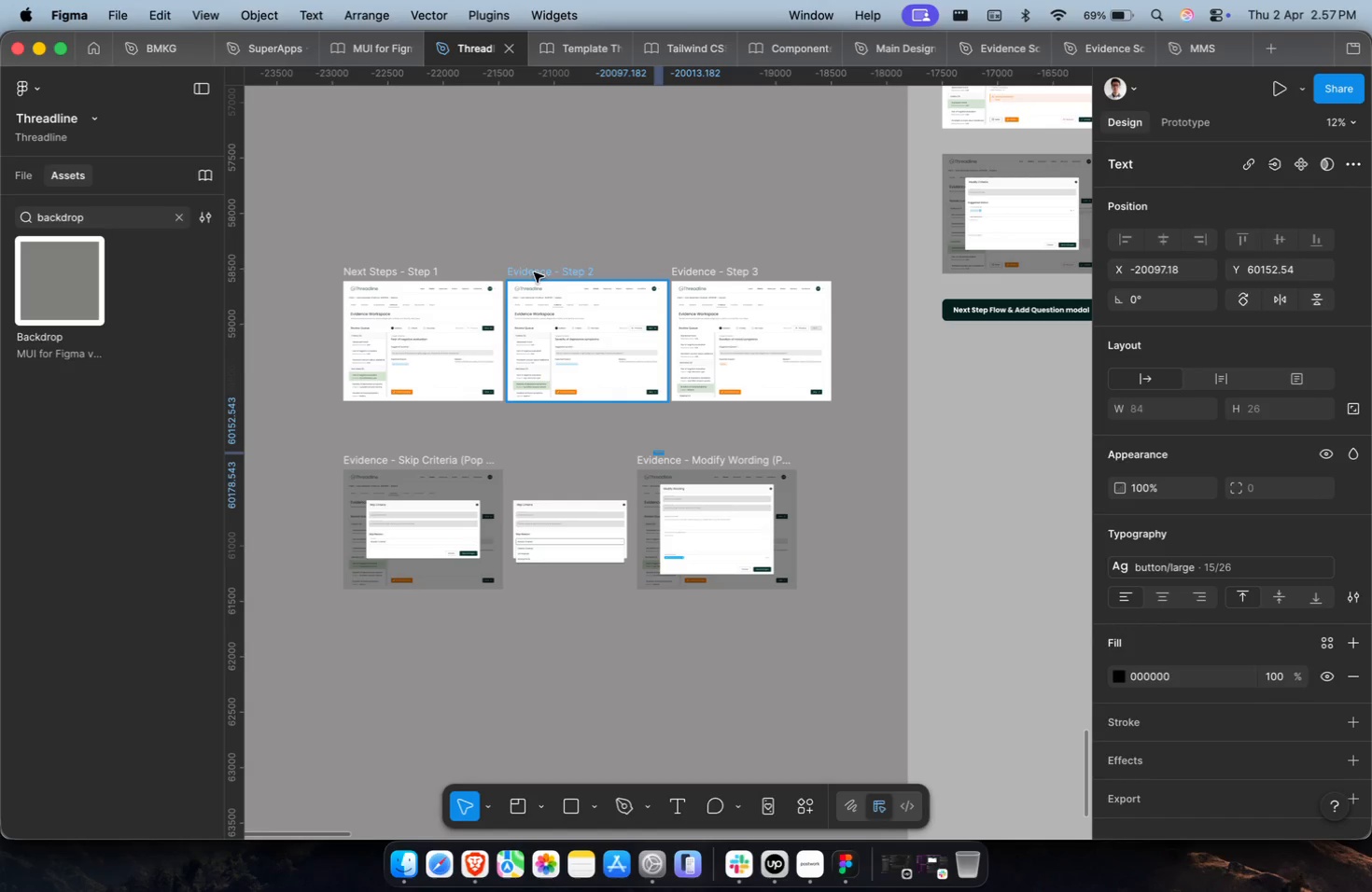 
hold_key(key=CommandLeft, duration=0.39)
 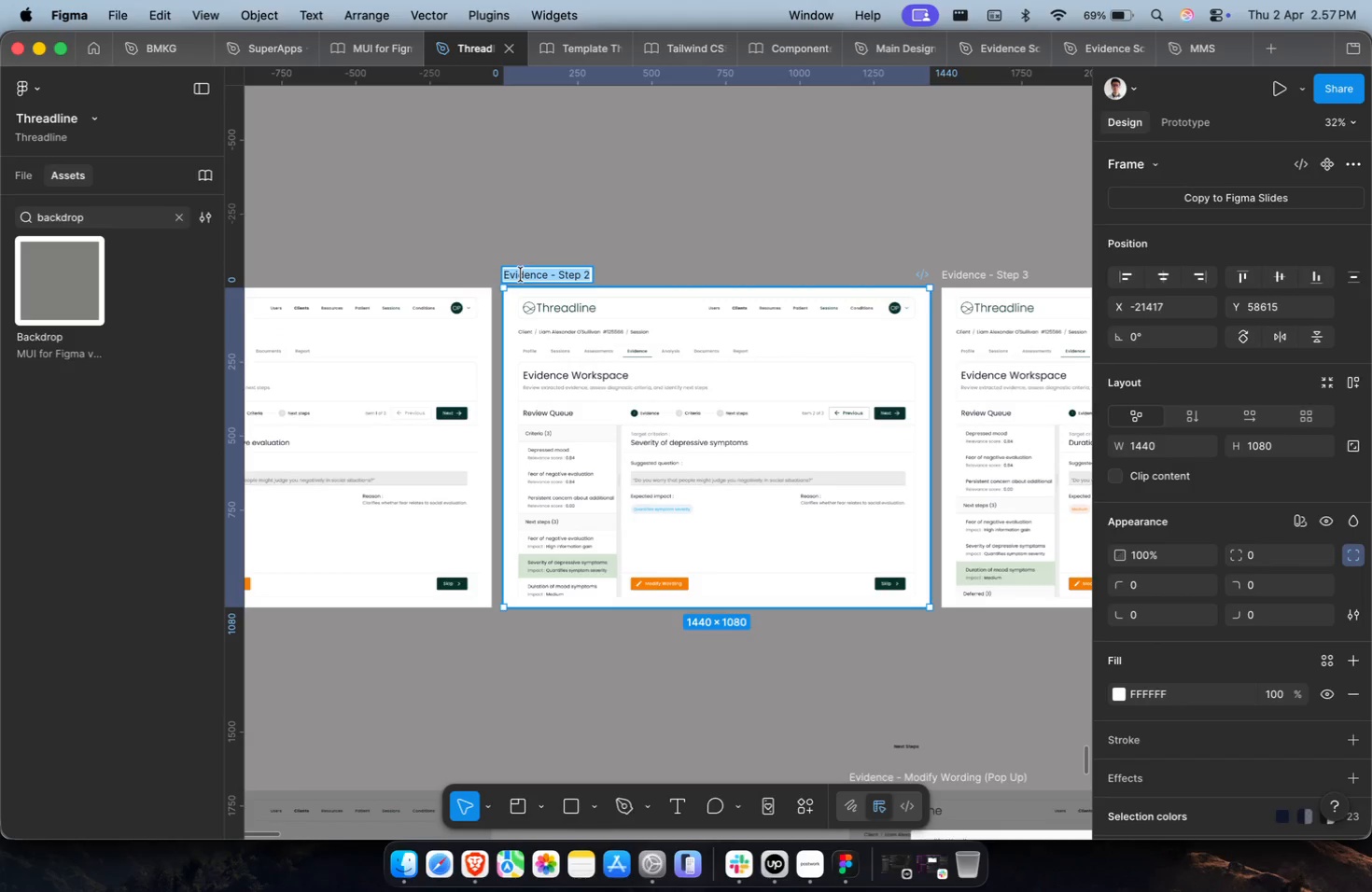 
double_click([521, 274])
 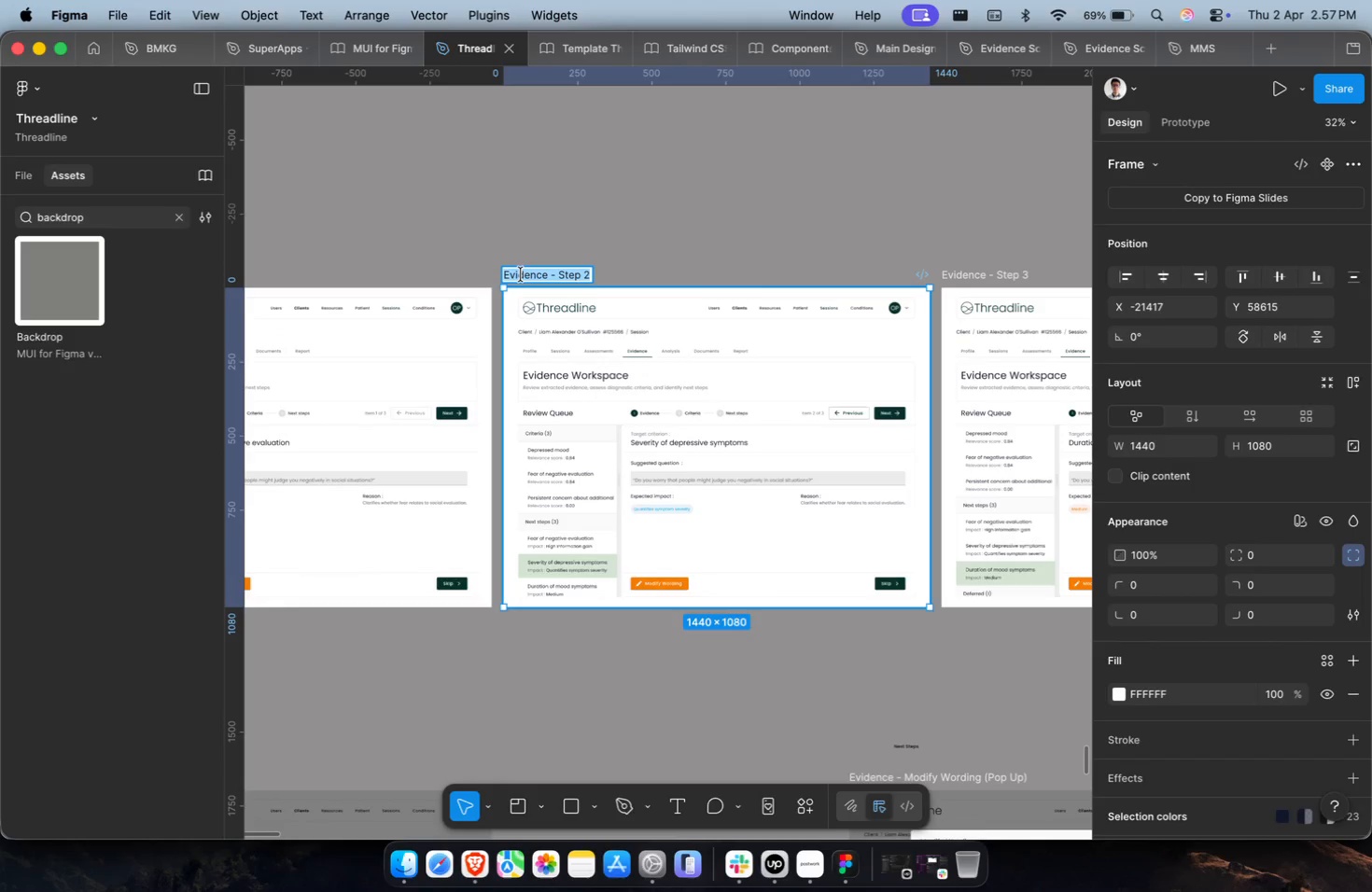 
scroll: coordinate [511, 278], scroll_direction: up, amount: 13.0
 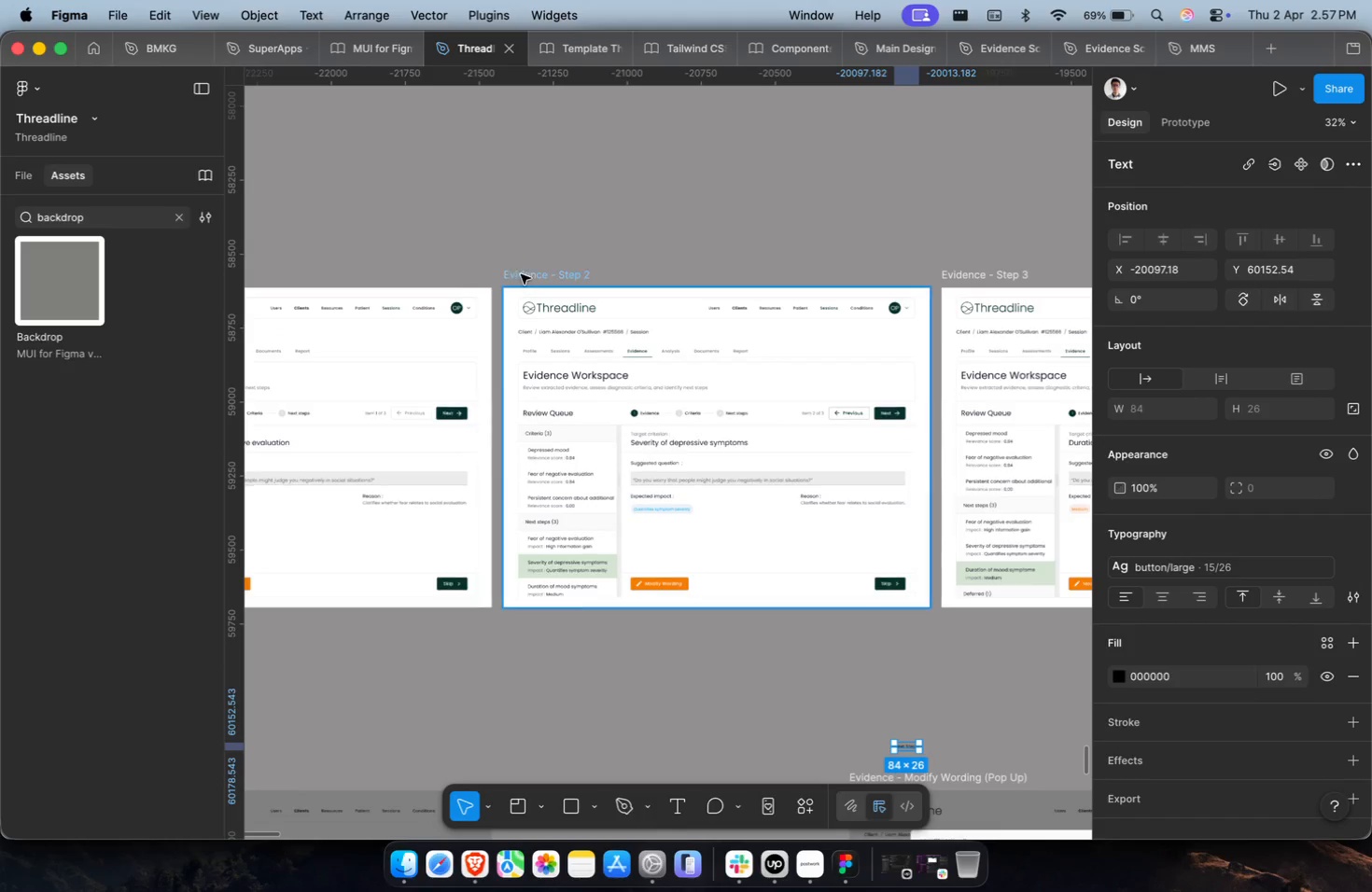 
triple_click([521, 274])
 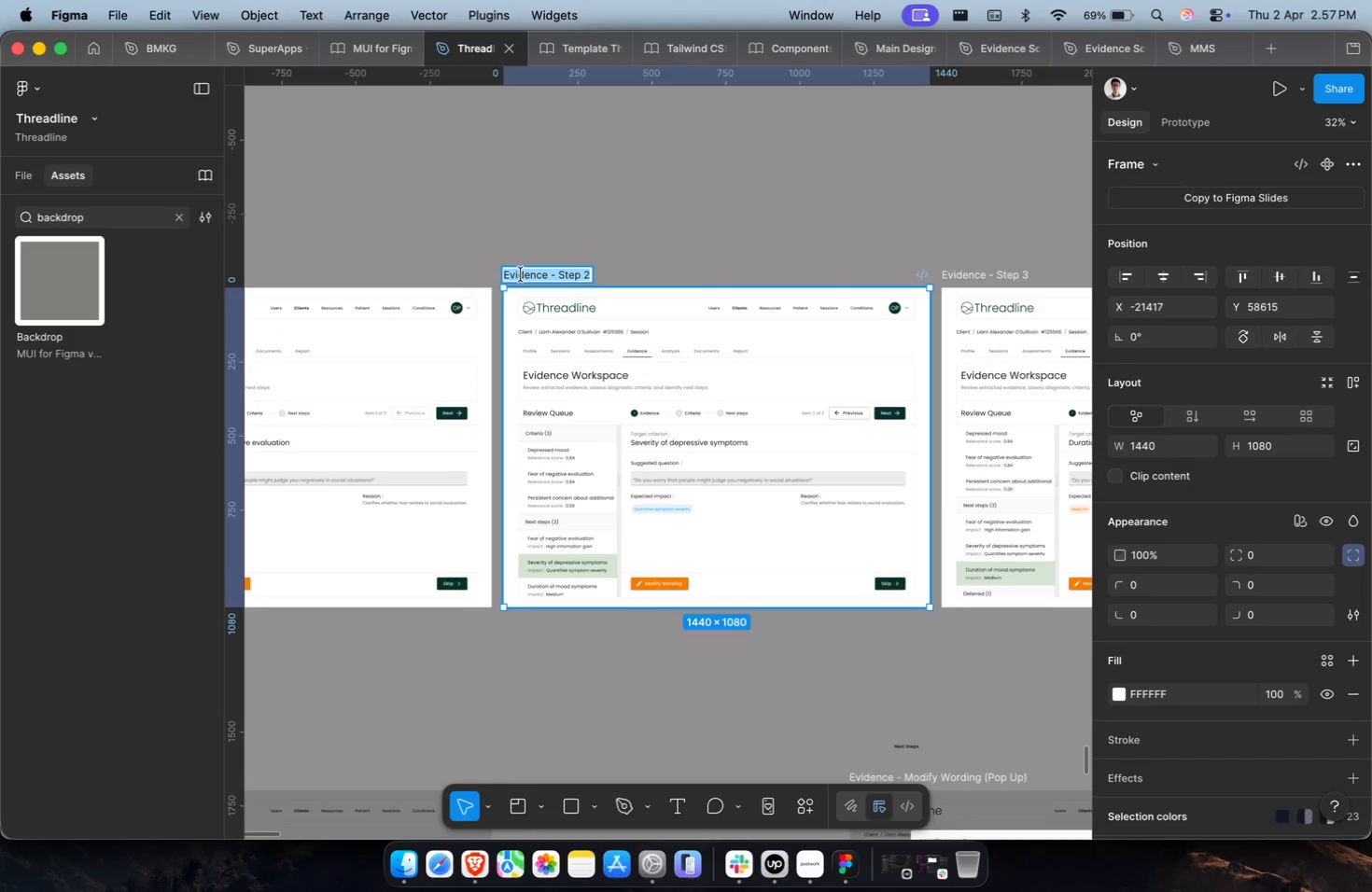 
triple_click([521, 274])
 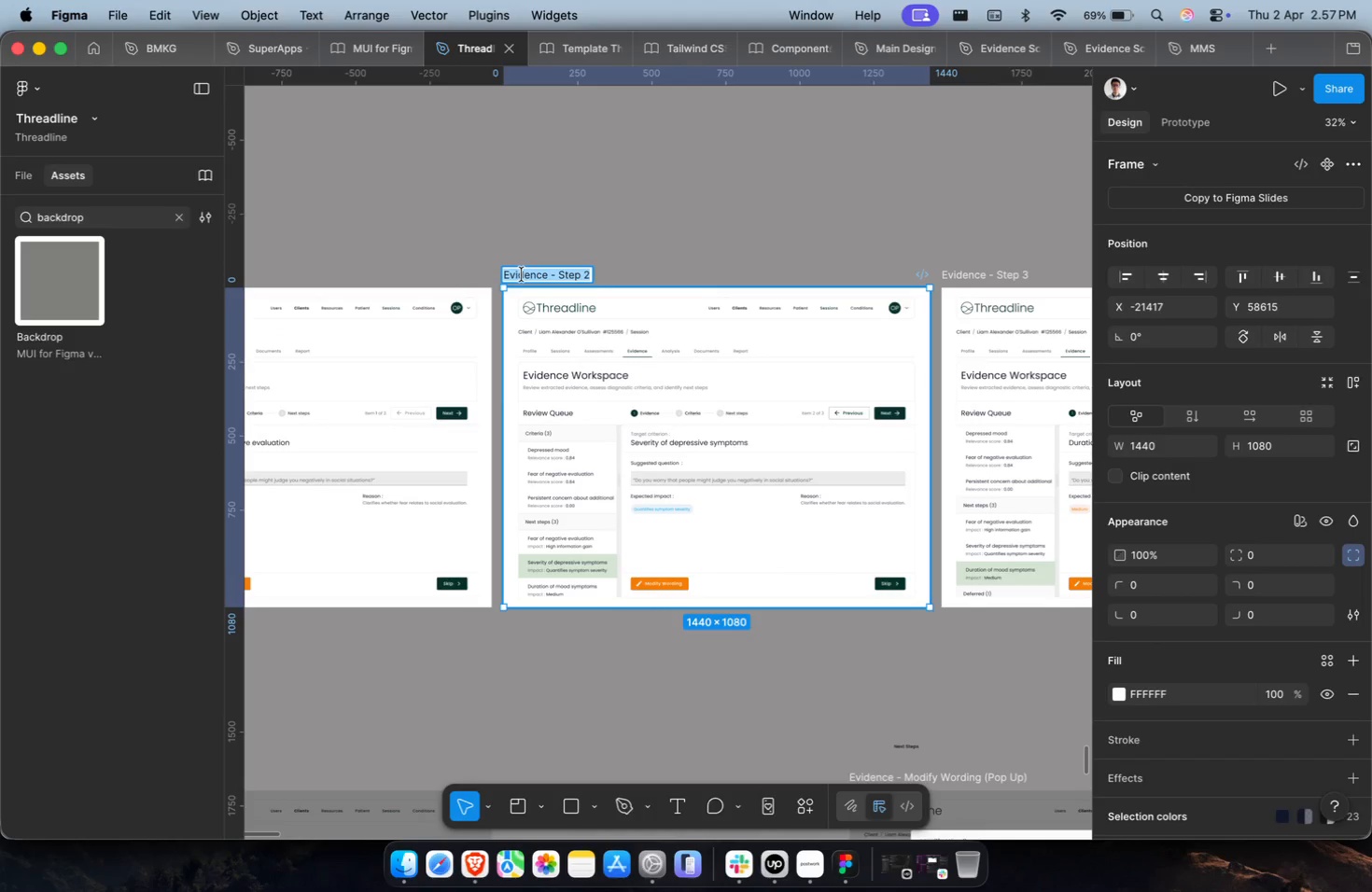 
triple_click([525, 273])
 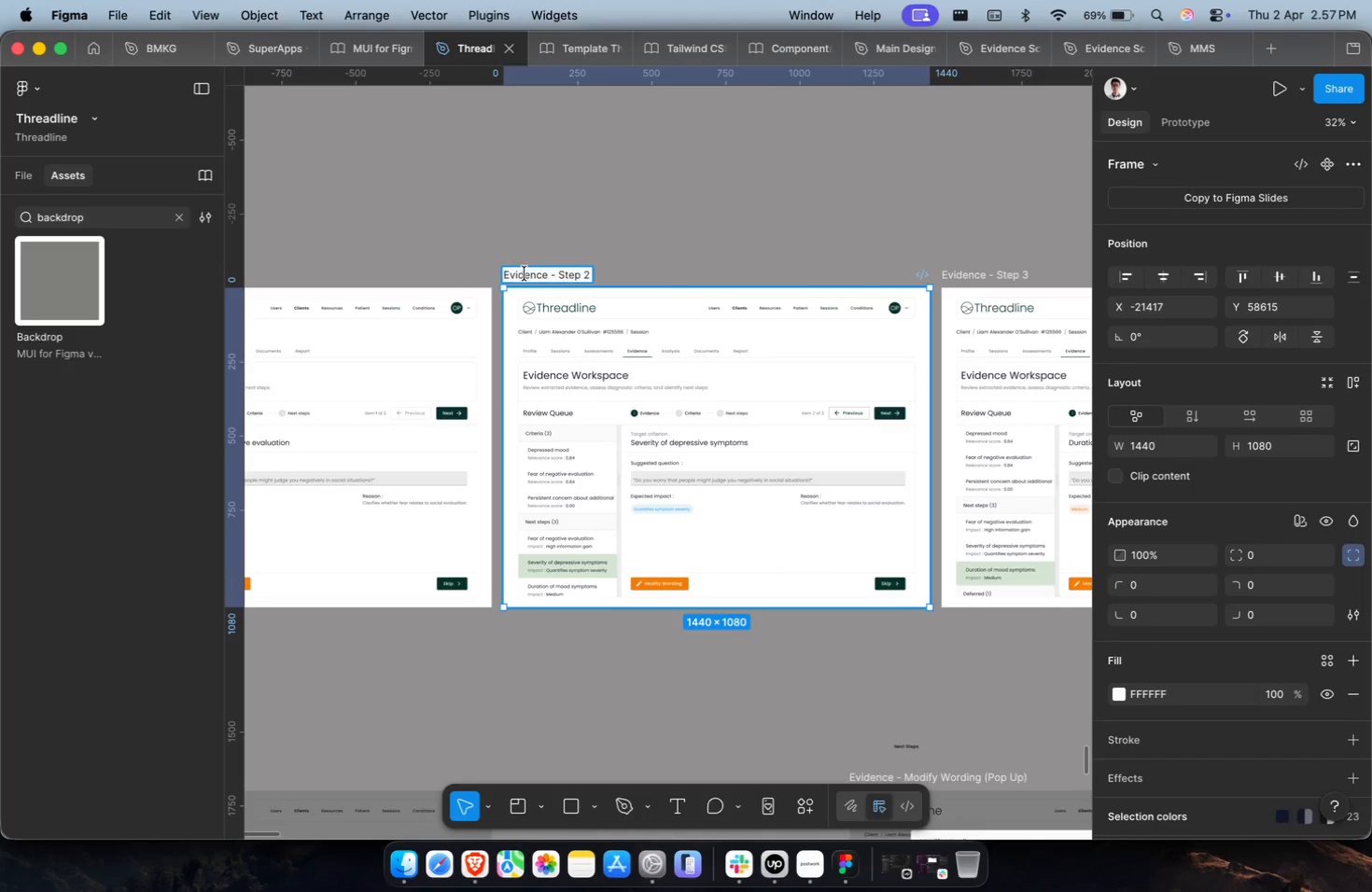 
triple_click([525, 273])
 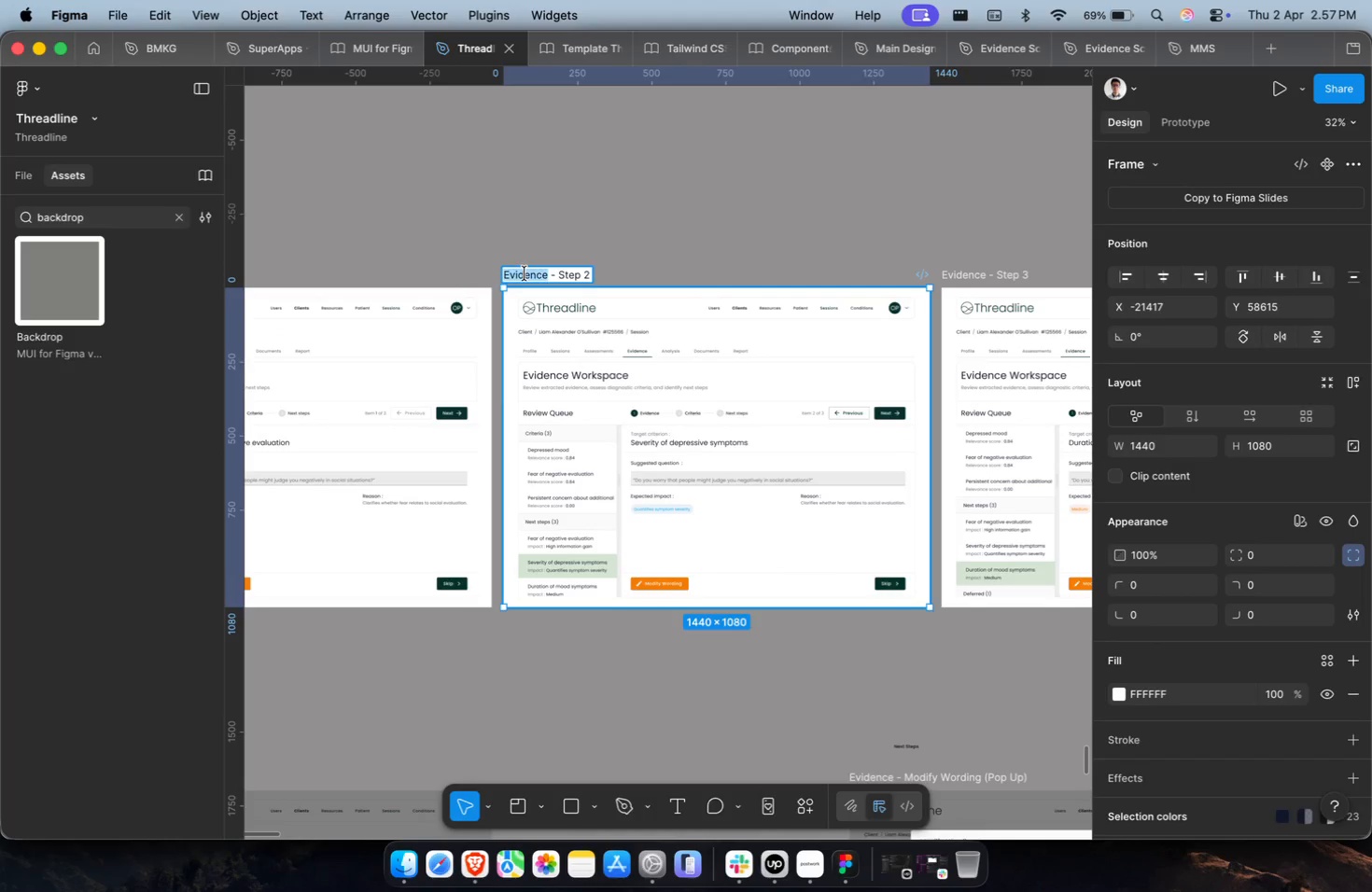 
key(Meta+V)
 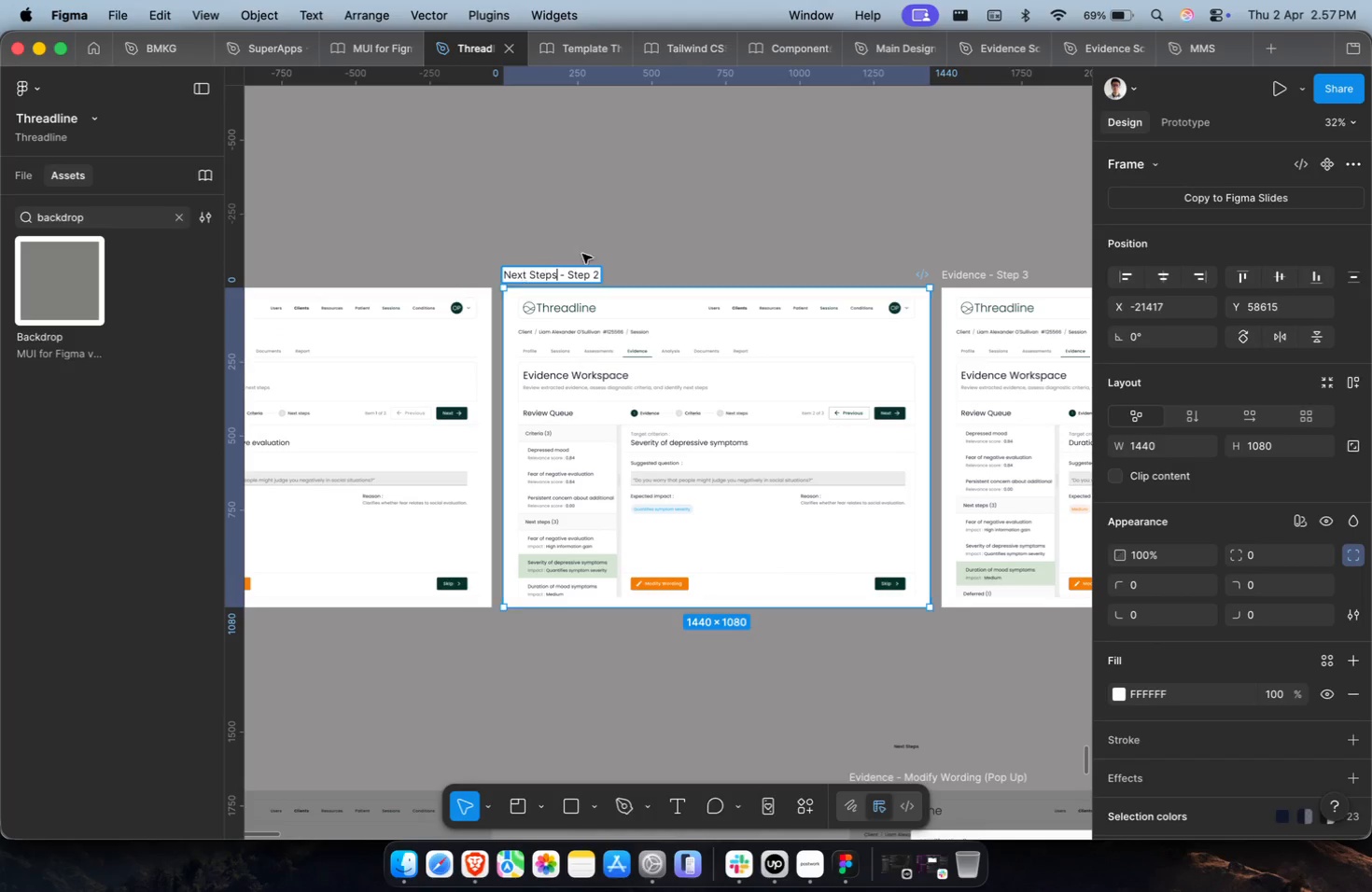 
triple_click([591, 248])
 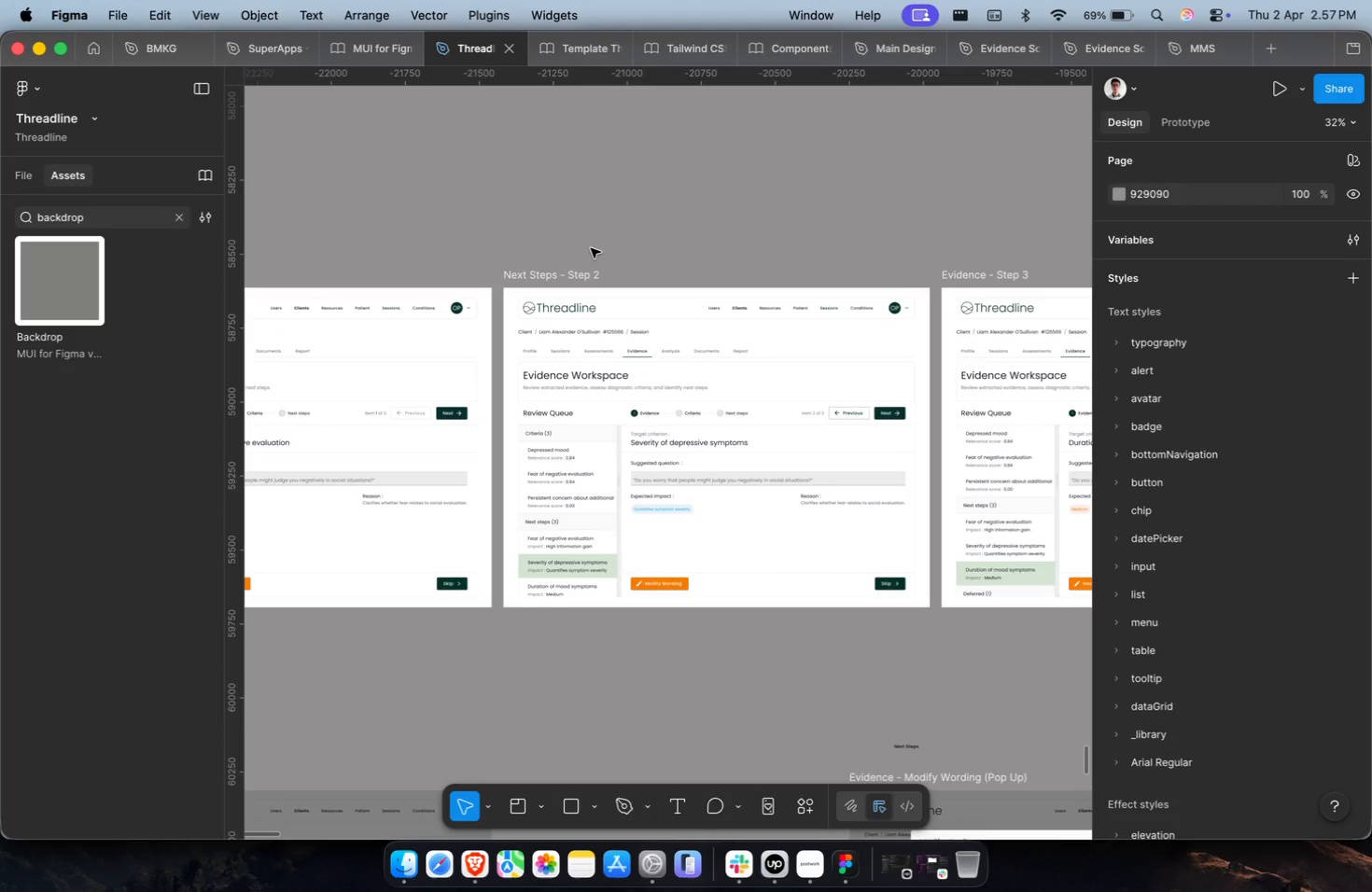 
triple_click([591, 248])
 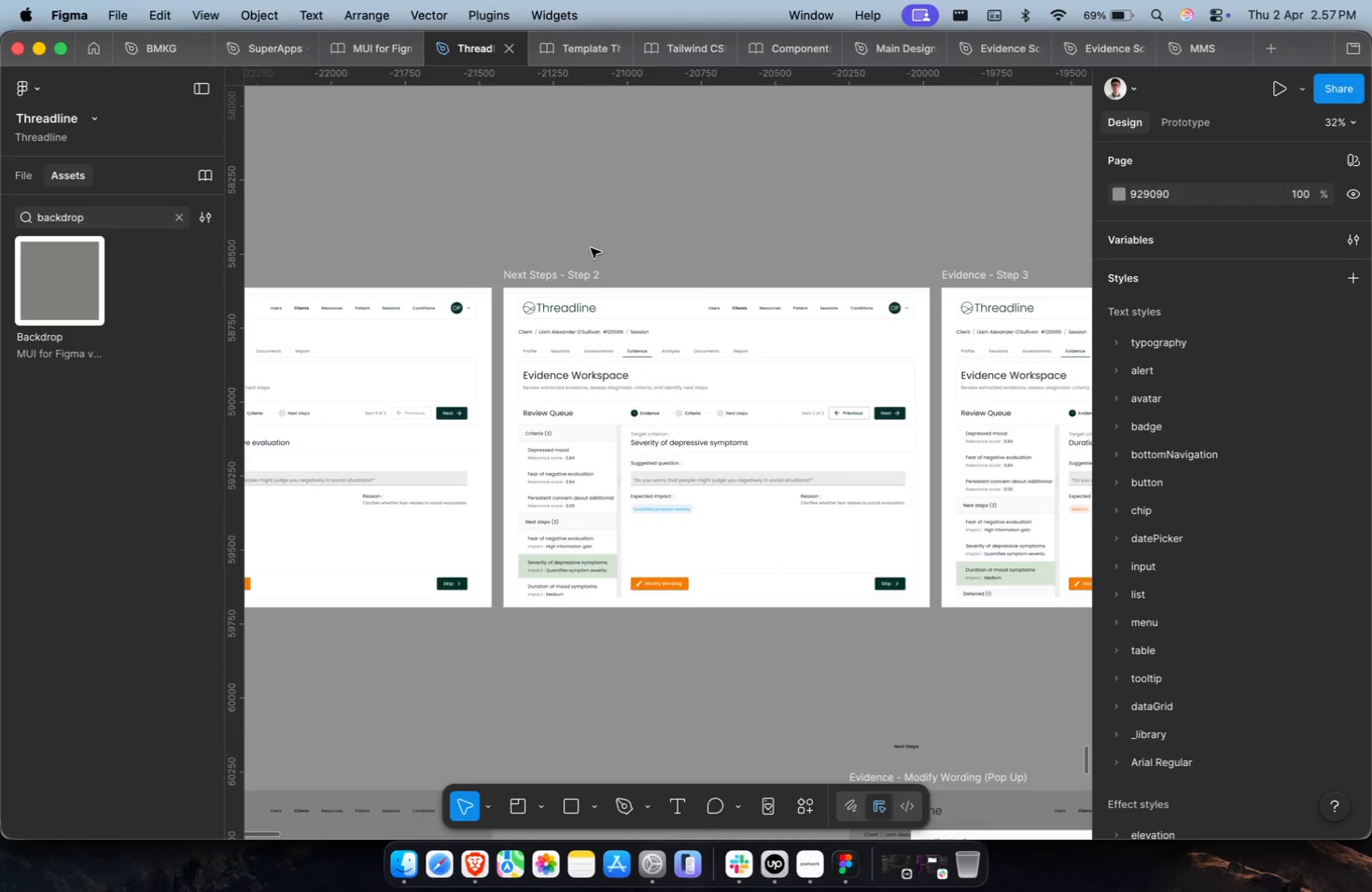 
key(Meta+CommandLeft)
 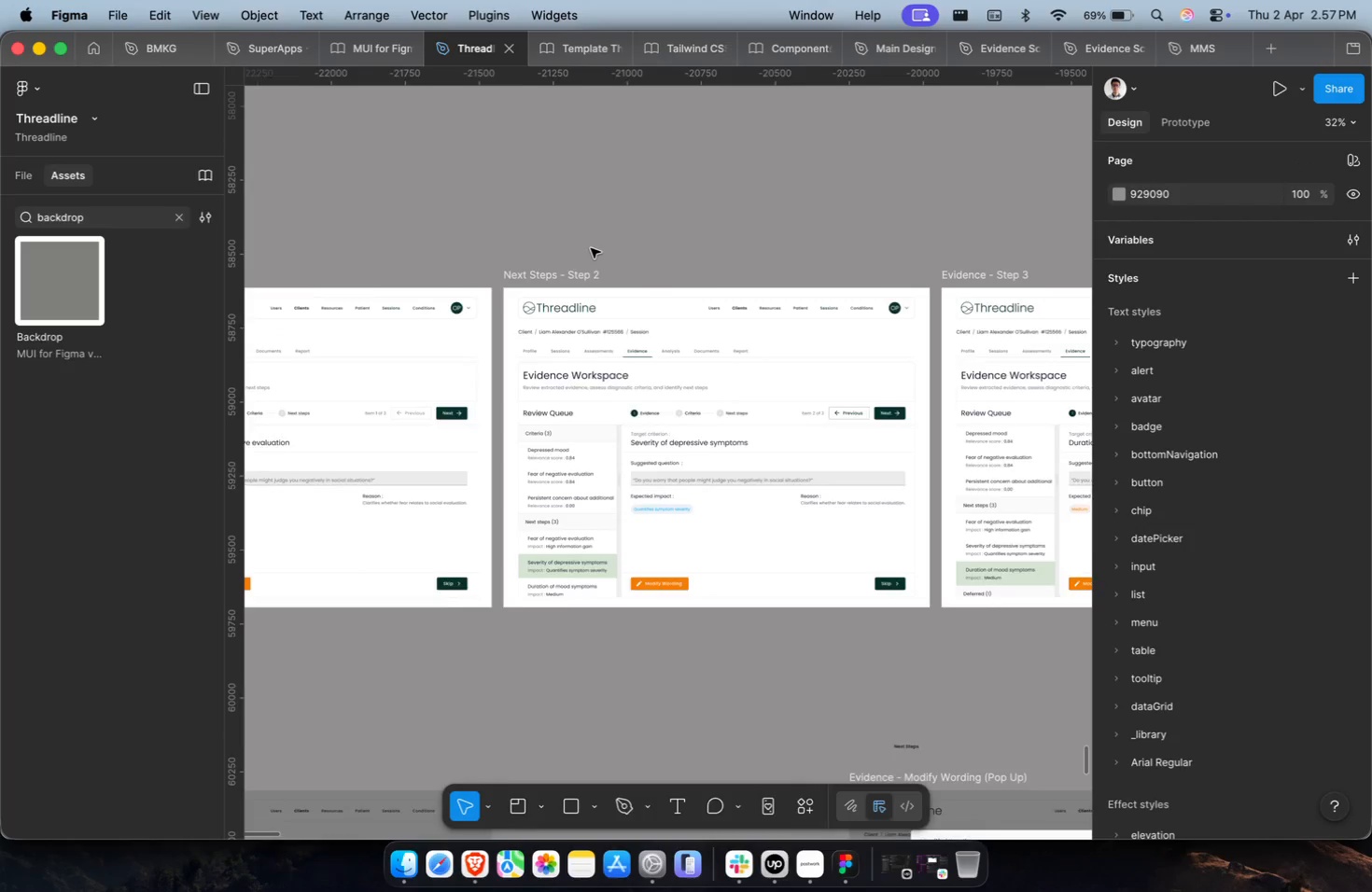 
hold_key(key=ShiftLeft, duration=0.42)
scroll: coordinate [591, 248], scroll_direction: down, amount: 8.0
 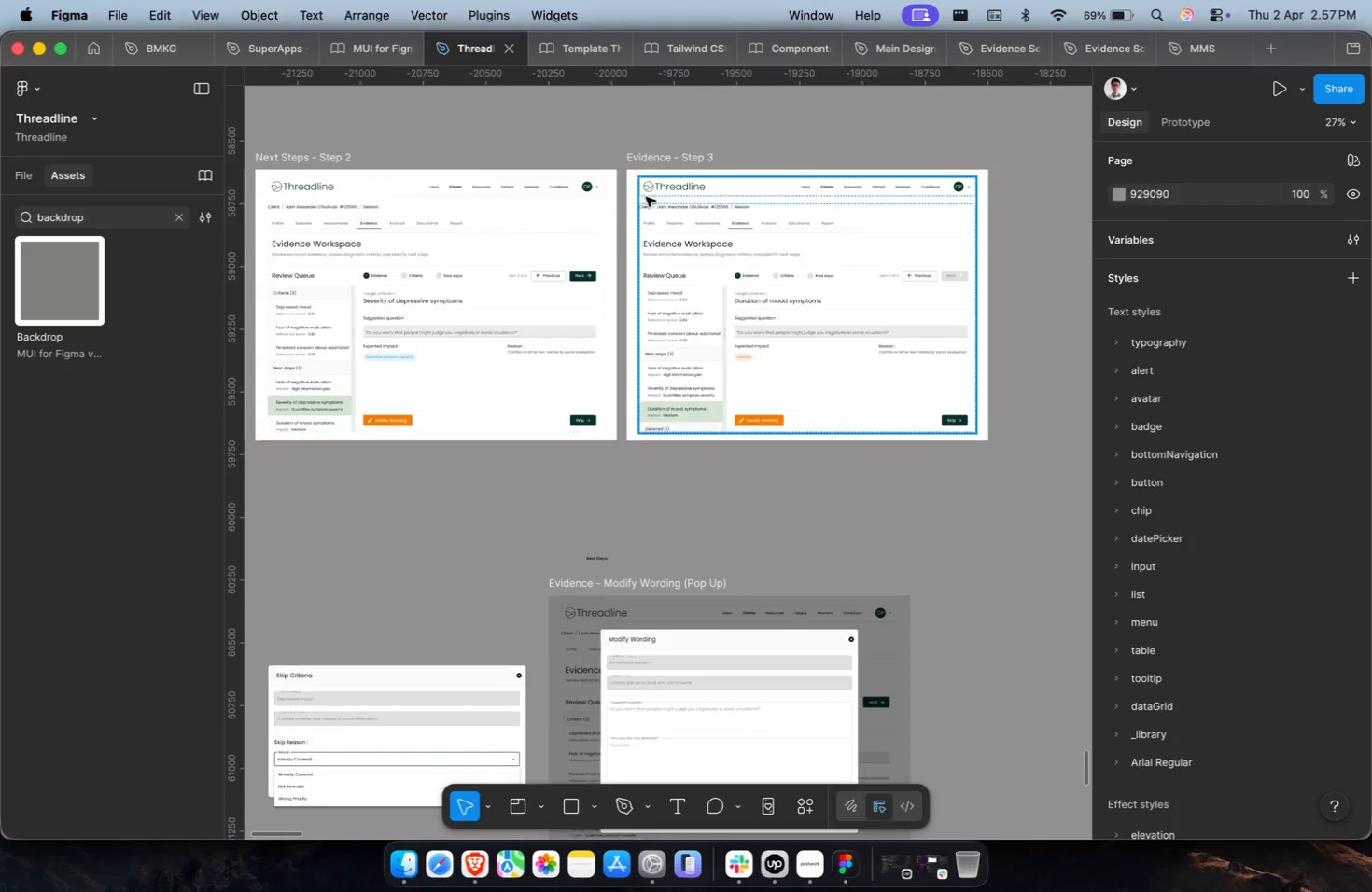 
double_click([661, 161])
 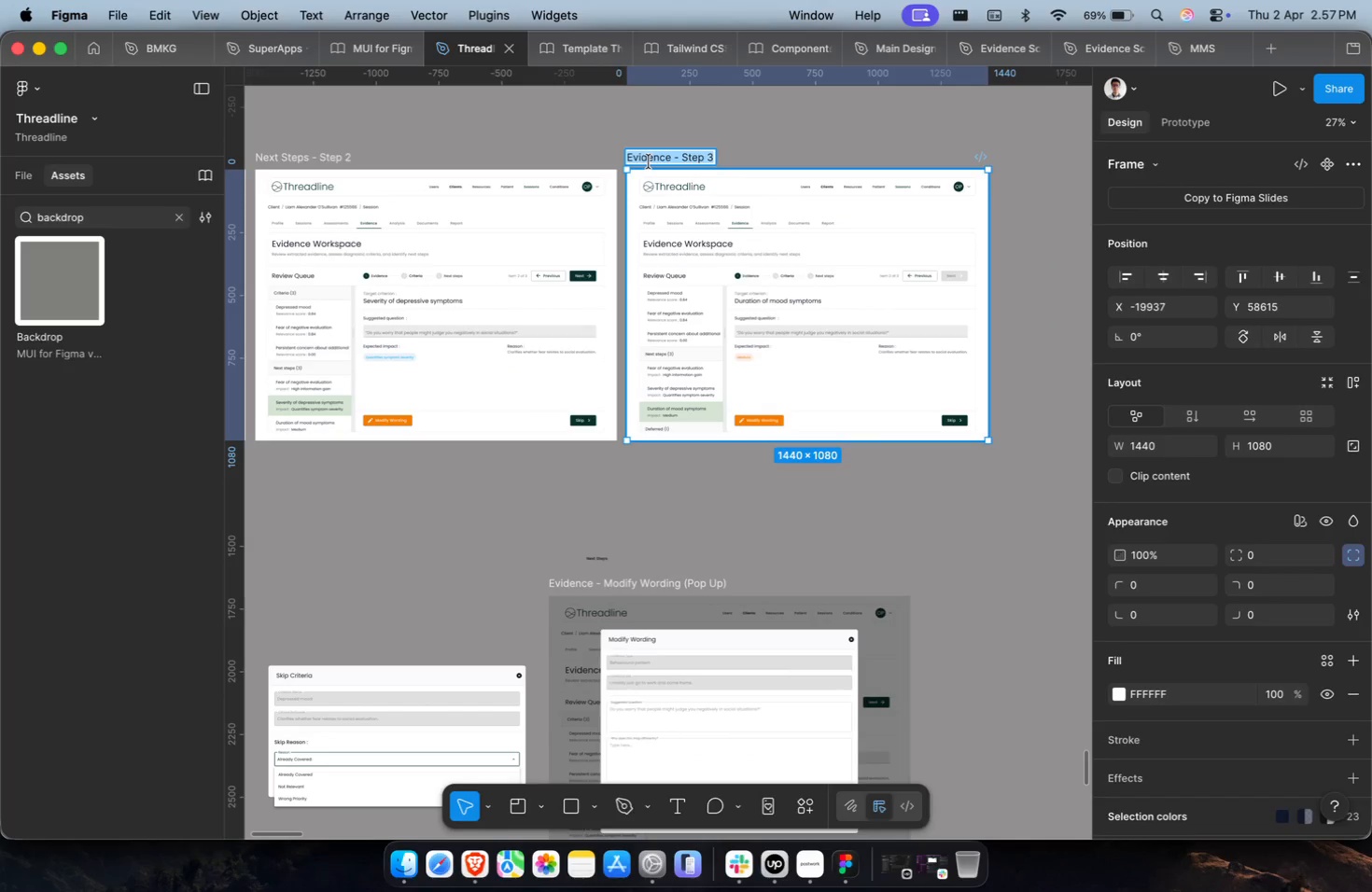 
triple_click([649, 161])
 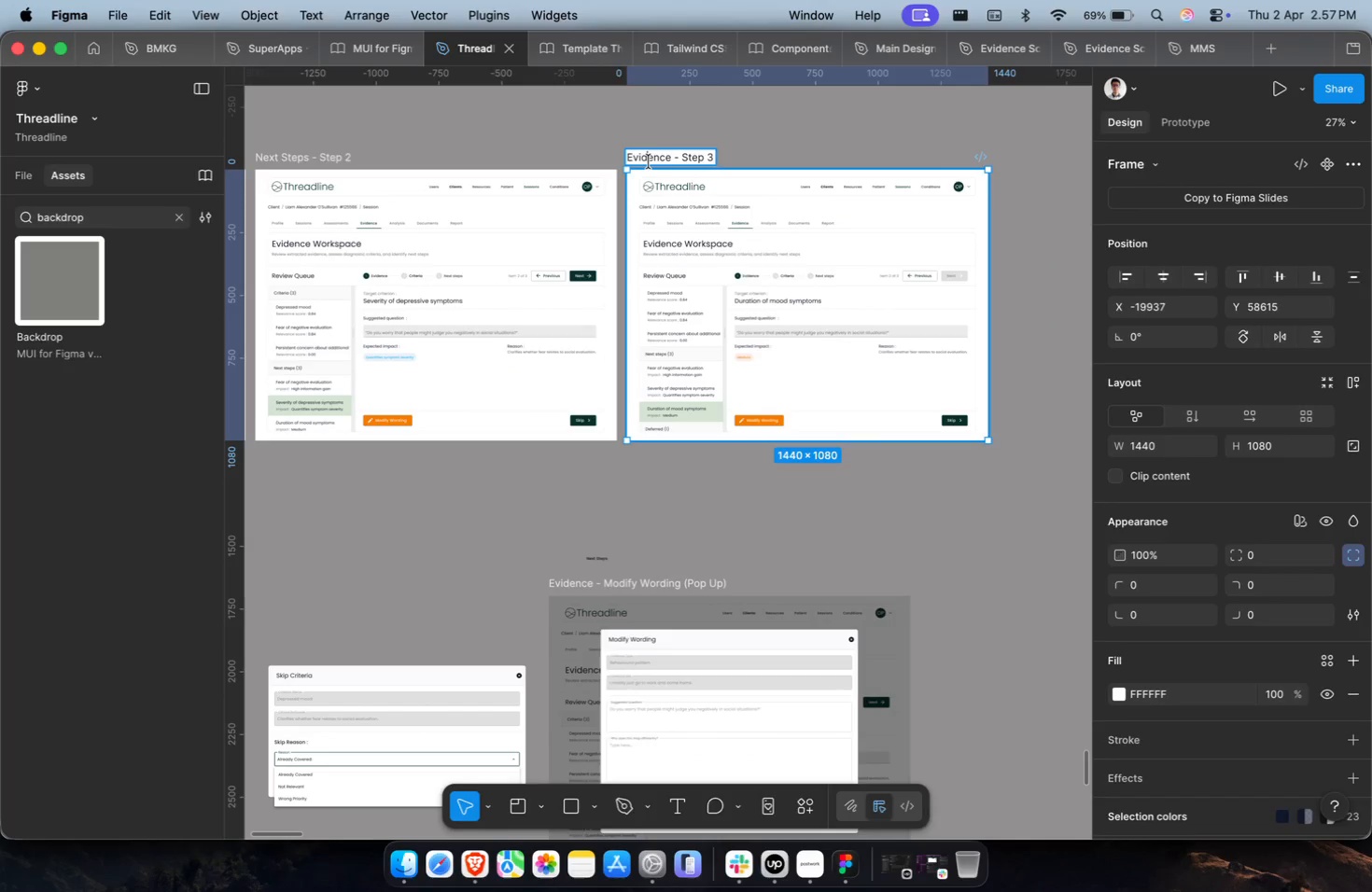 
triple_click([649, 161])
 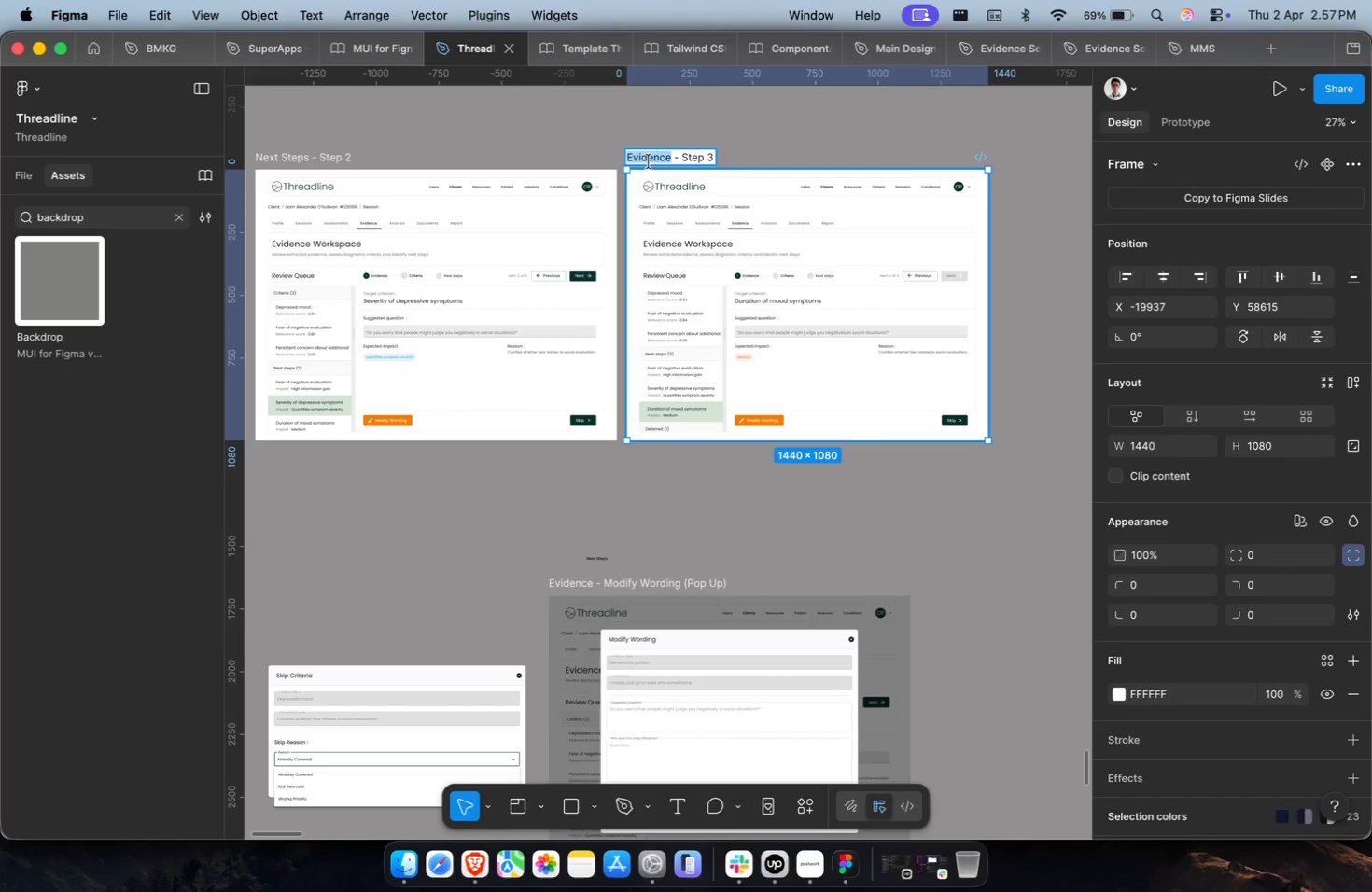 
key(Meta+CommandLeft)
 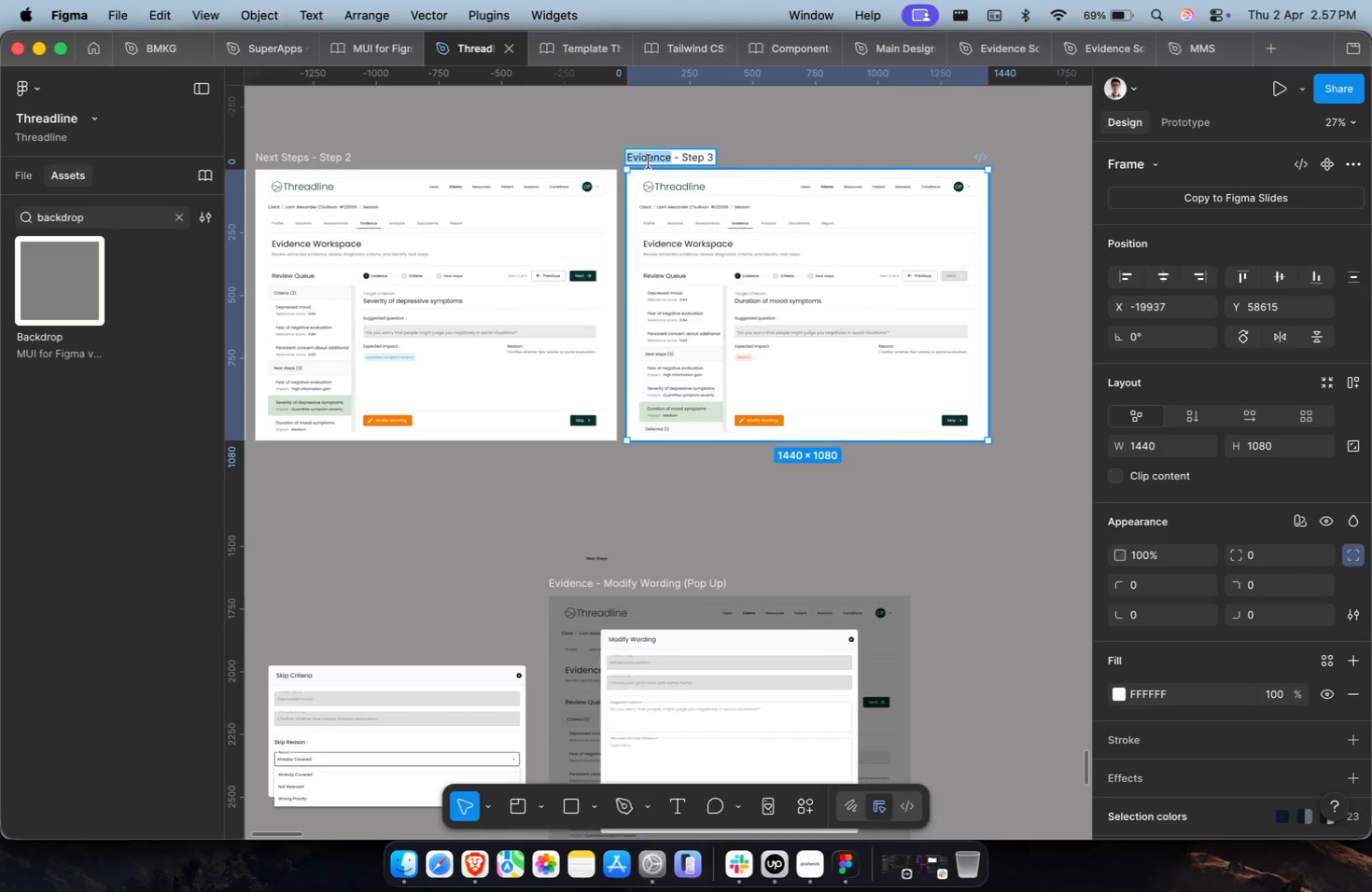 
key(Meta+V)
 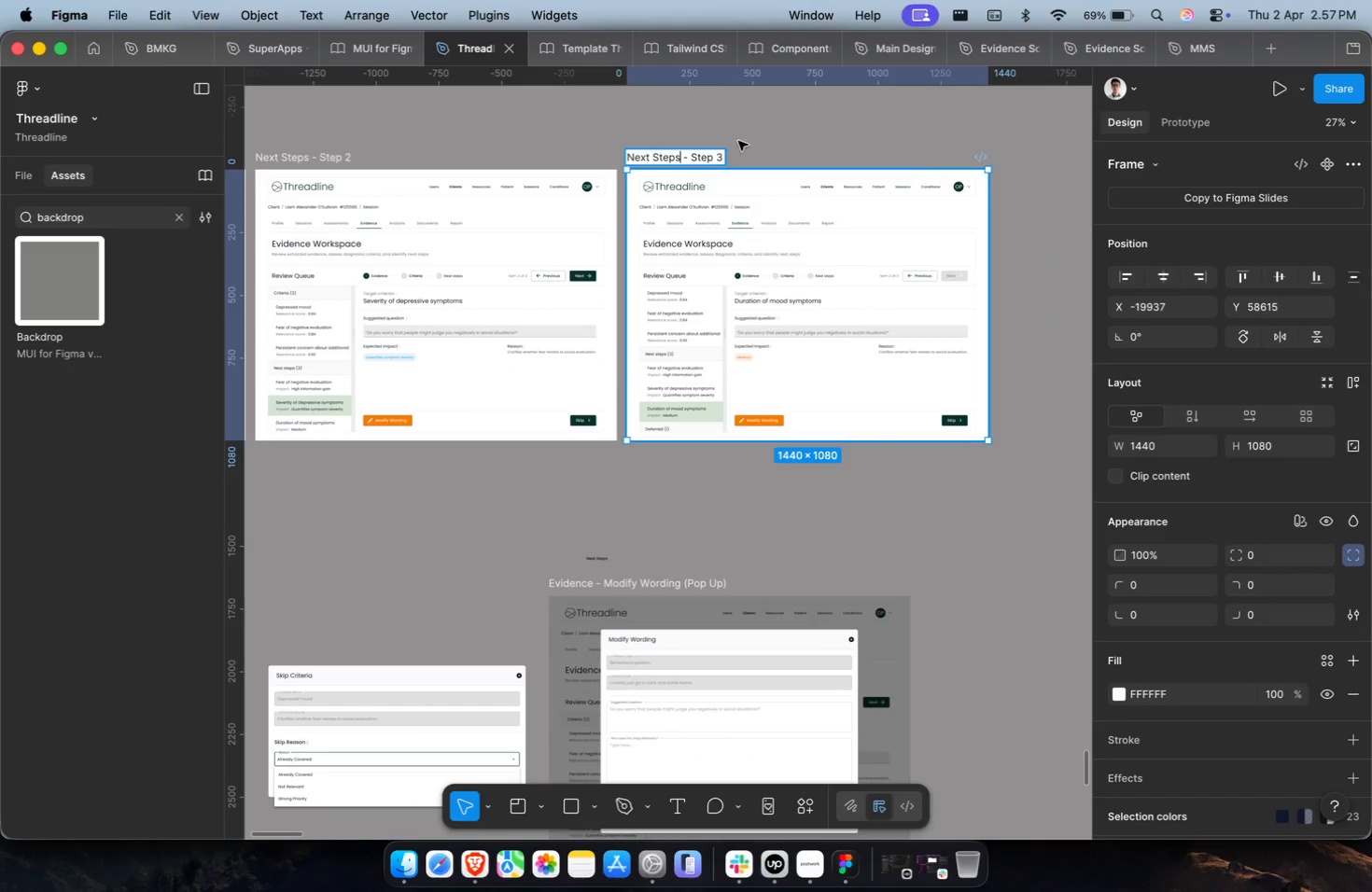 
triple_click([777, 140])
 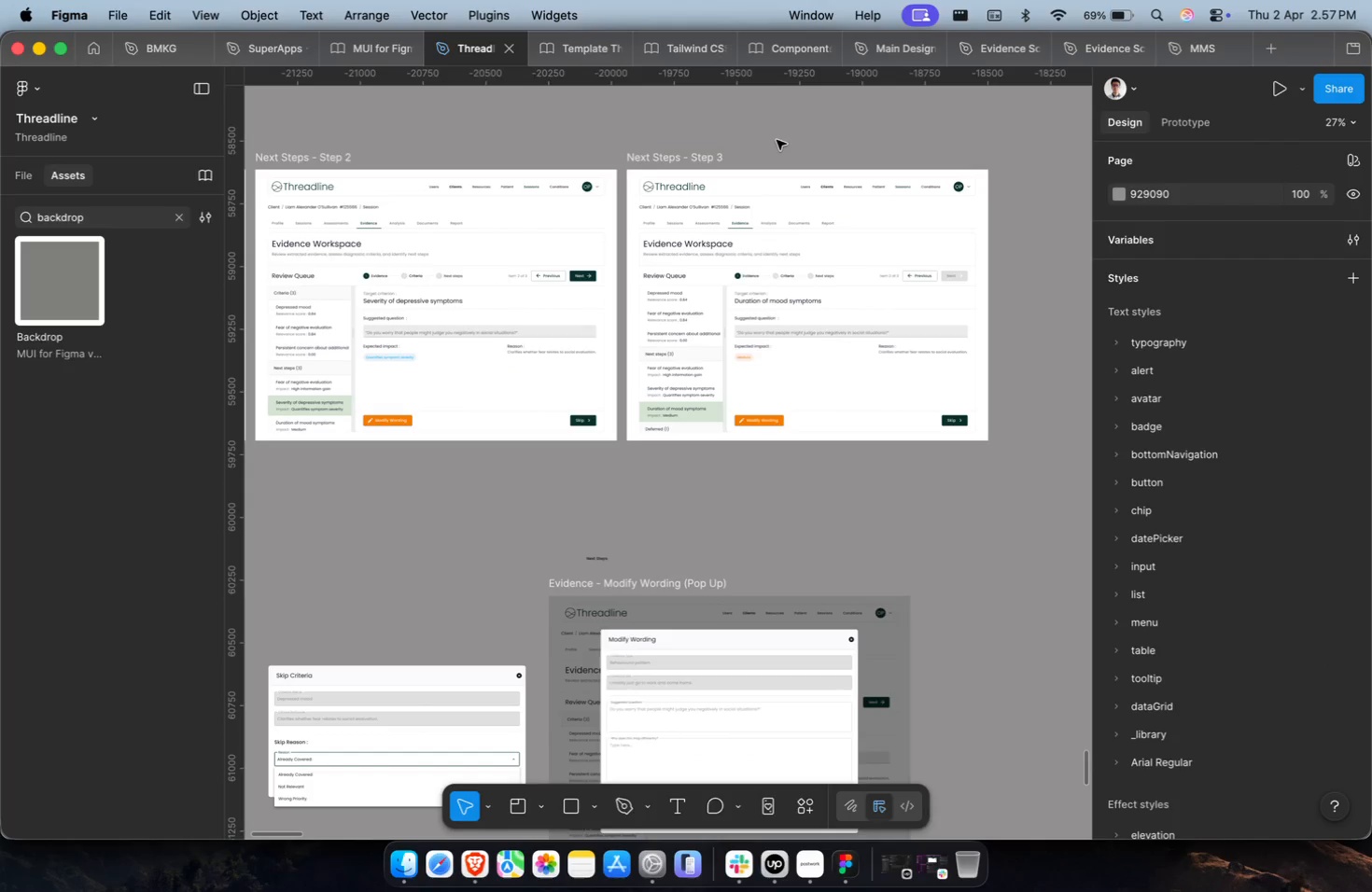 
triple_click([777, 140])
 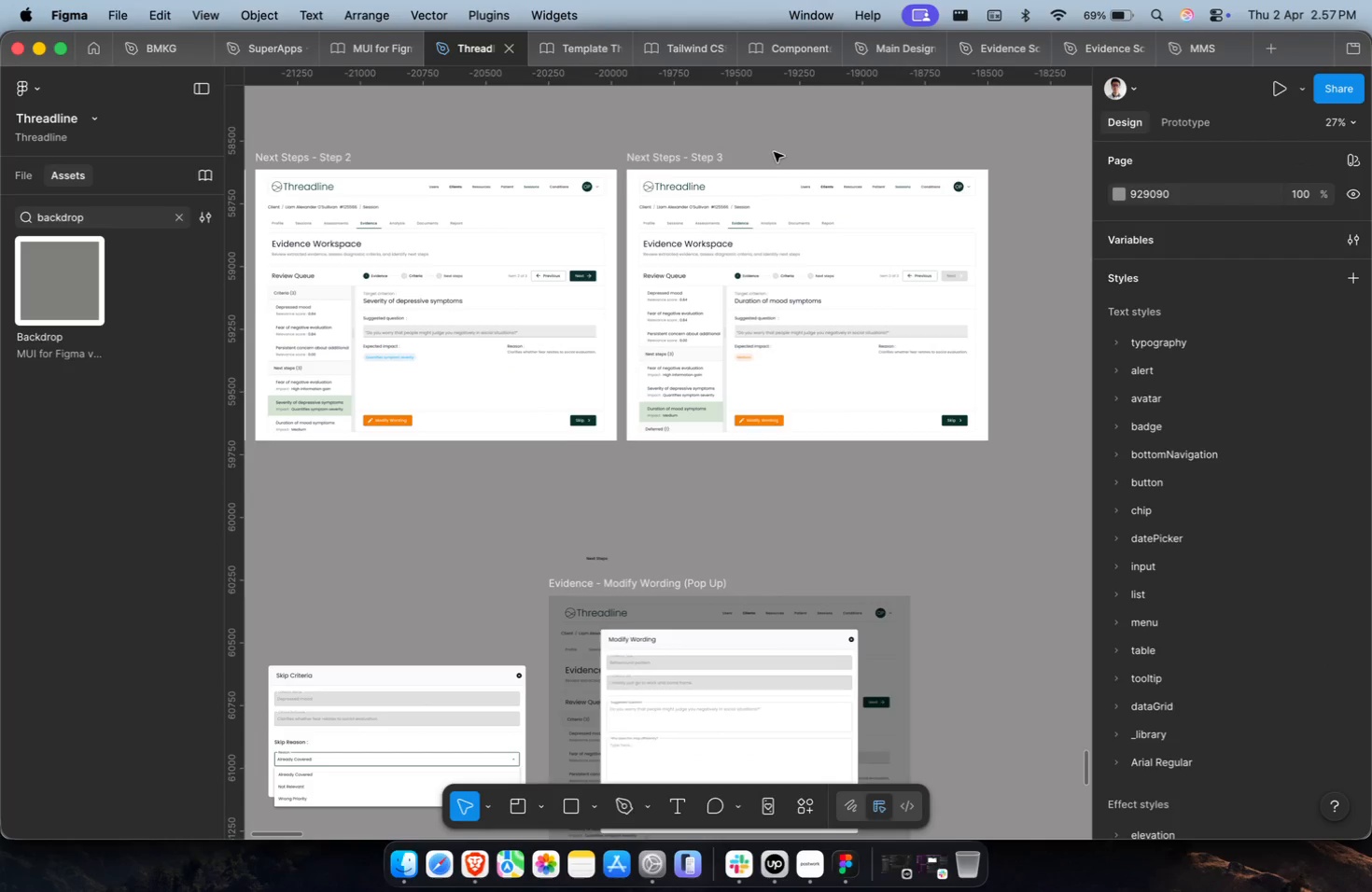 
hold_key(key=CommandLeft, duration=0.33)
 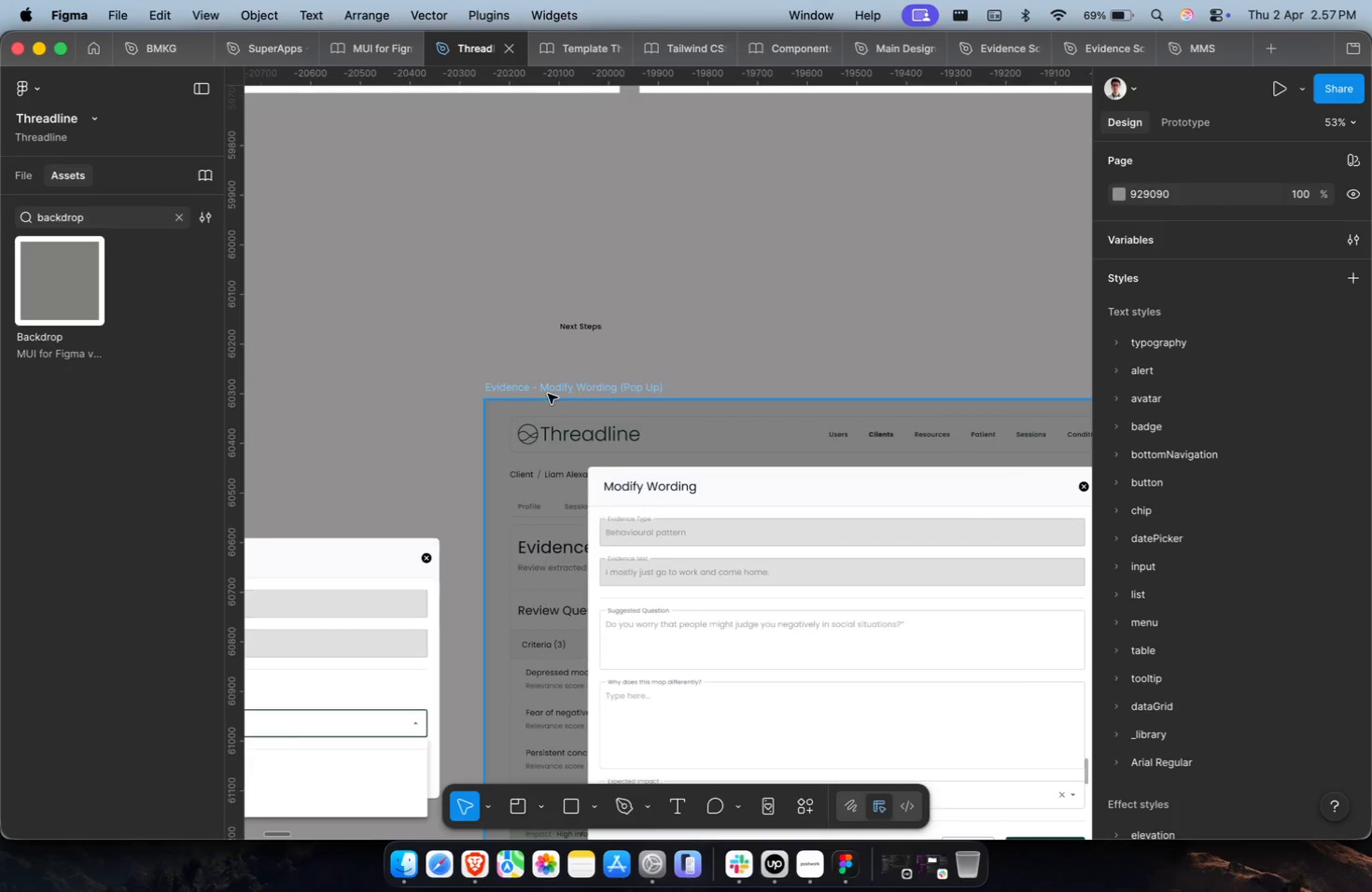 
left_click([548, 394])
 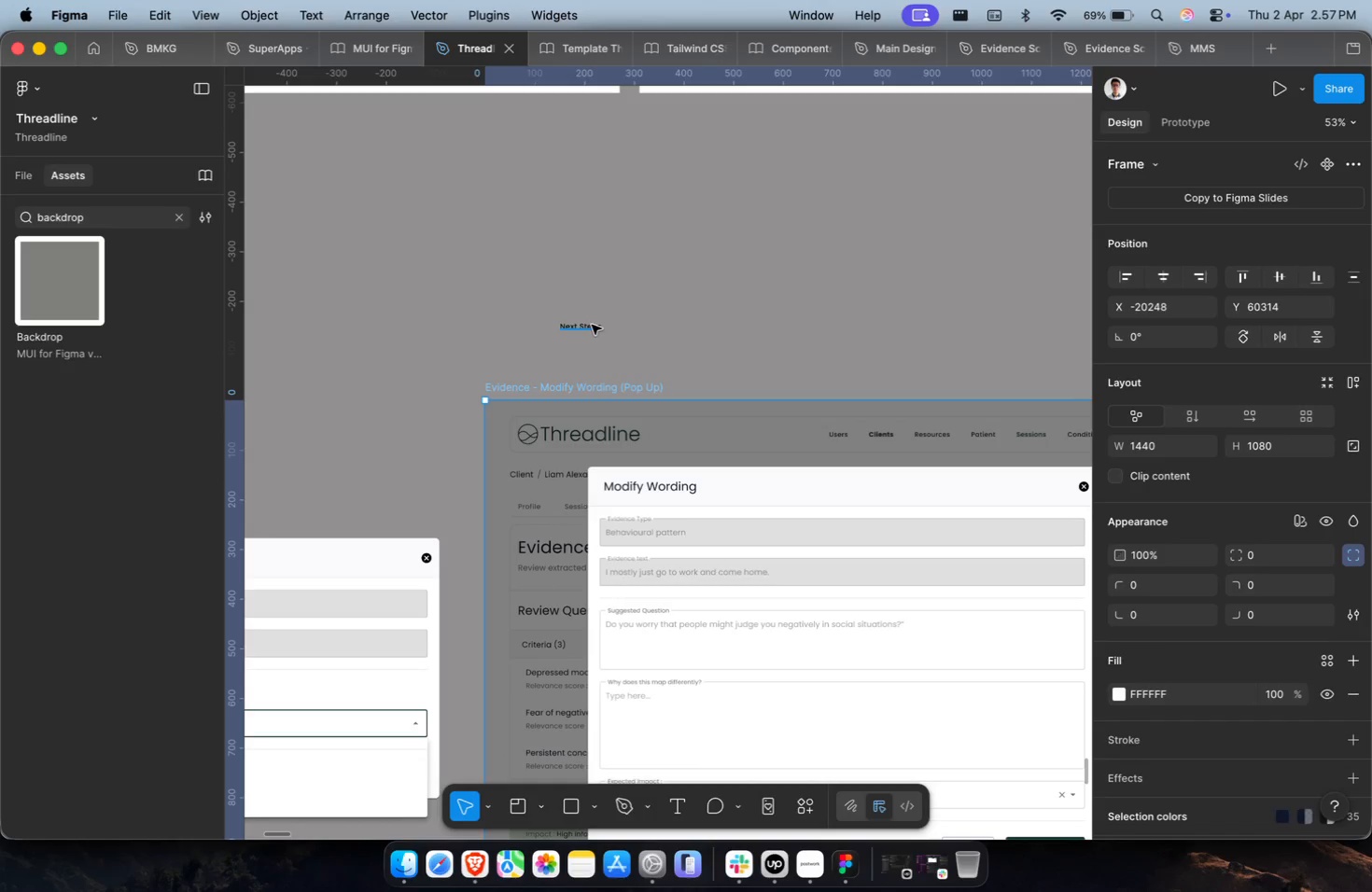 
scroll: coordinate [611, 342], scroll_direction: down, amount: 1.0
 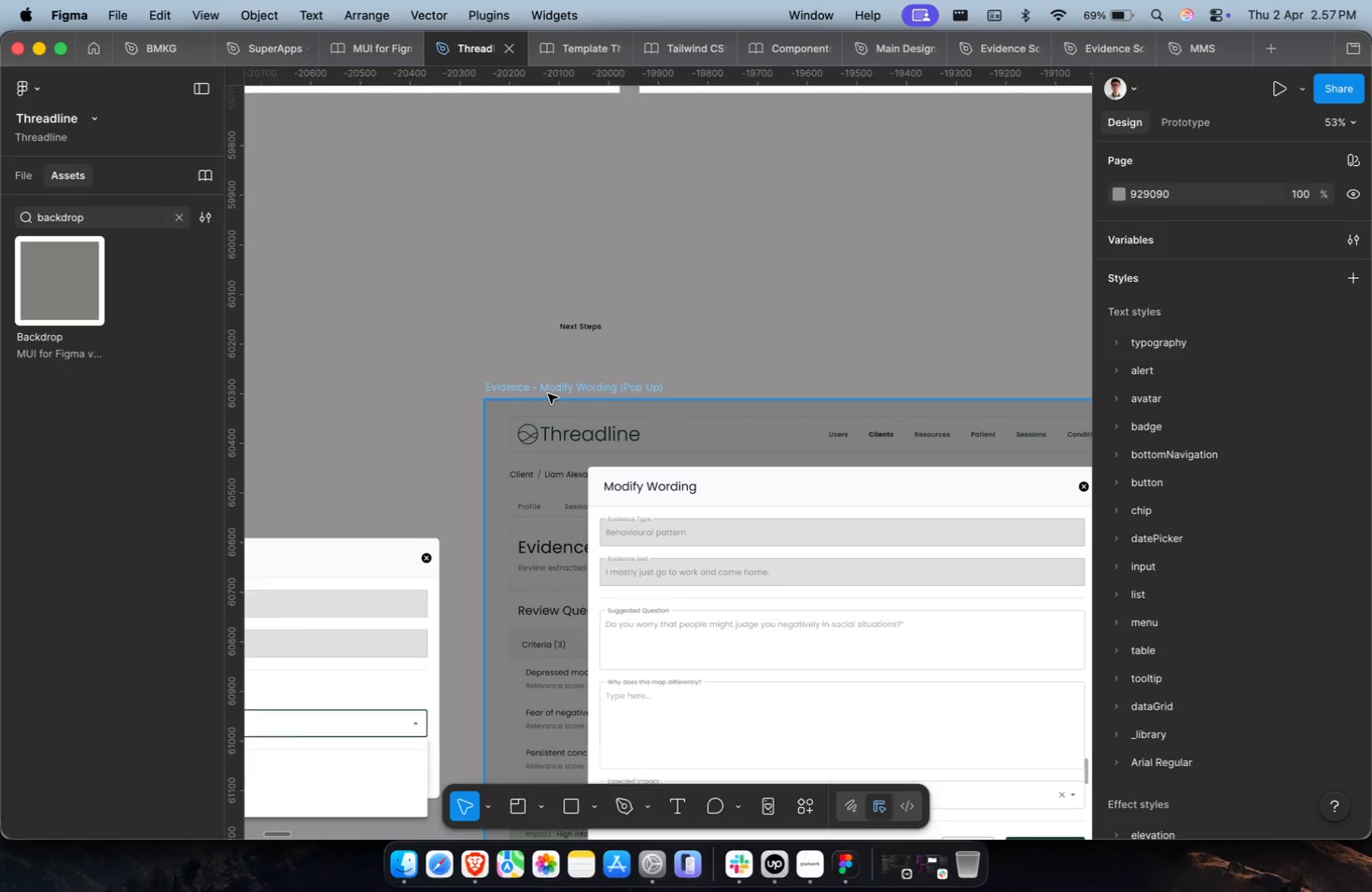 
double_click([592, 325])
 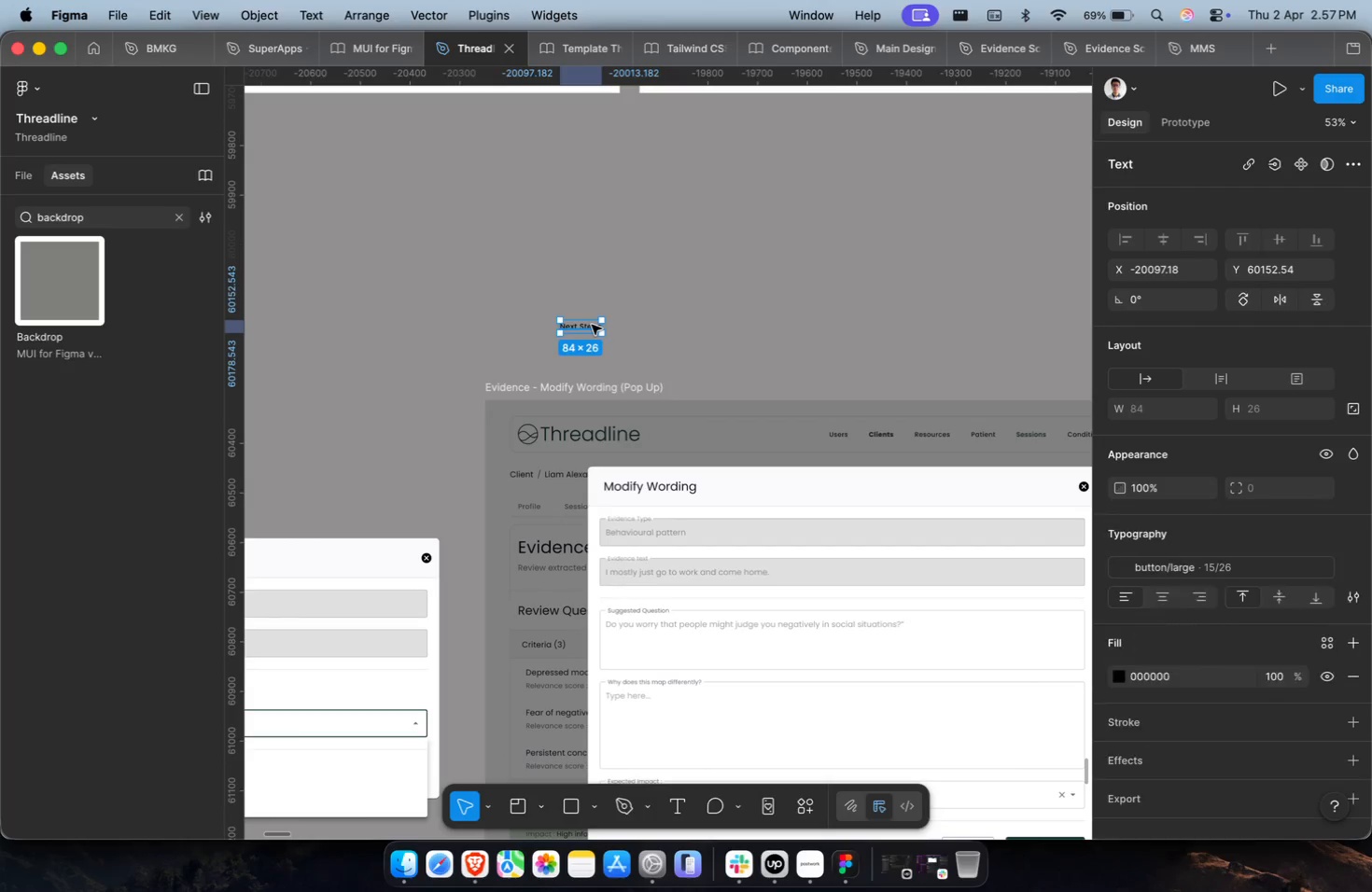 
key(Backspace)
 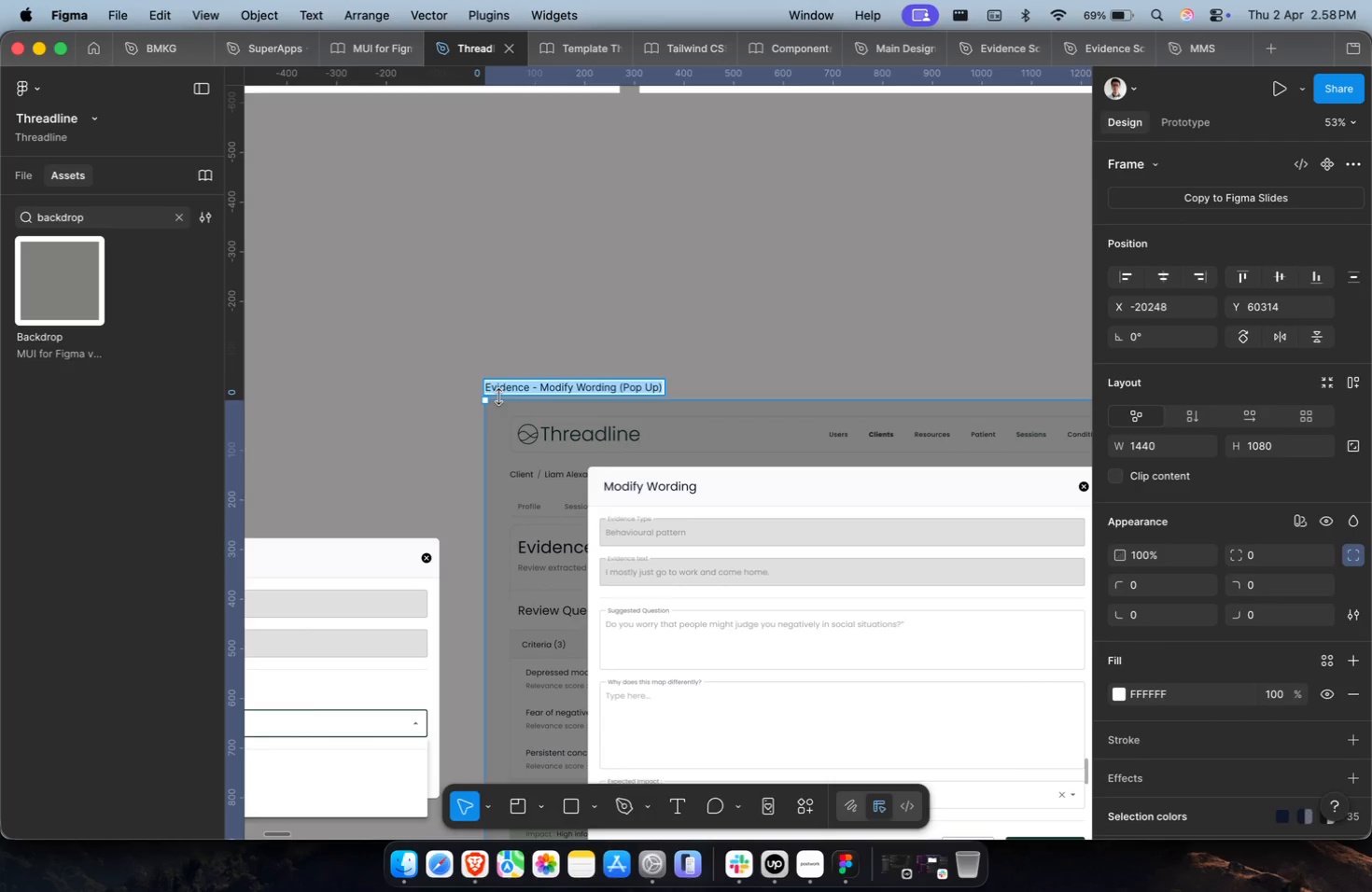 
double_click([506, 392])
 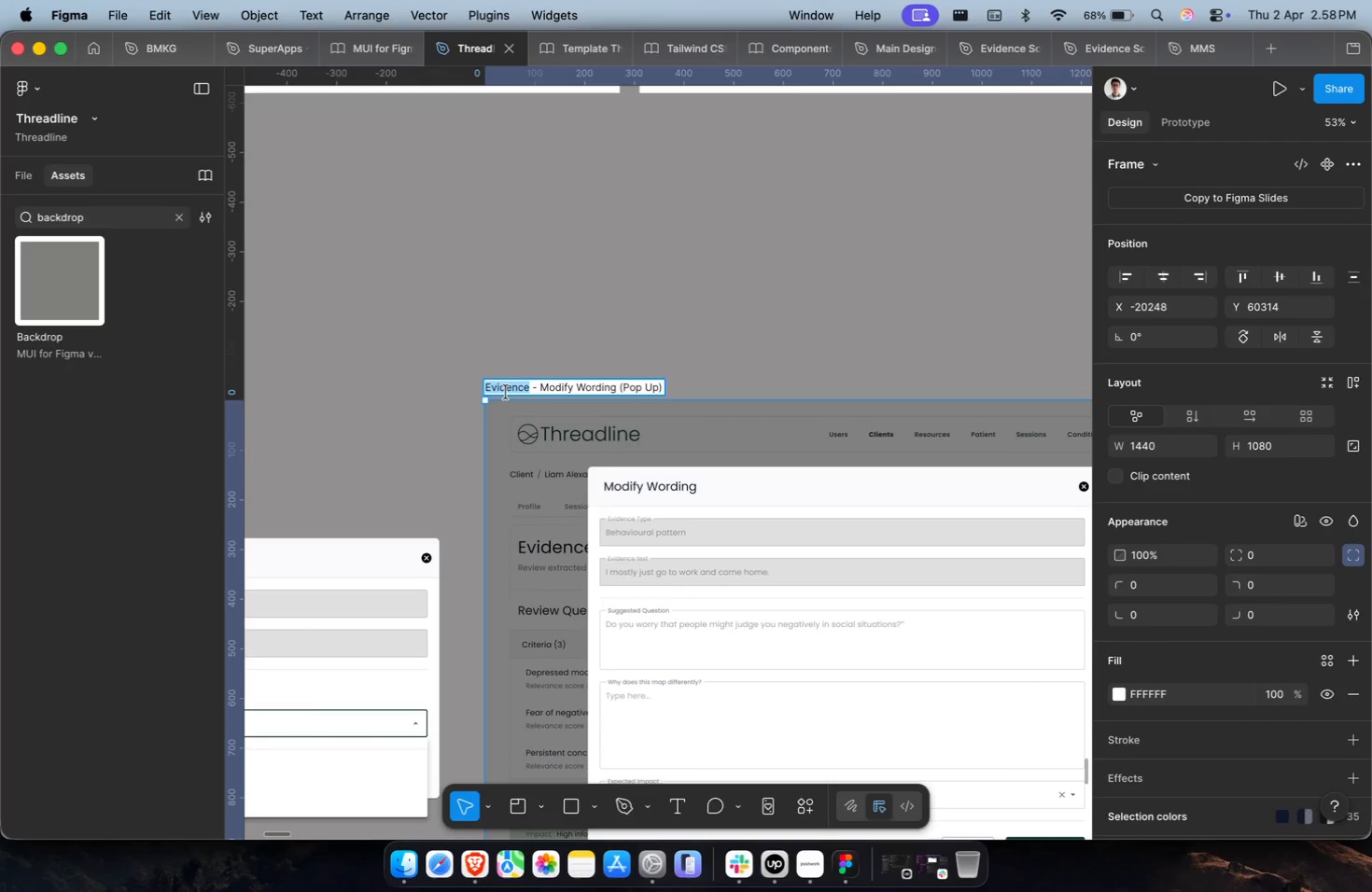 
key(Meta+CommandLeft)
 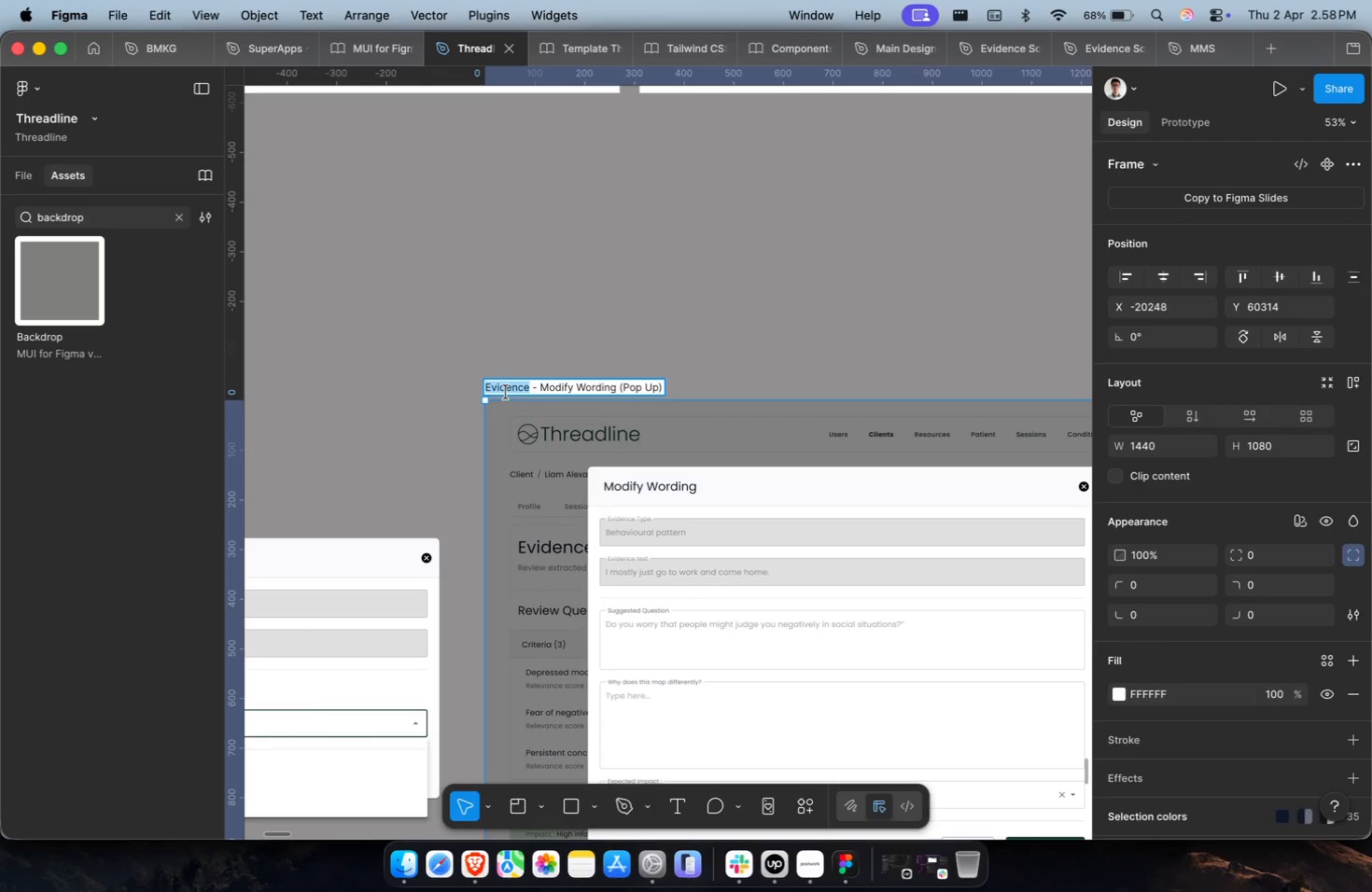 
key(Meta+V)
 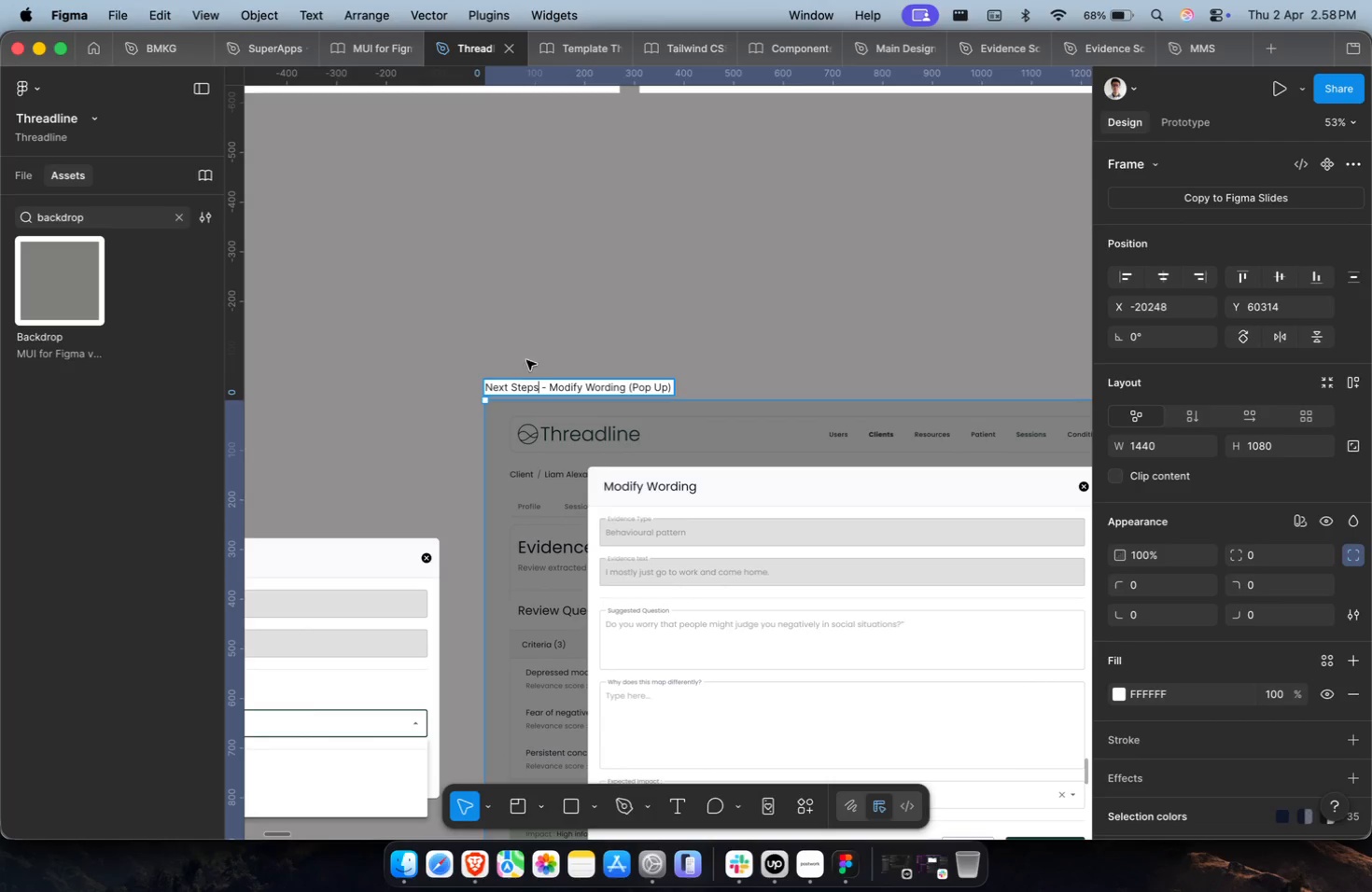 
triple_click([535, 346])
 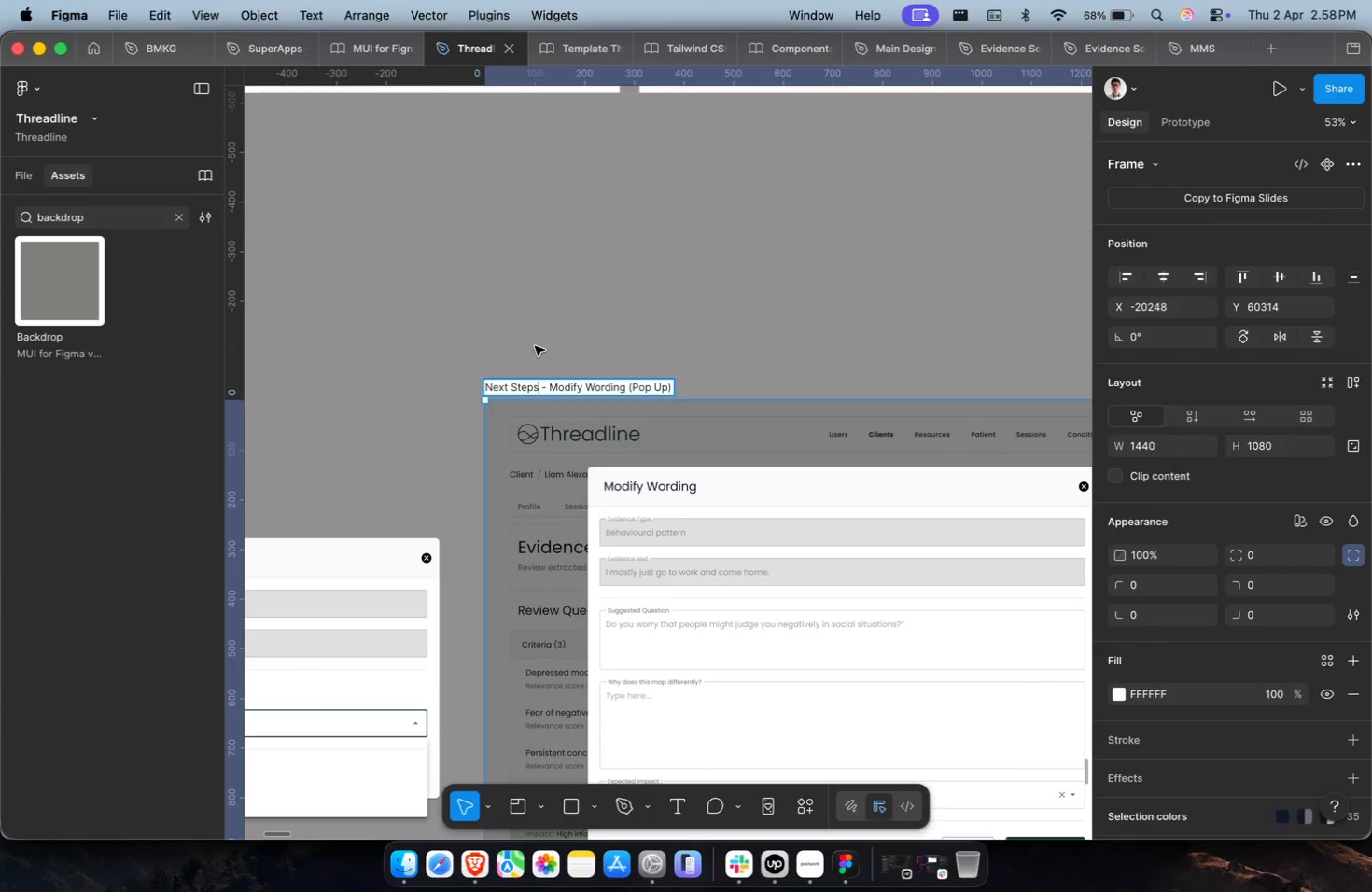 
triple_click([535, 346])
 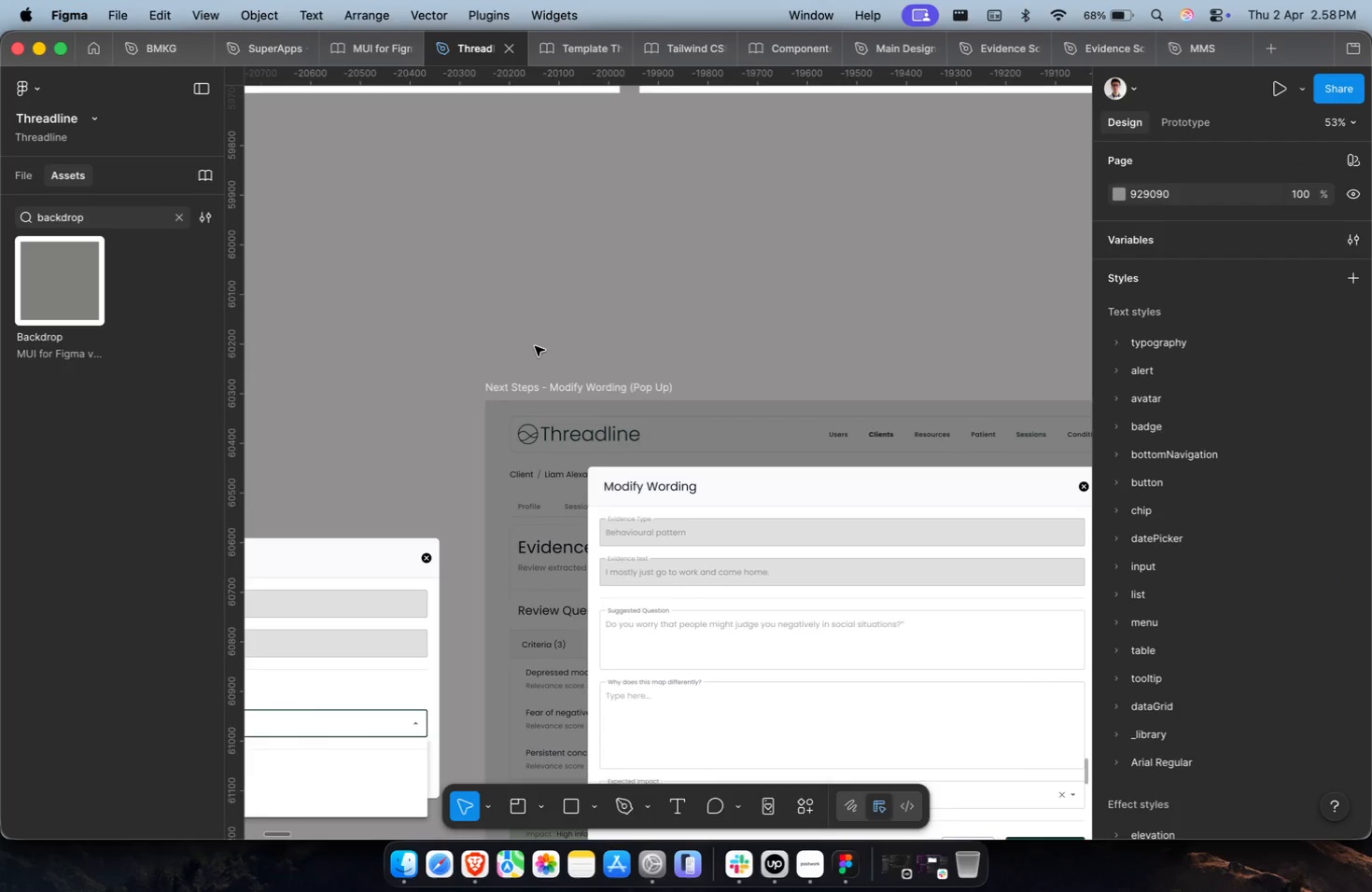 
hold_key(key=CommandLeft, duration=0.35)
 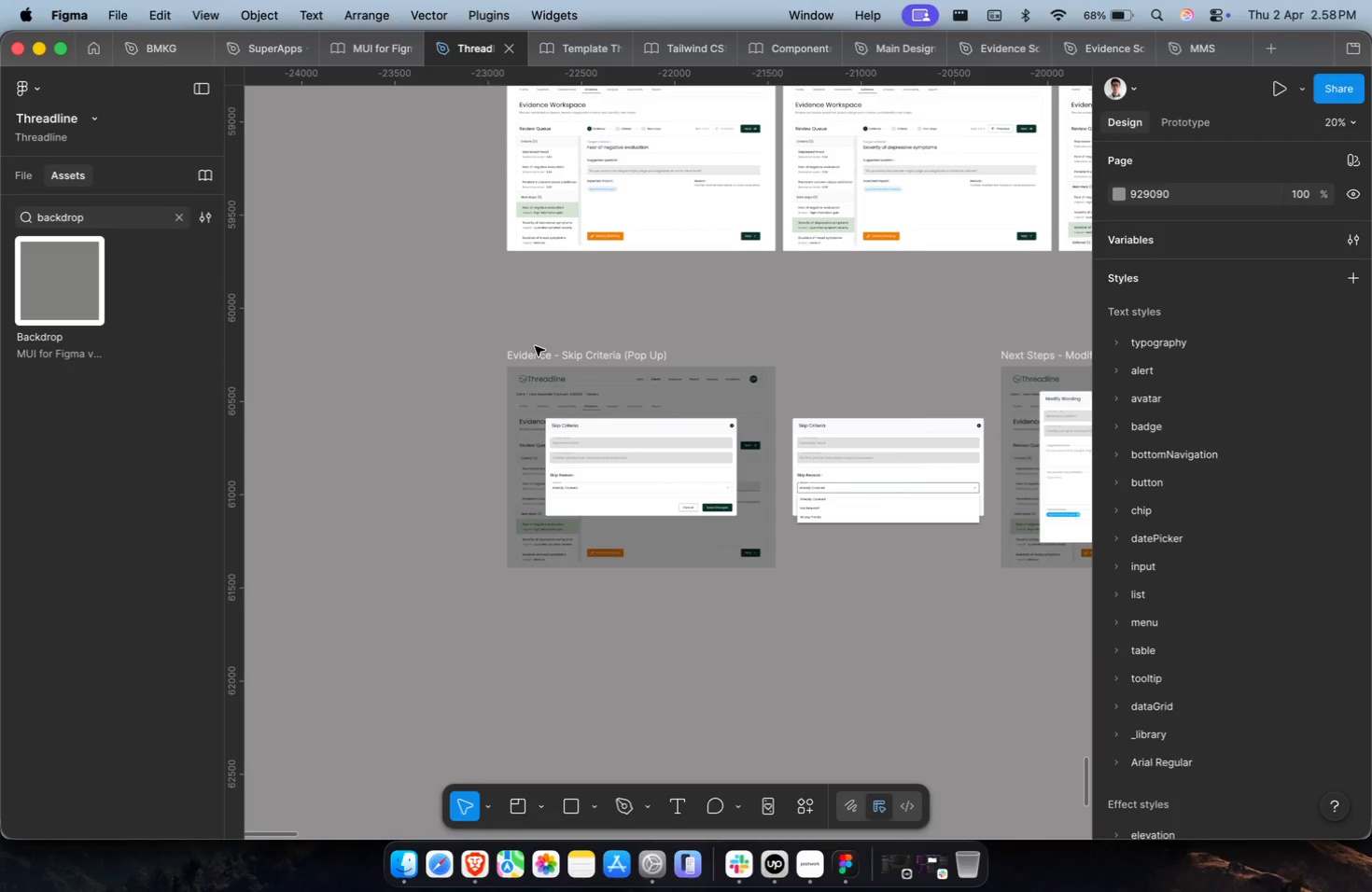 
key(Shift+ShiftLeft)
 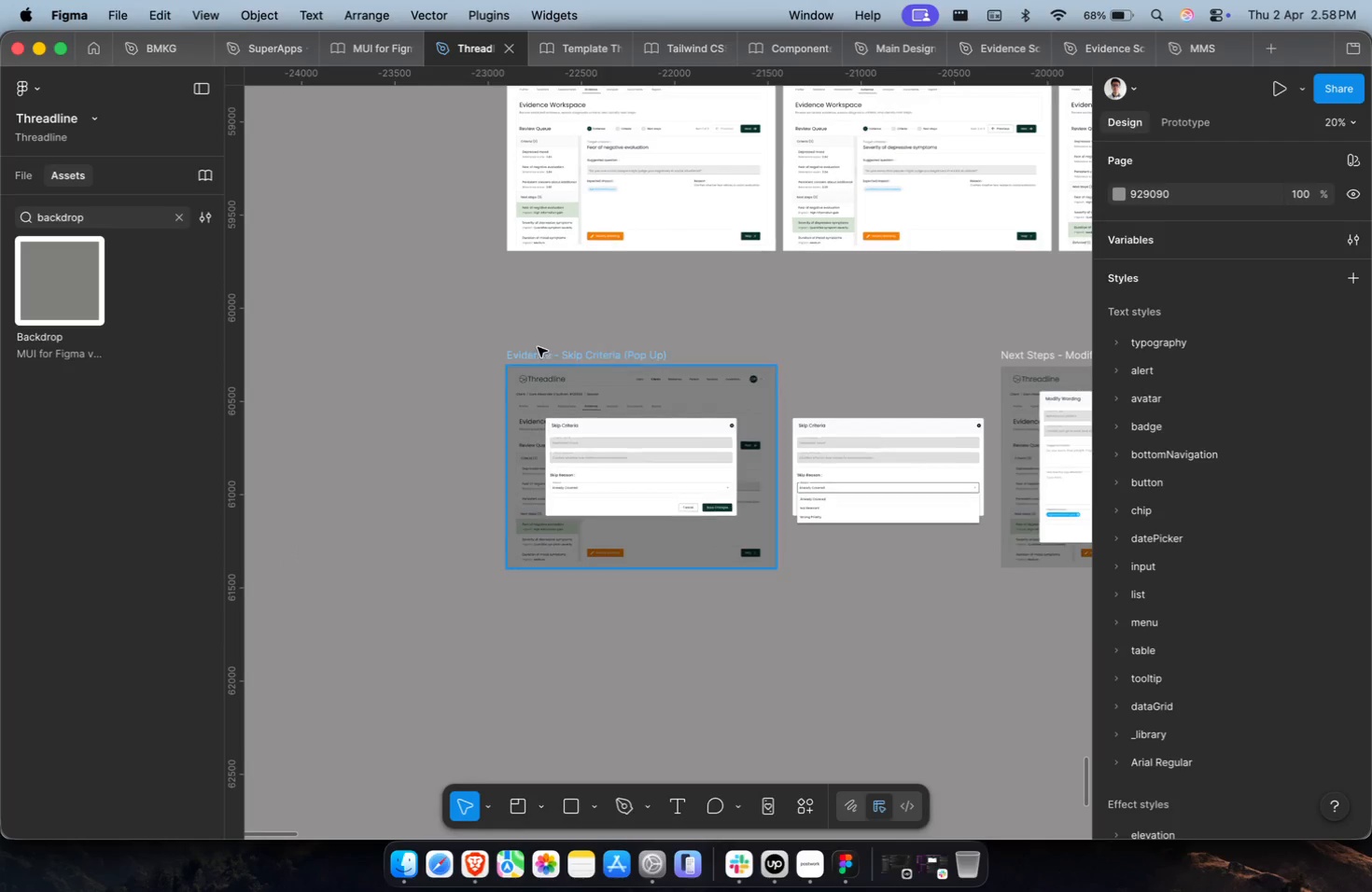 
scroll: coordinate [535, 346], scroll_direction: none, amount: 0.0
 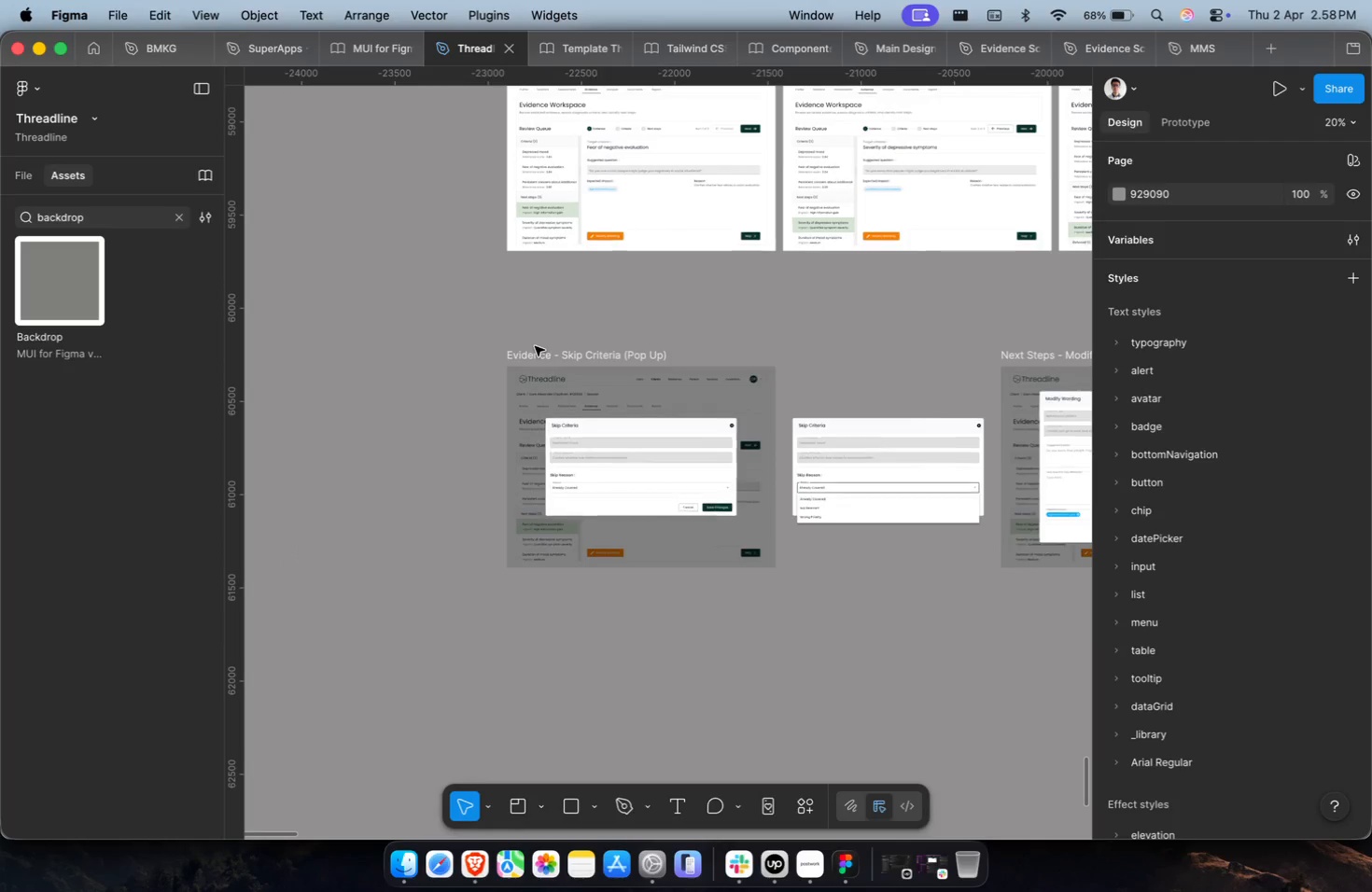 
double_click([539, 349])
 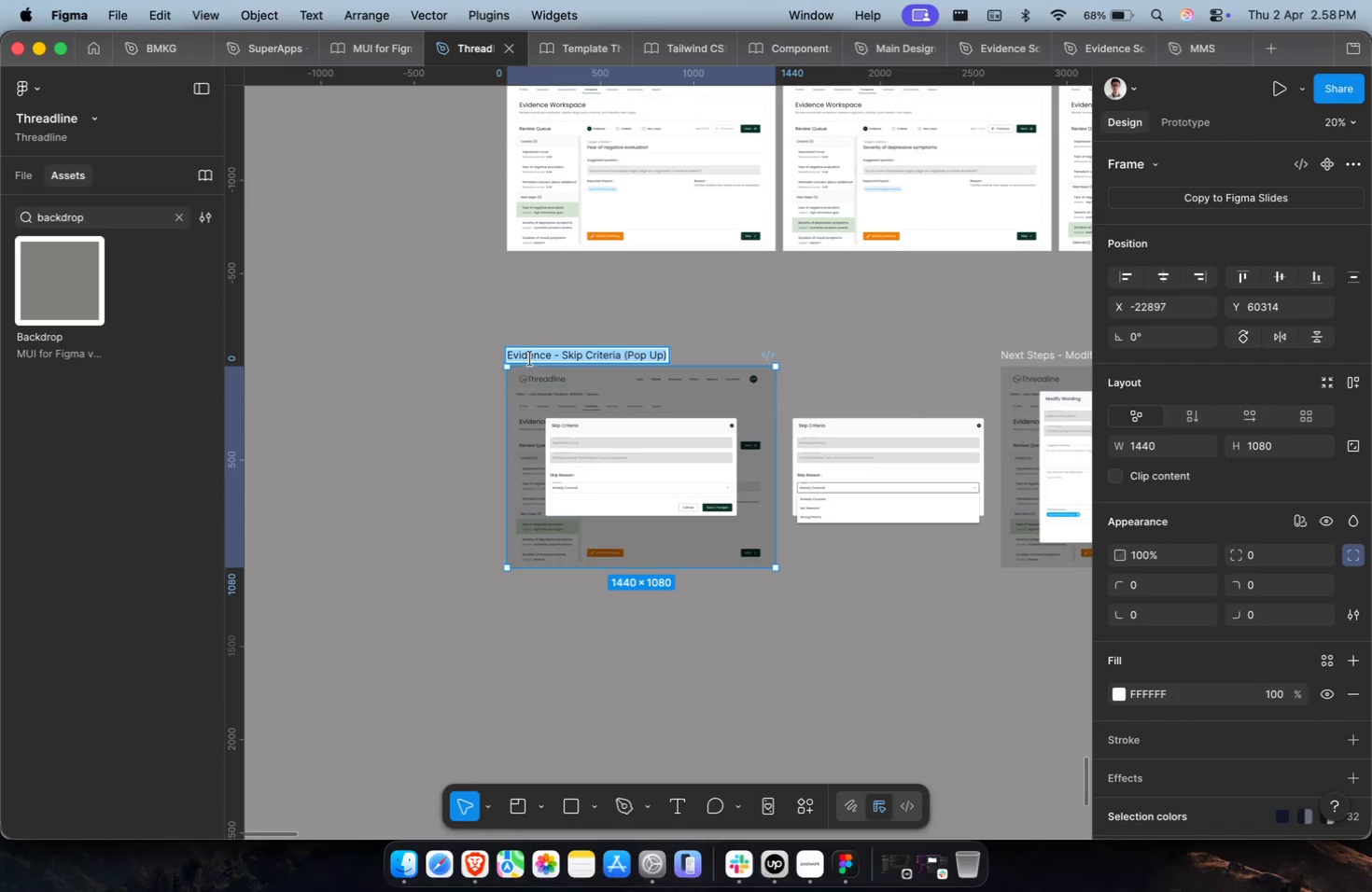 
triple_click([530, 358])
 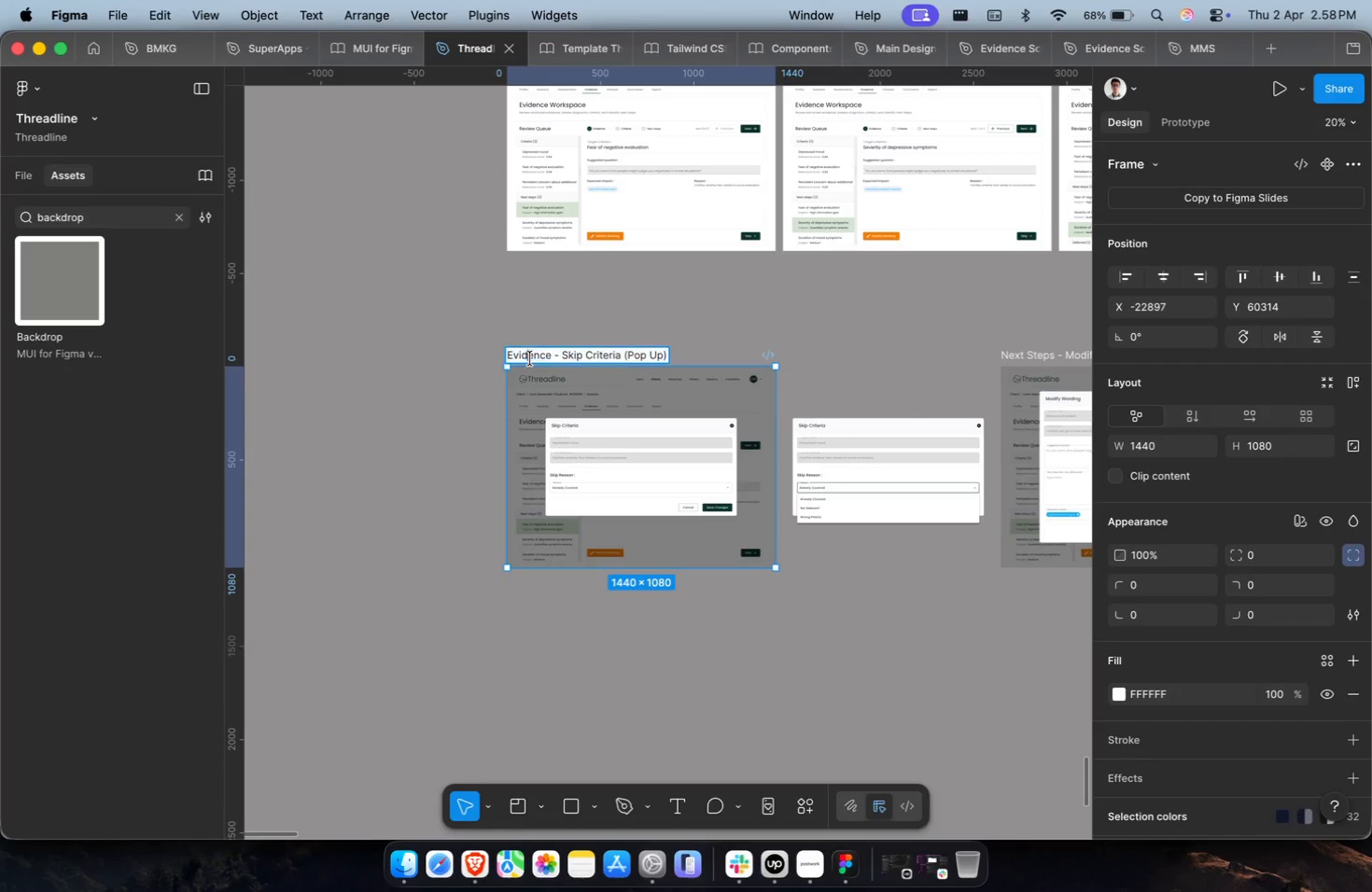 
triple_click([530, 358])
 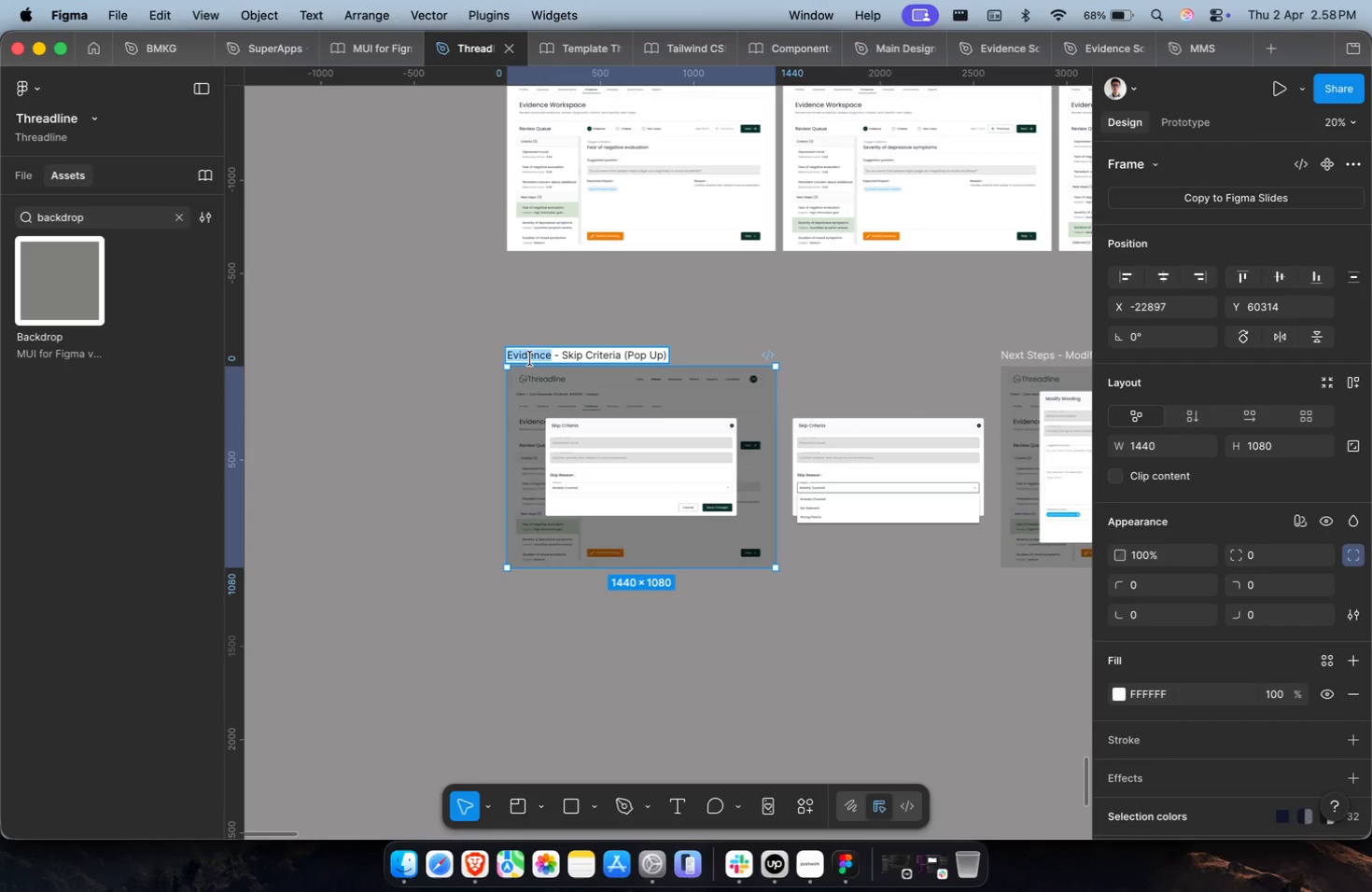 
key(Meta+CommandLeft)
 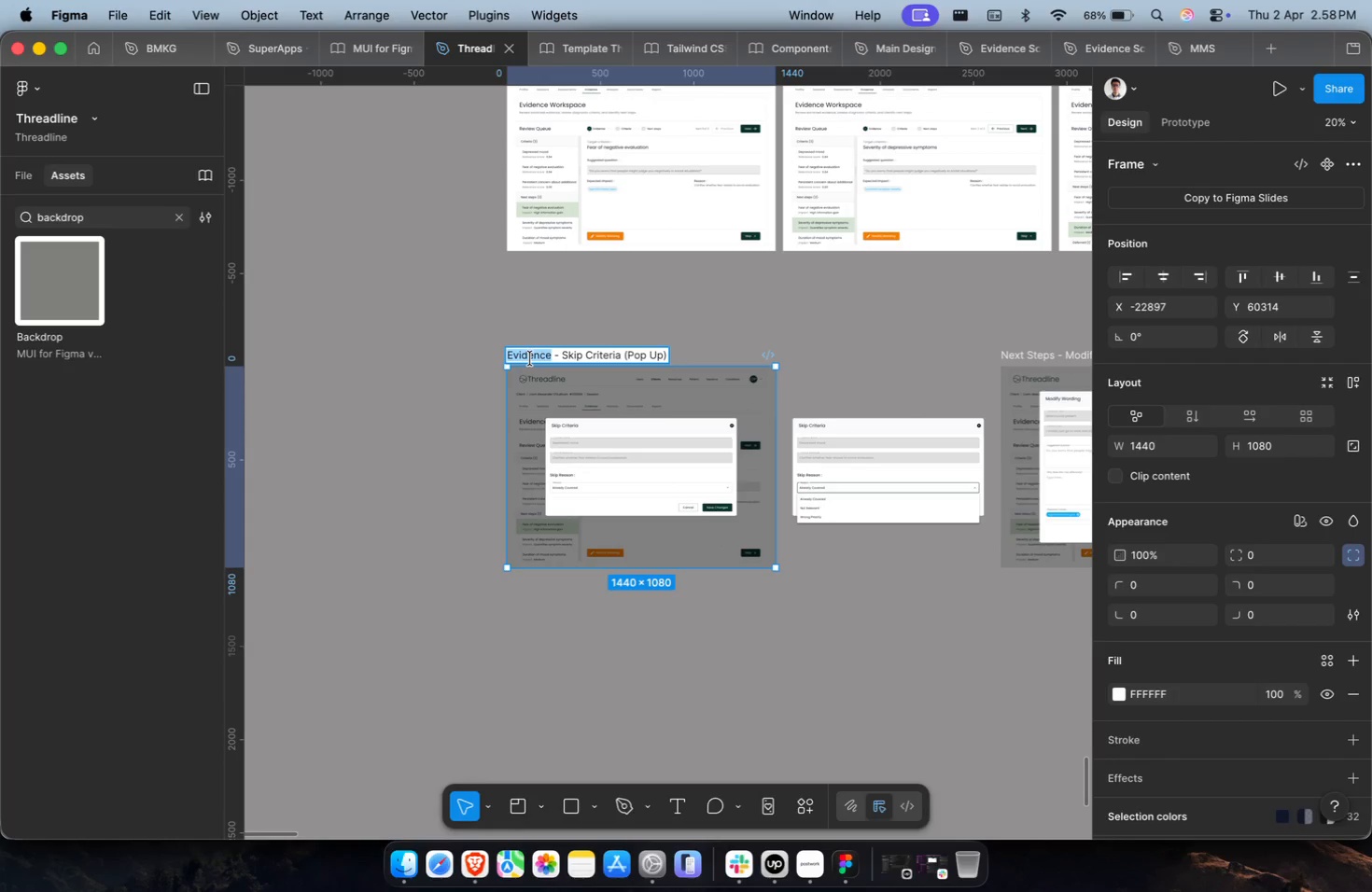 
key(Meta+V)
 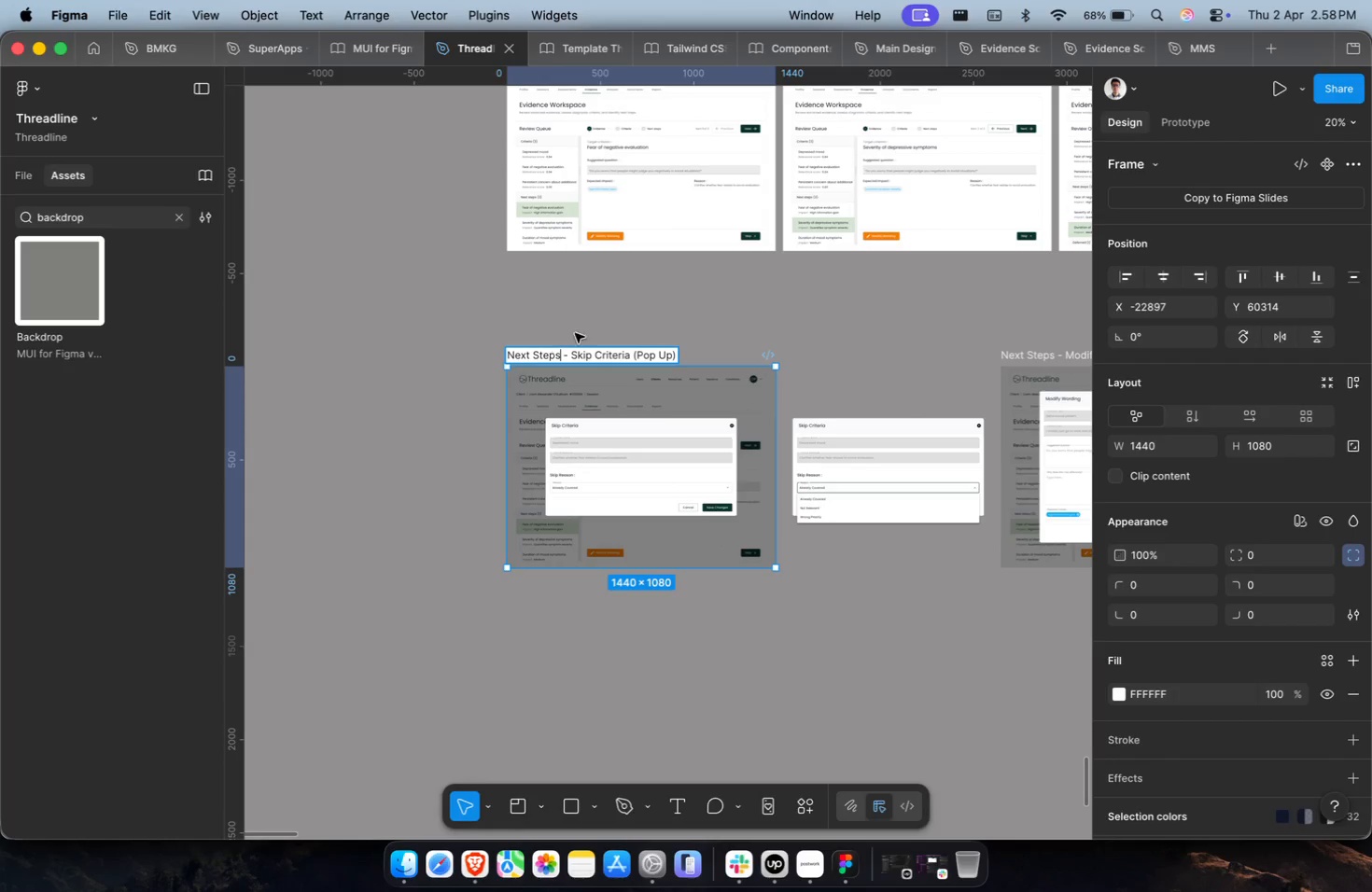 
triple_click([589, 321])
 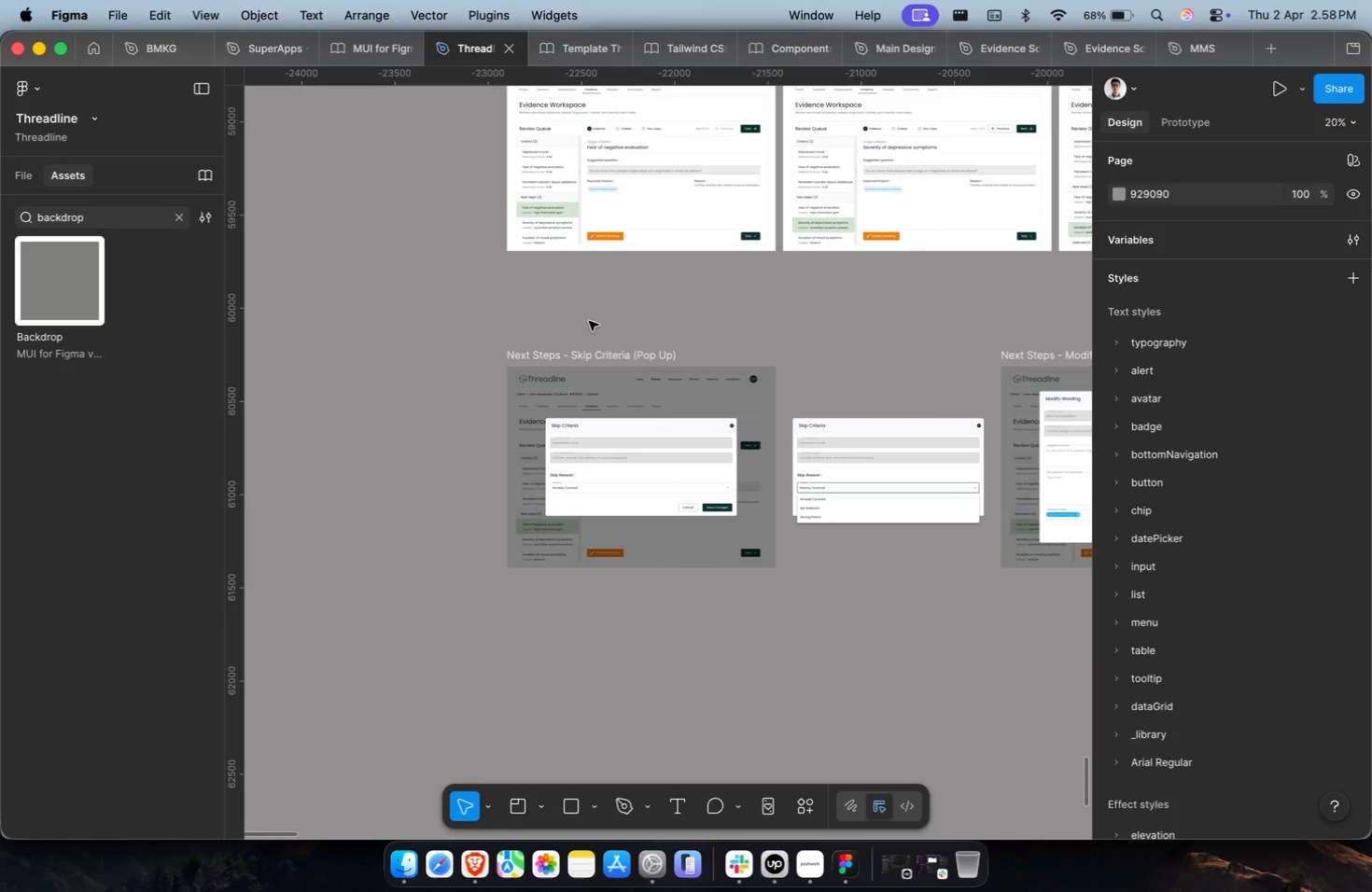 
hold_key(key=CommandLeft, duration=0.62)
hold_key(key=ShiftLeft, duration=0.3)
scroll: coordinate [589, 321], scroll_direction: down, amount: 3.0
 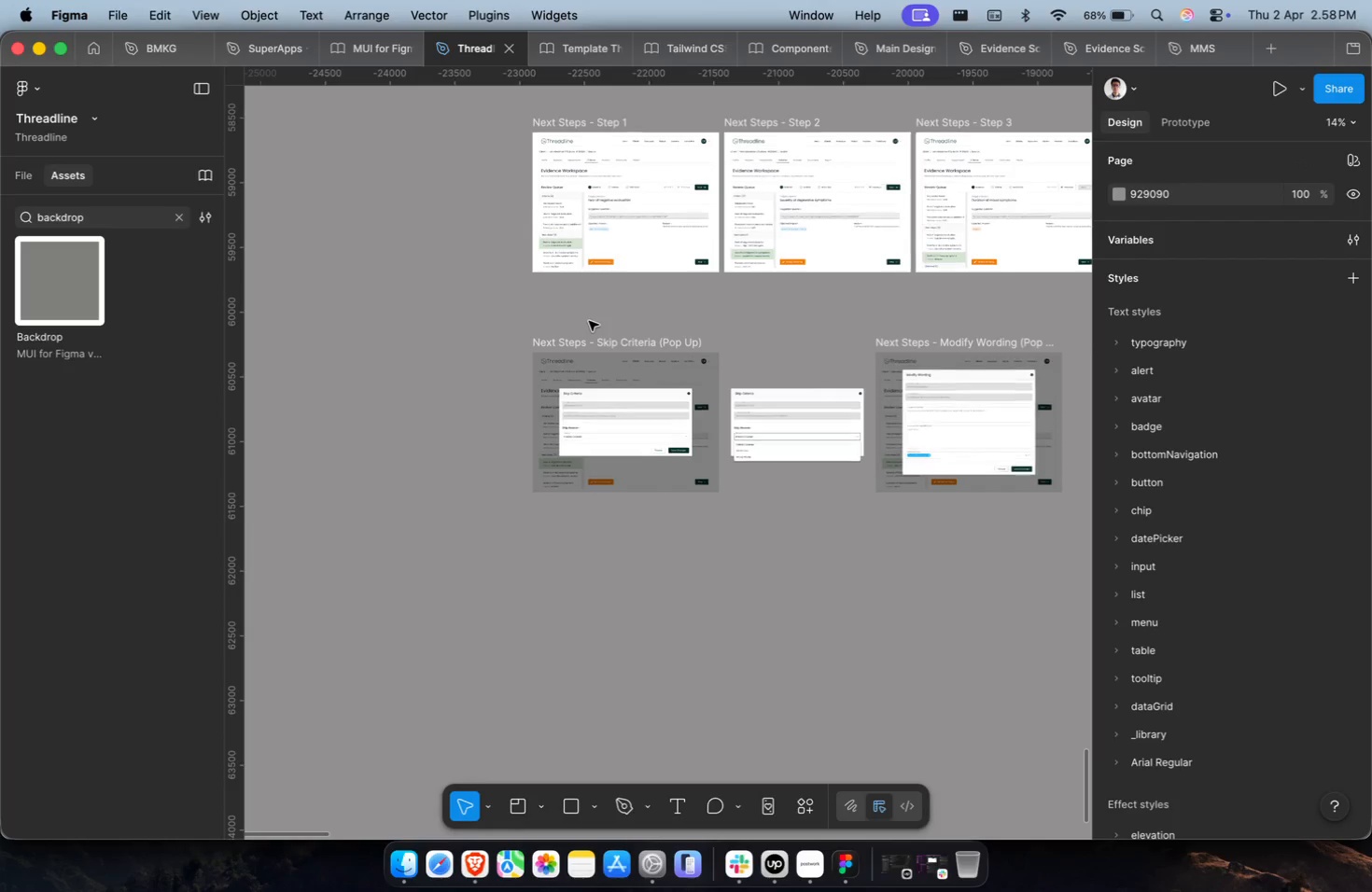 
hold_key(key=CommandLeft, duration=0.84)
scroll: coordinate [637, 343], scroll_direction: down, amount: 4.0
 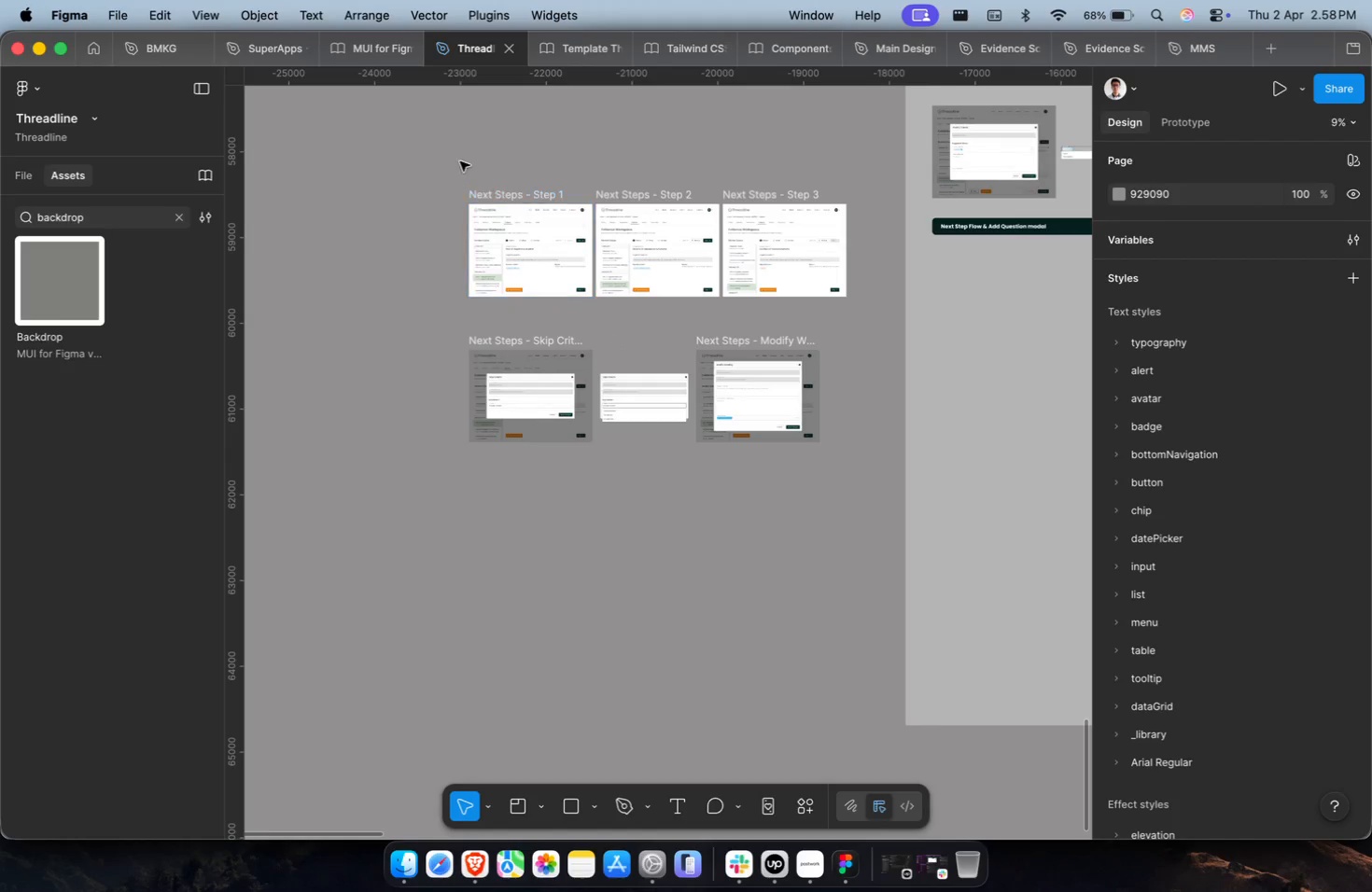 
left_click_drag(start_coordinate=[457, 158], to_coordinate=[863, 506])
 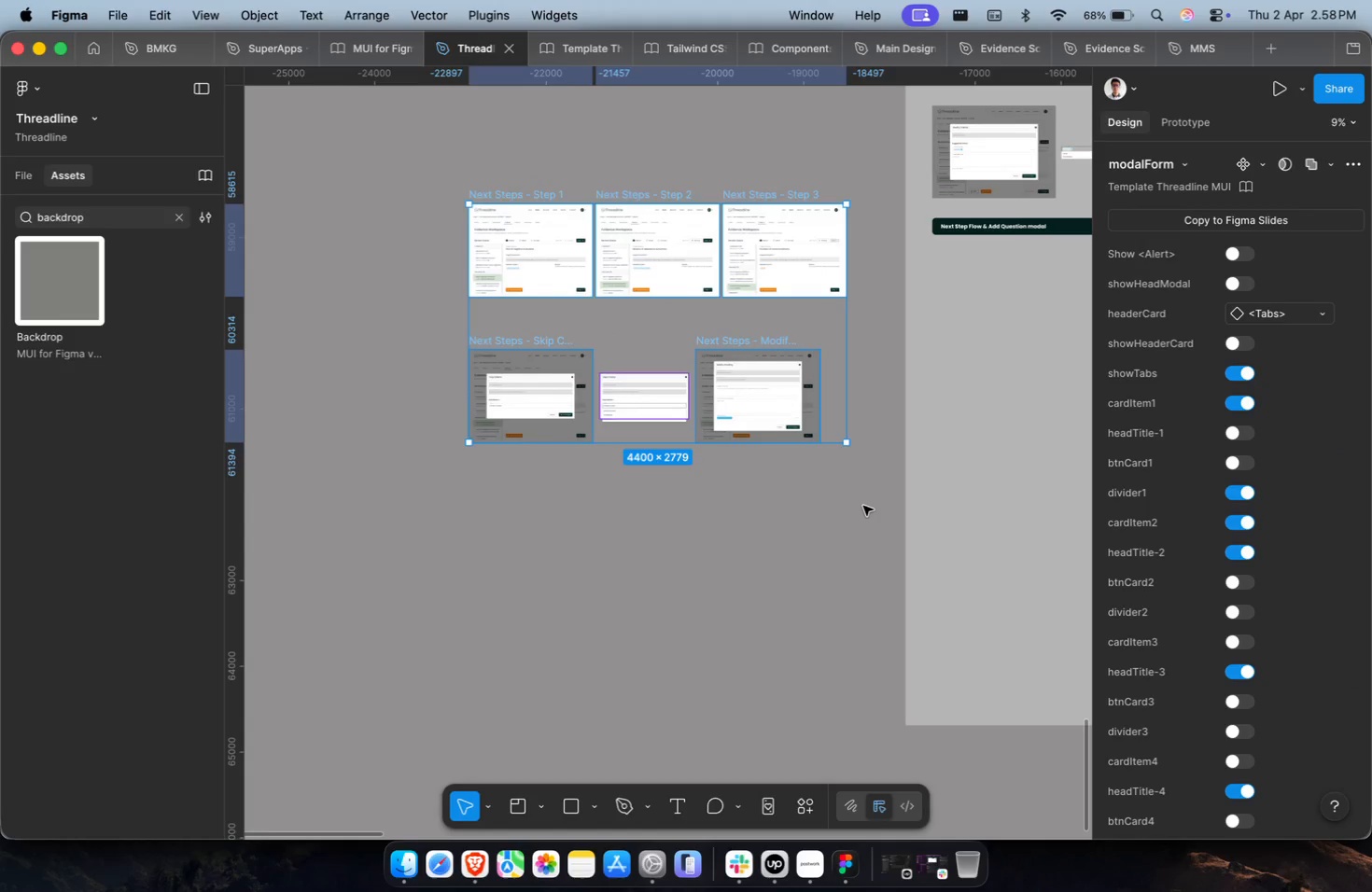 
hold_key(key=CommandLeft, duration=0.3)
 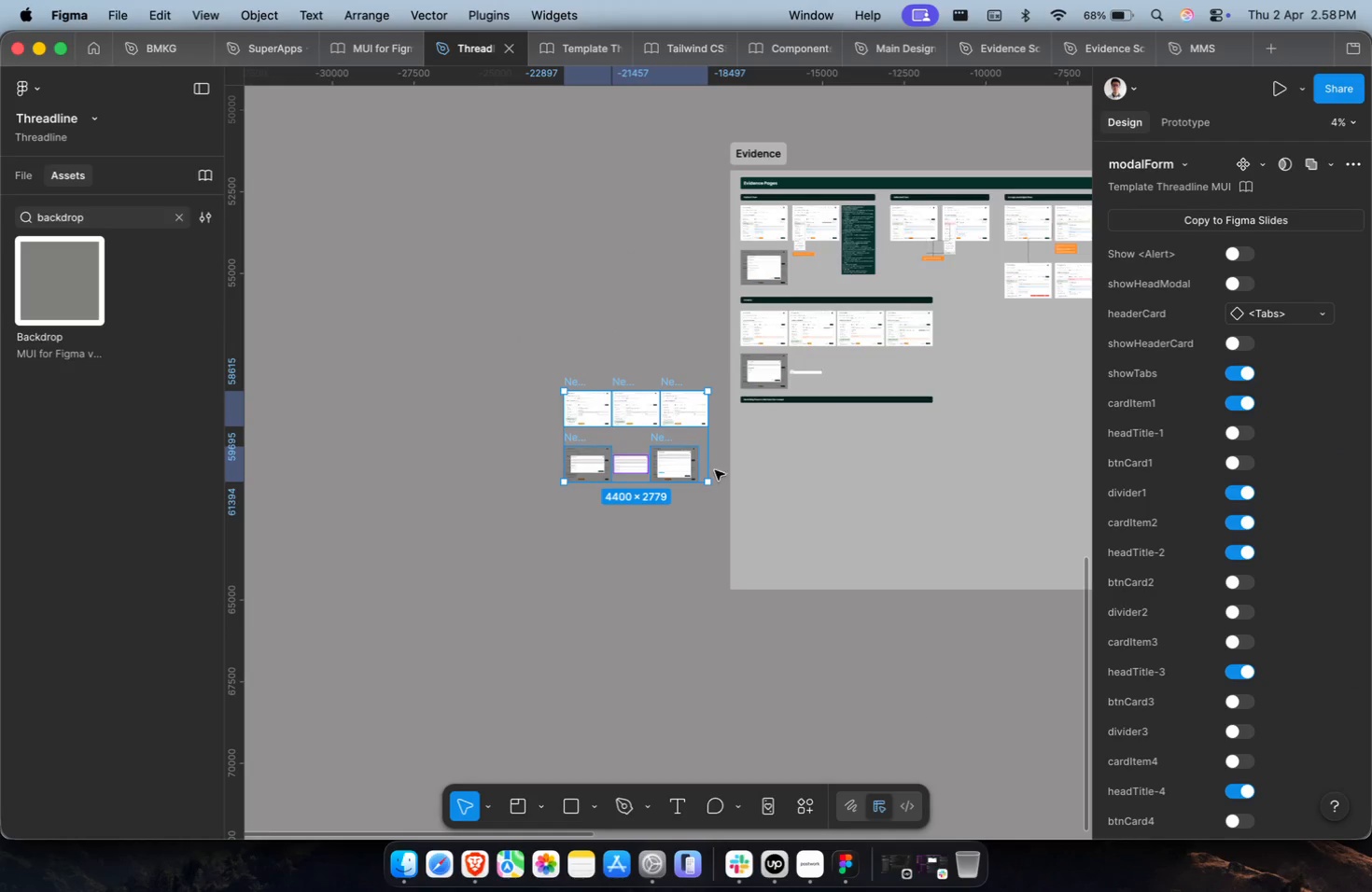 
key(Shift+ShiftLeft)
 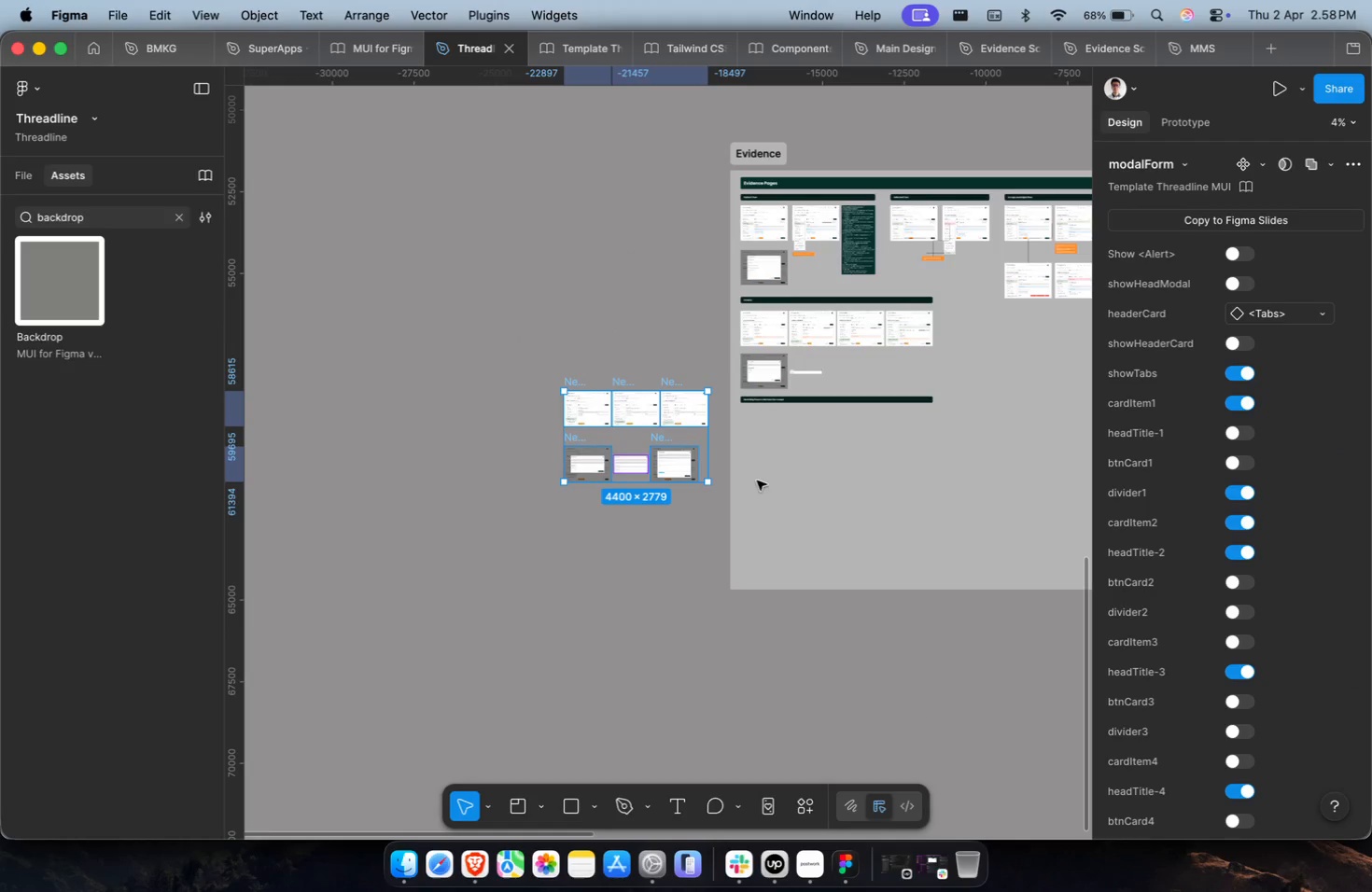 
key(Shift+ShiftLeft)
 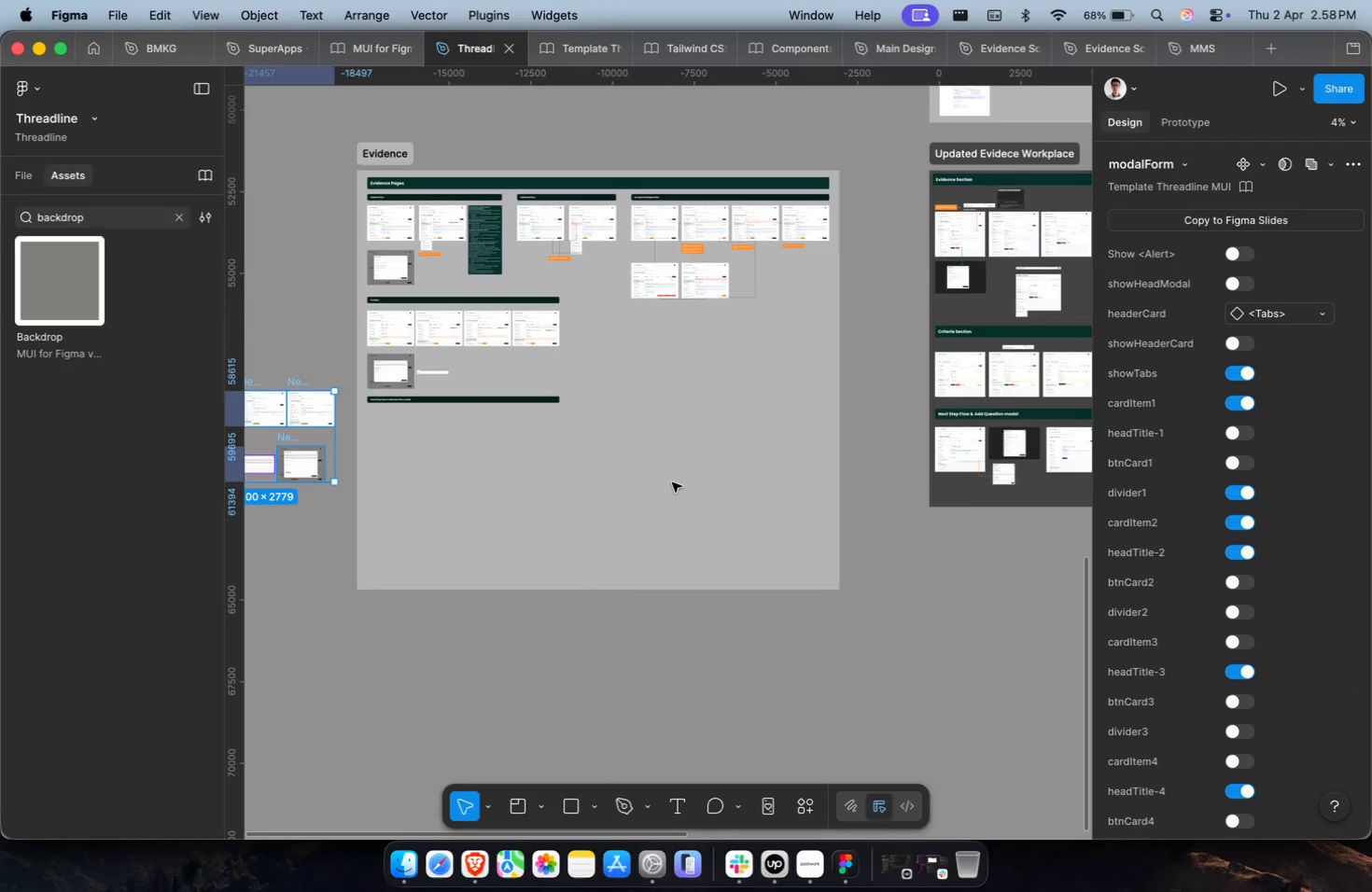 
key(Shift+ShiftLeft)
 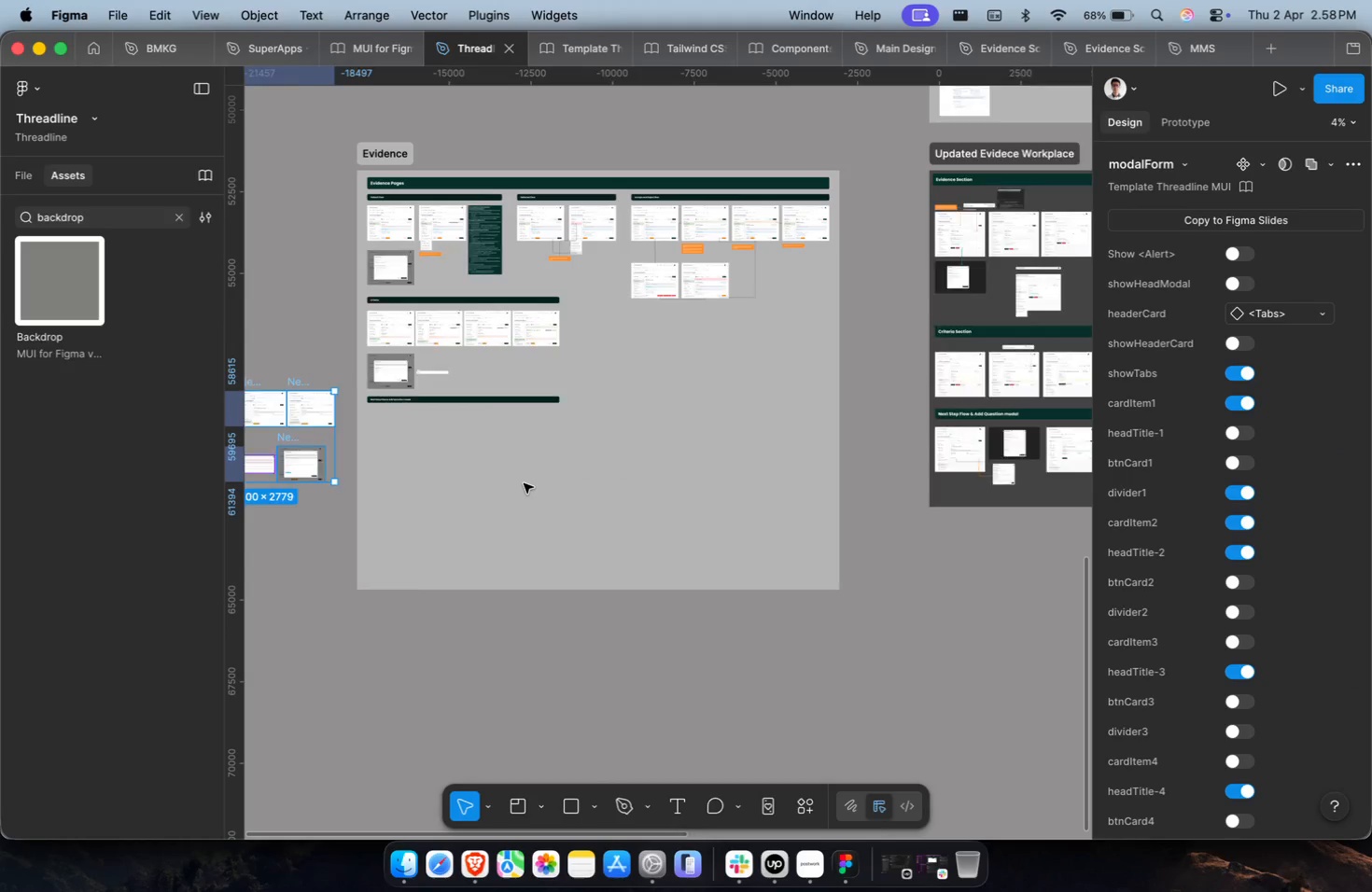 
scroll: coordinate [710, 468], scroll_direction: down, amount: 22.0
 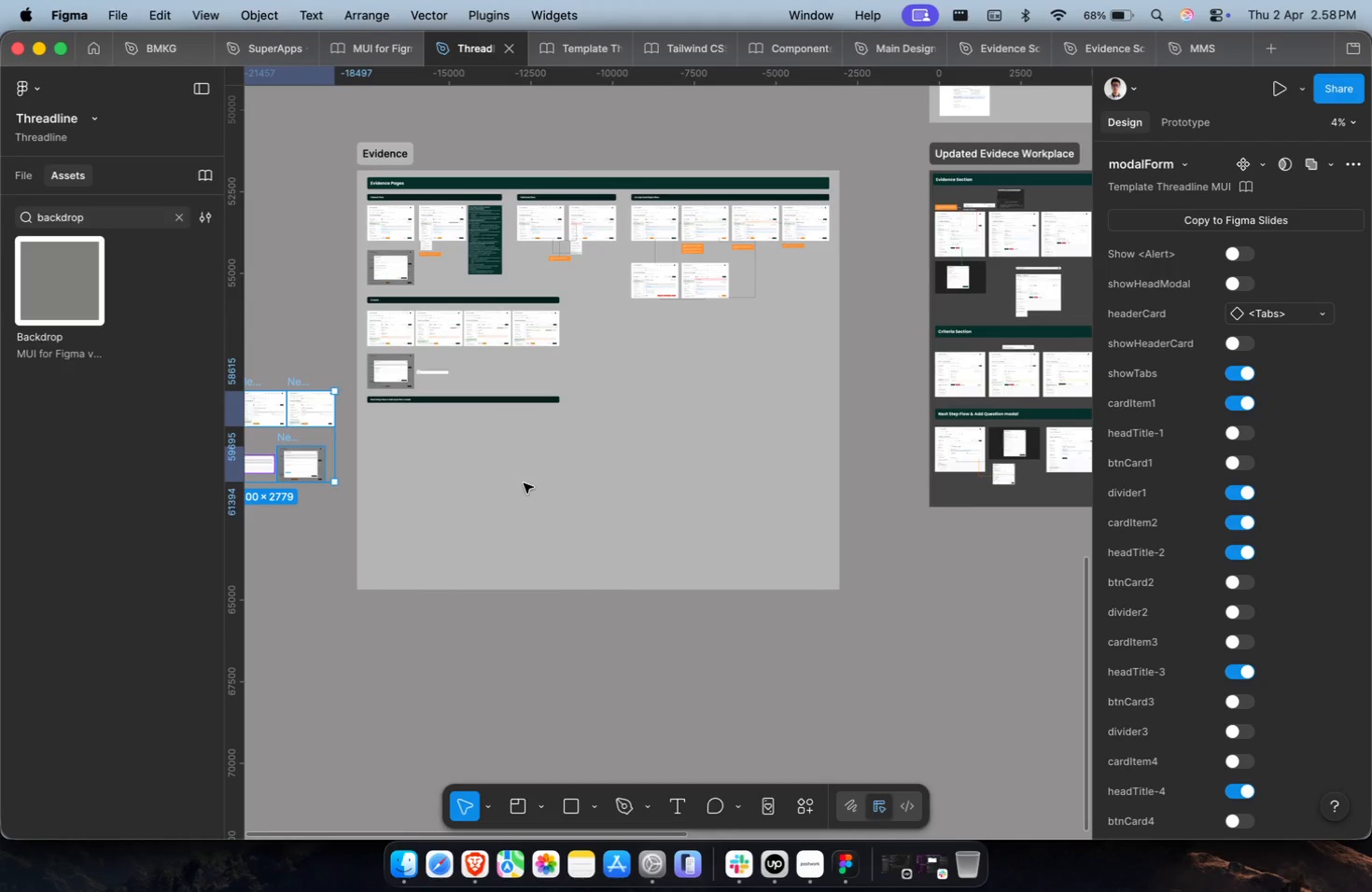 
scroll: coordinate [524, 483], scroll_direction: up, amount: 2.0
 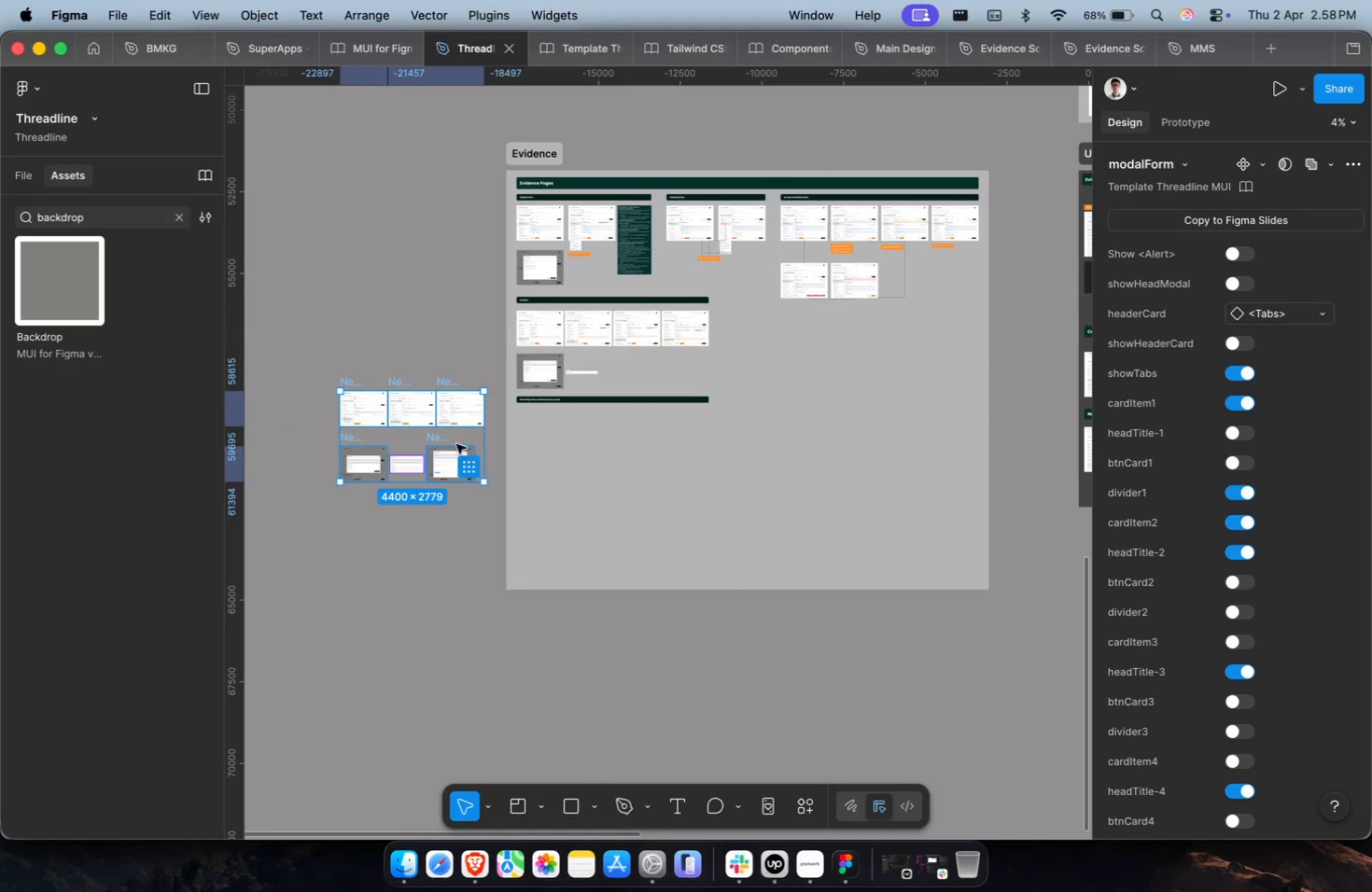 
left_click_drag(start_coordinate=[436, 444], to_coordinate=[615, 469])
 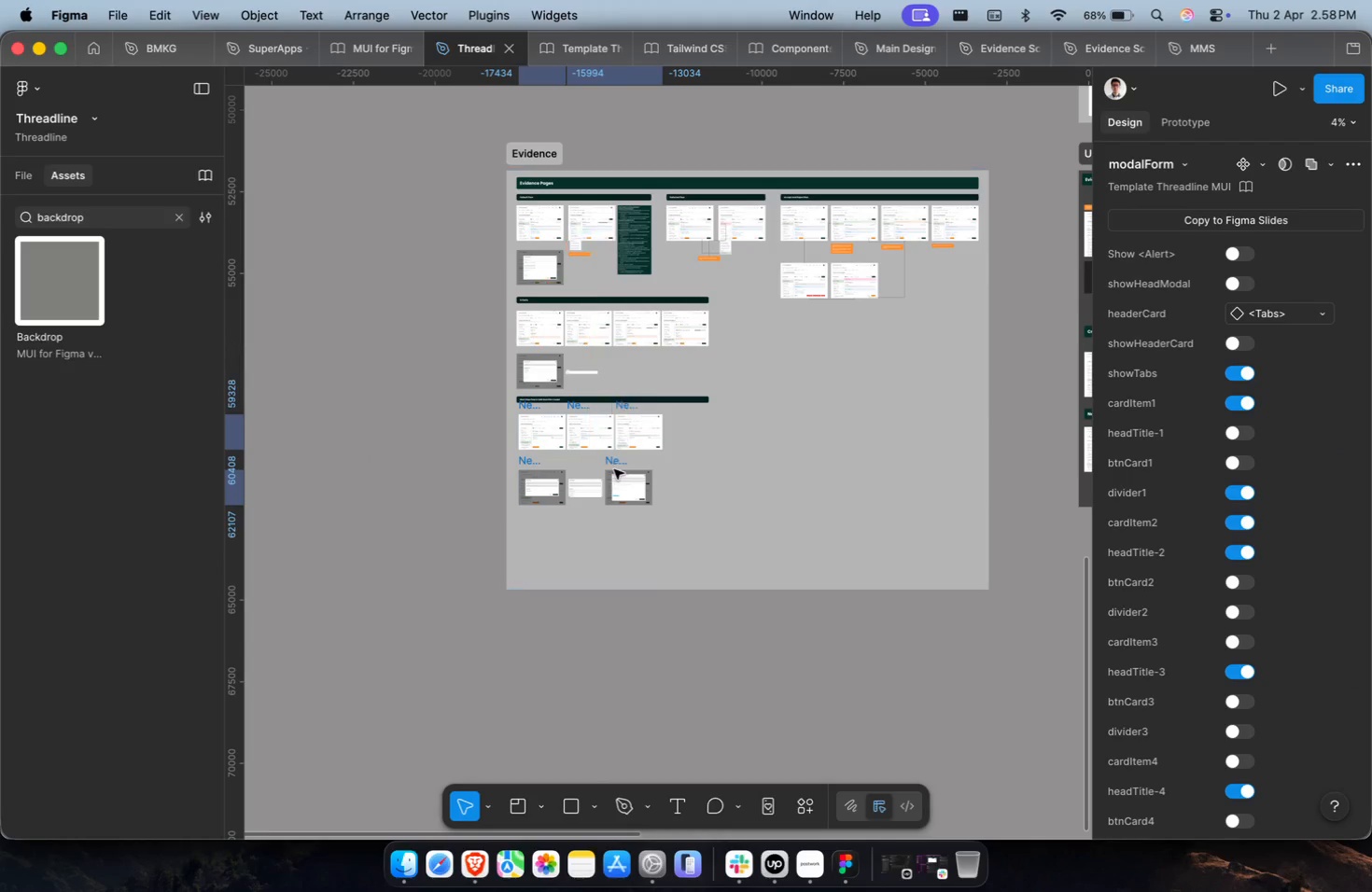 
hold_key(key=CommandLeft, duration=0.63)
 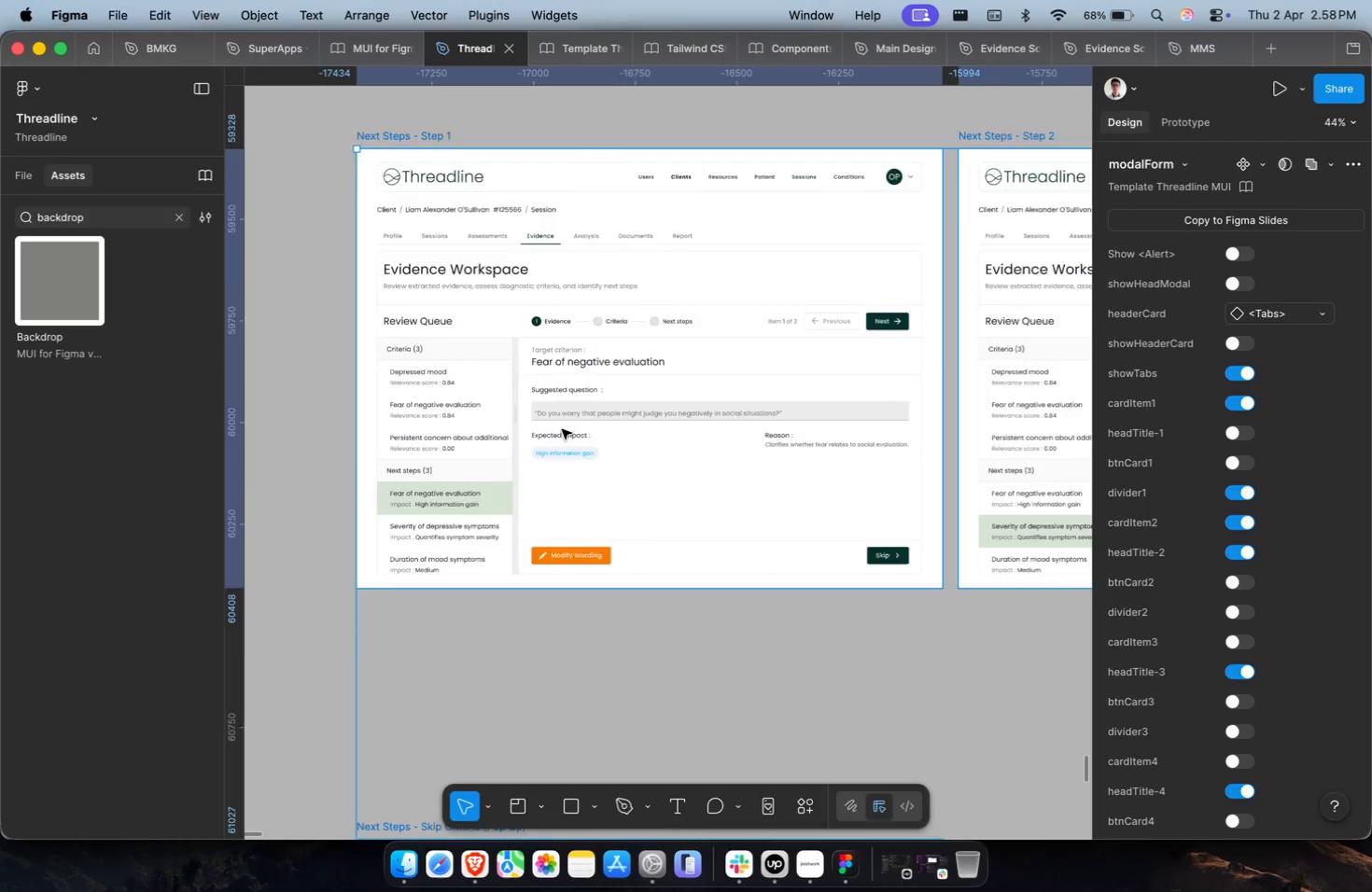 
key(Shift+ShiftLeft)
 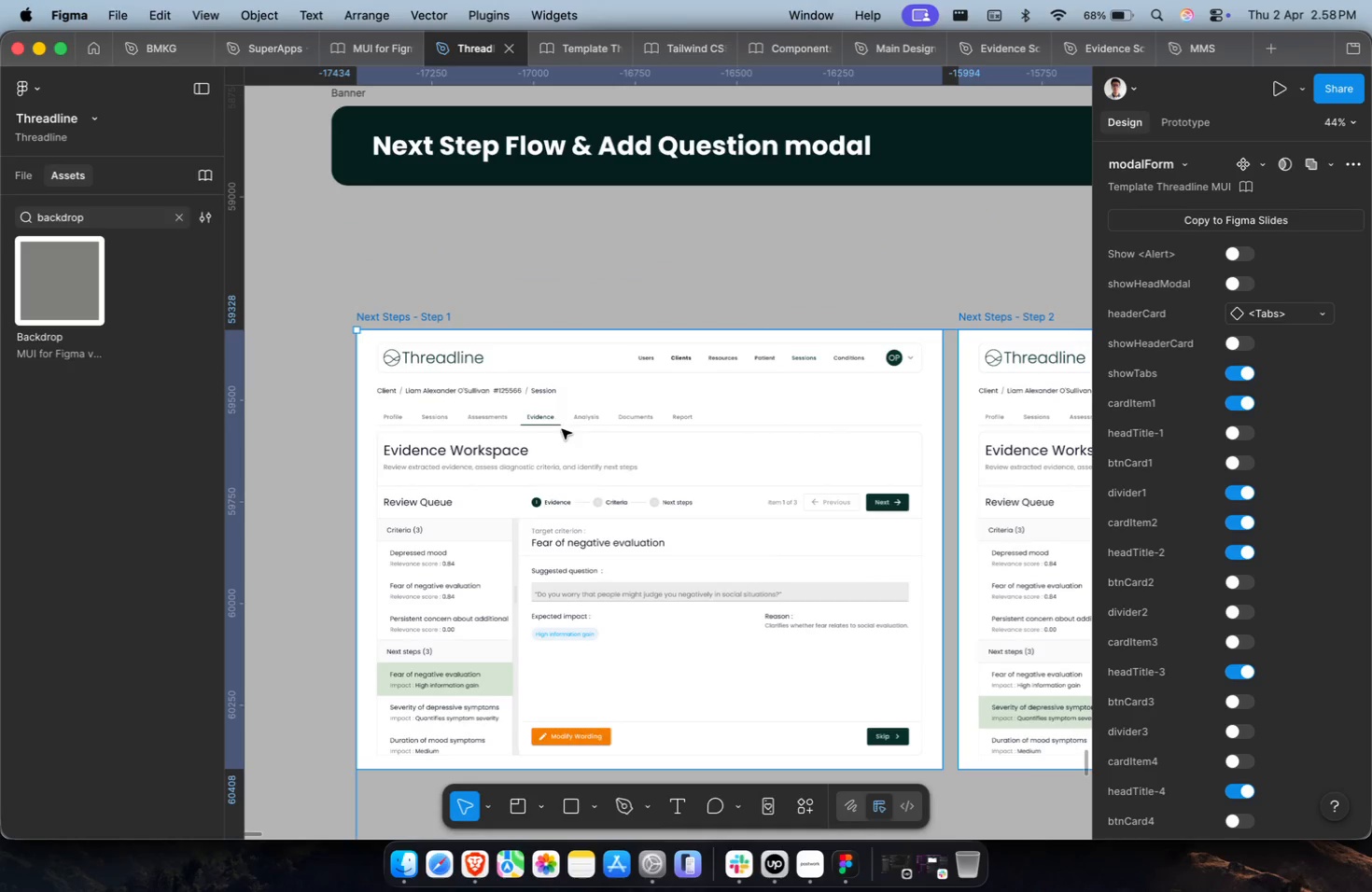 
left_click_drag(start_coordinate=[581, 449], to_coordinate=[554, 387])
 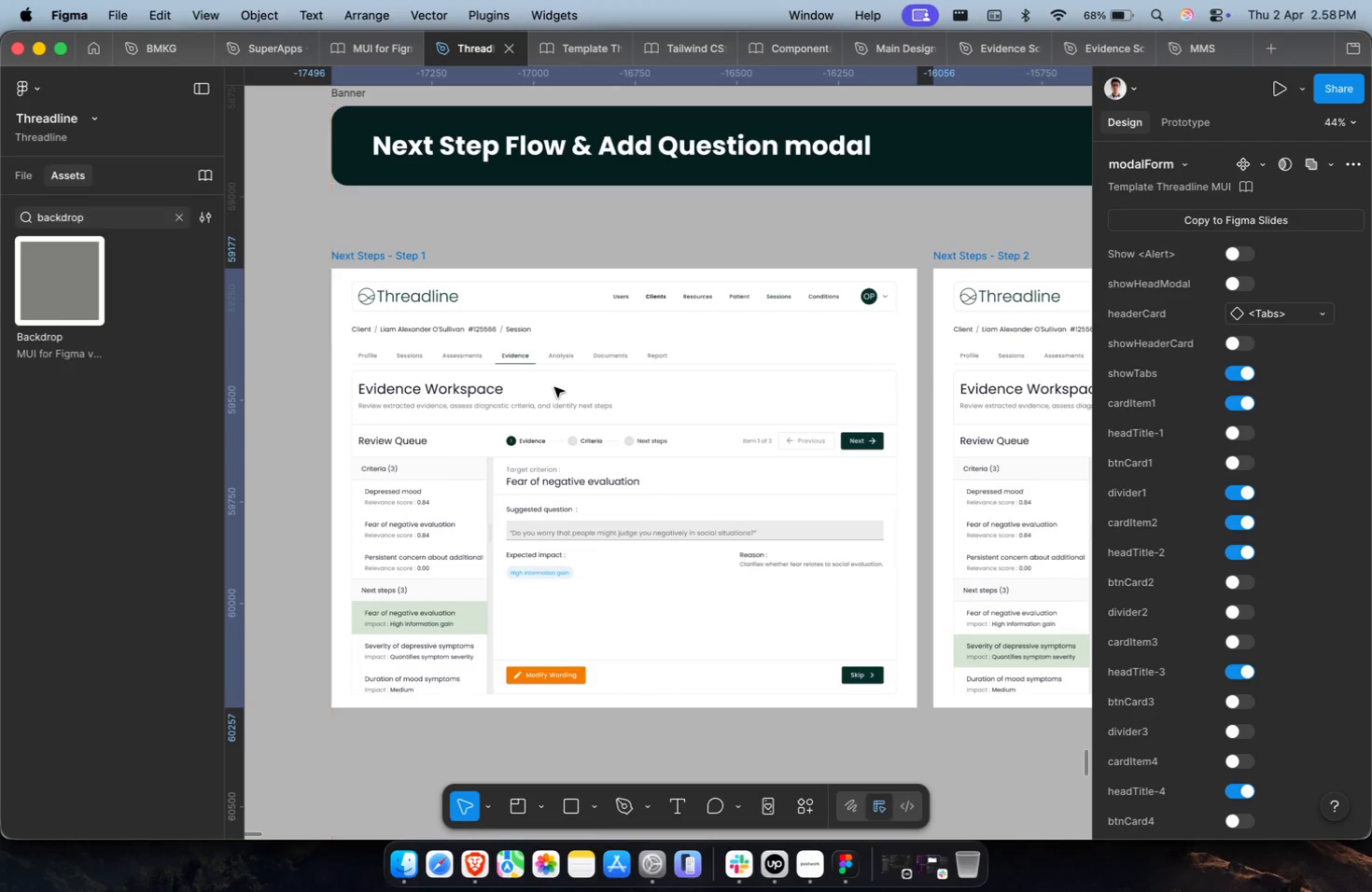 
scroll: coordinate [562, 429], scroll_direction: up, amount: 51.0
 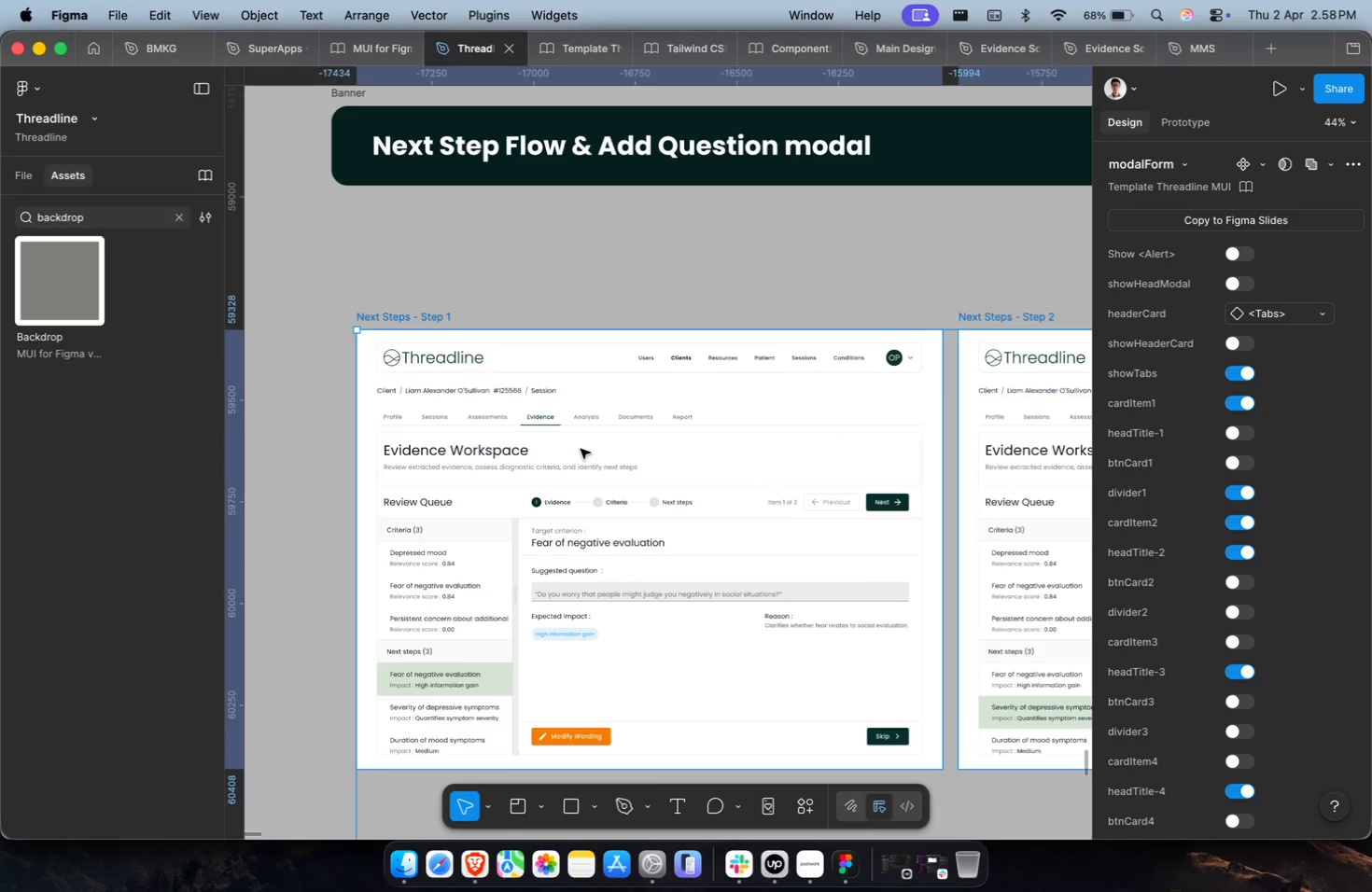 
hold_key(key=CommandLeft, duration=0.33)
 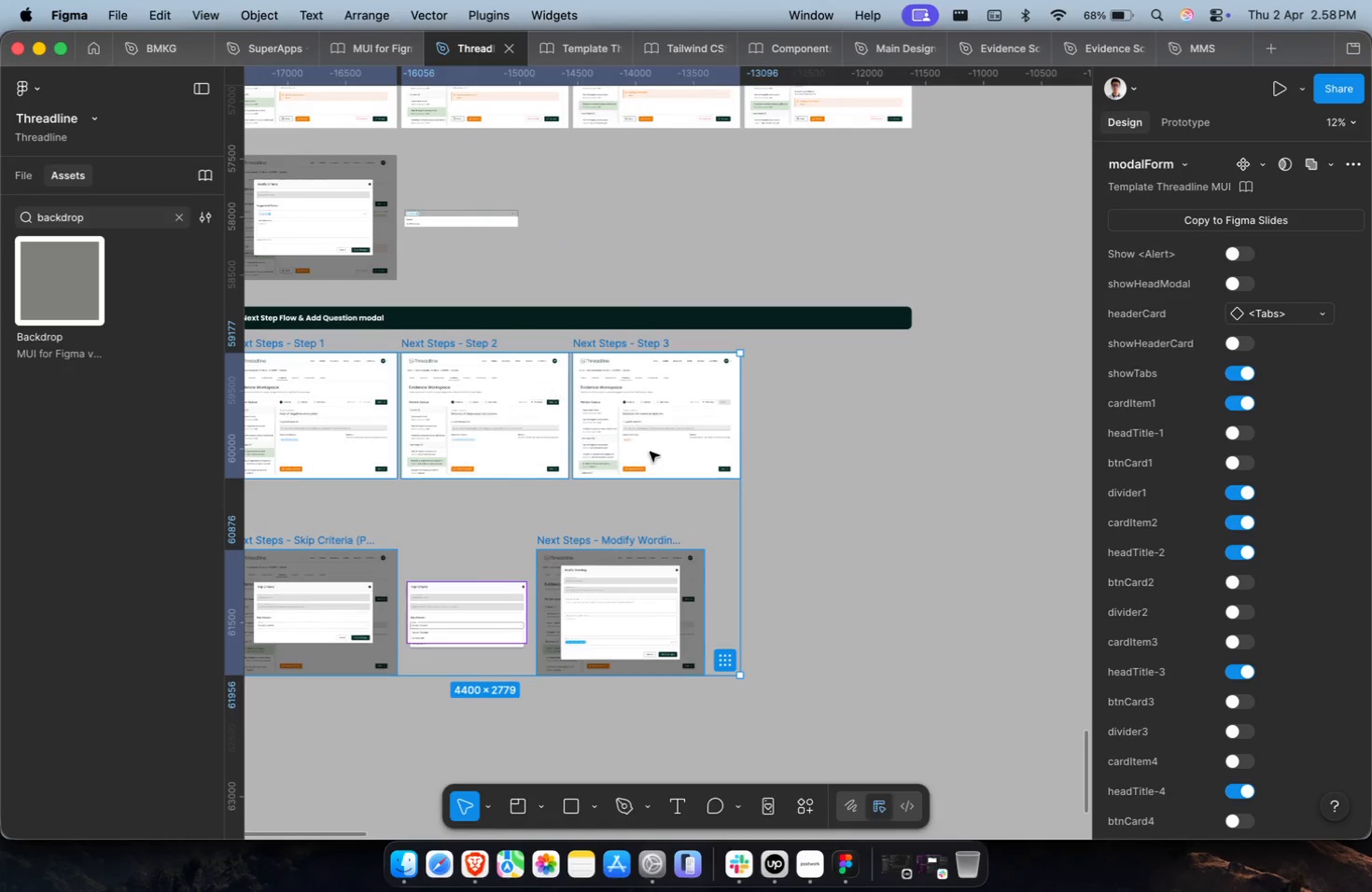 
key(Shift+ShiftLeft)
 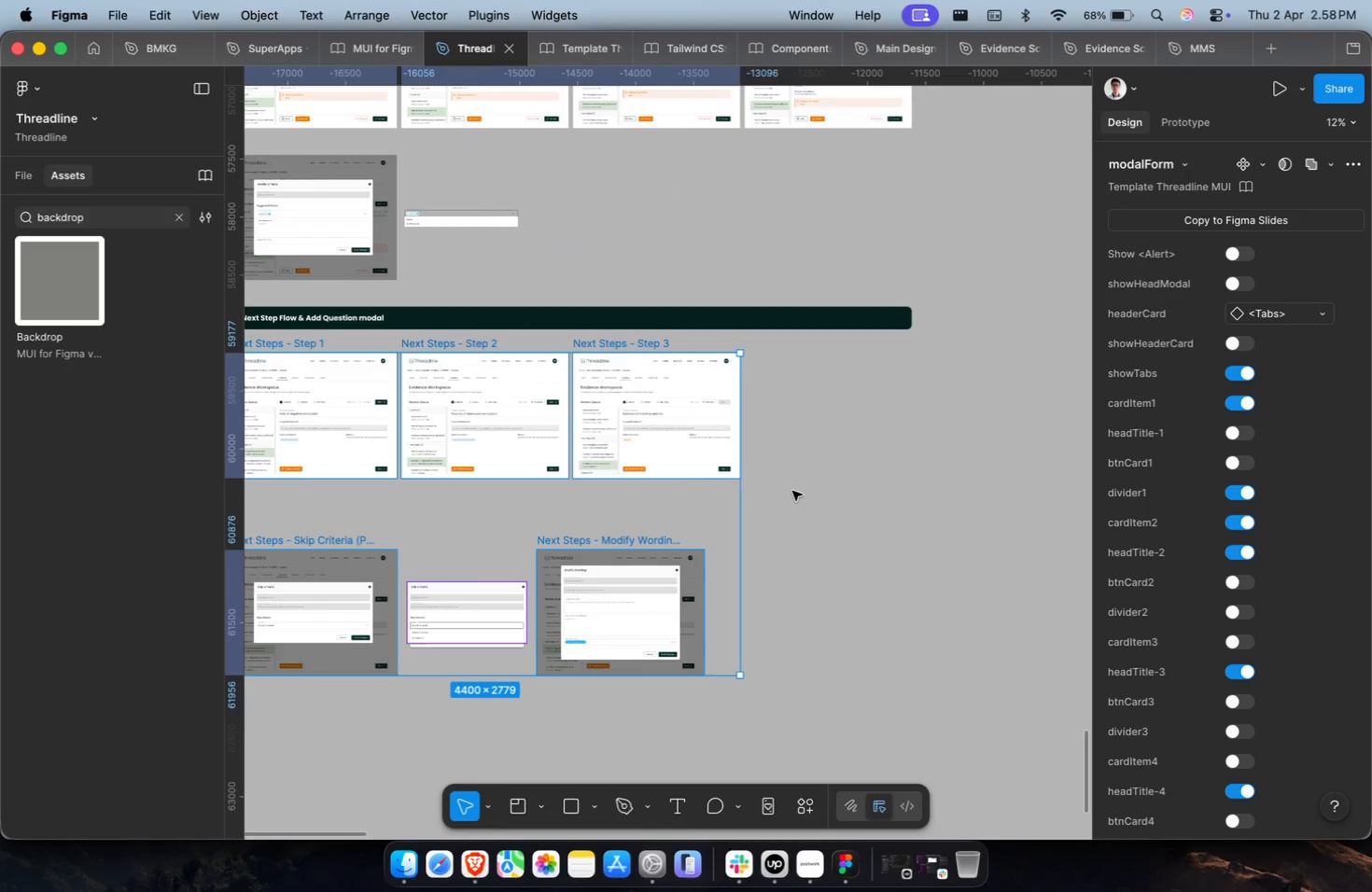 
scroll: coordinate [554, 387], scroll_direction: down, amount: 22.0
 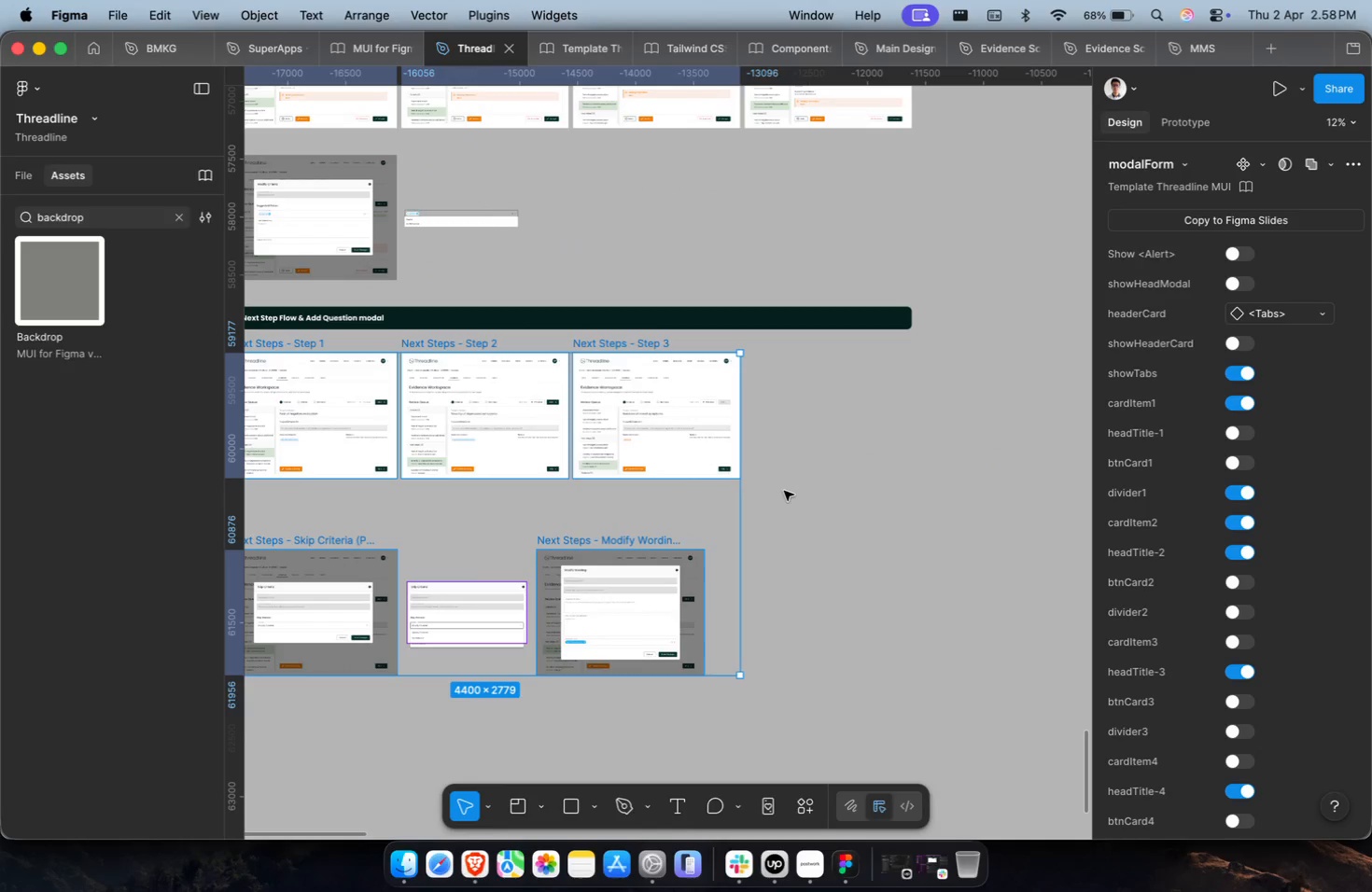 
left_click([820, 497])
 